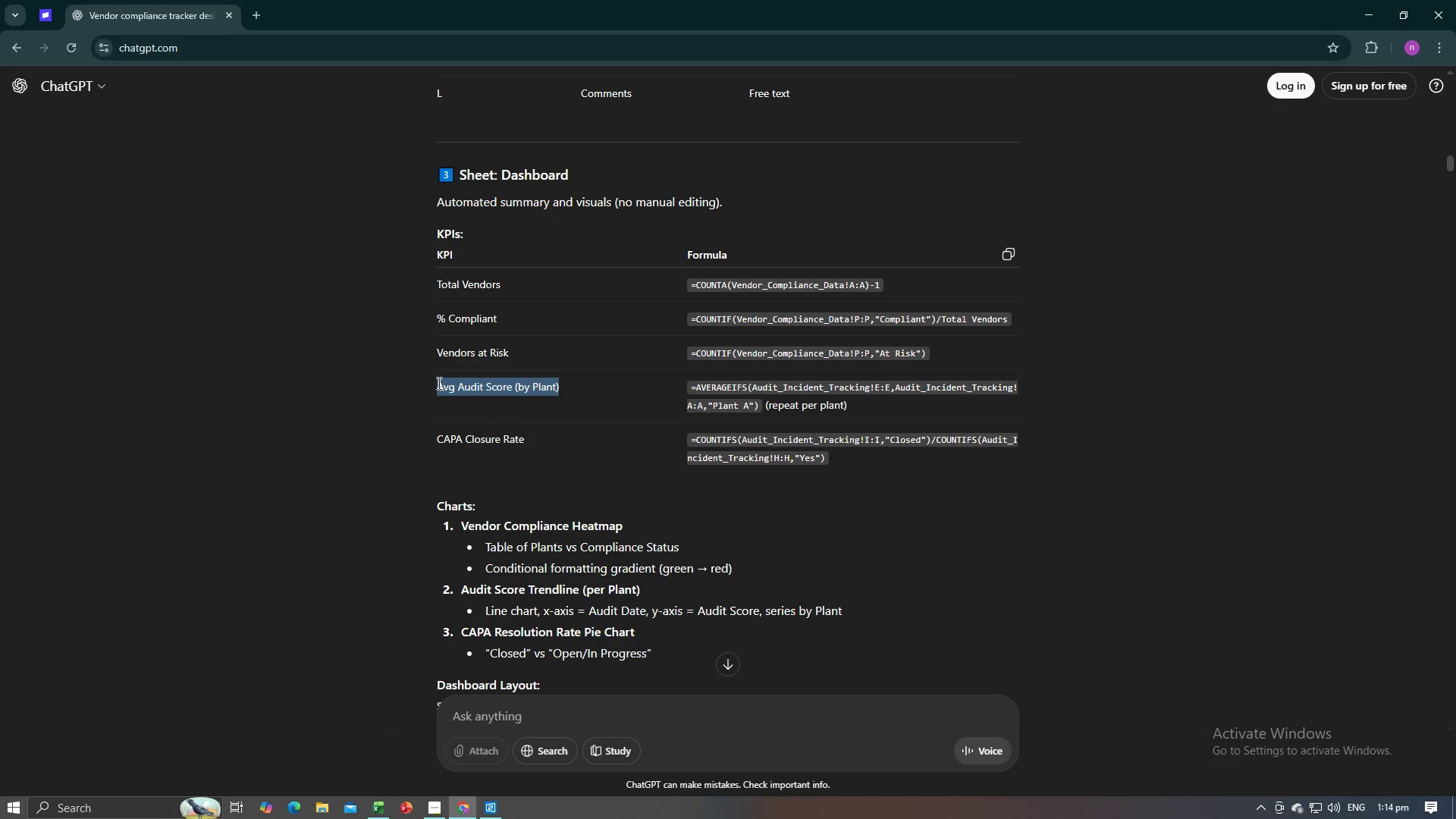 
key(Control+C)
 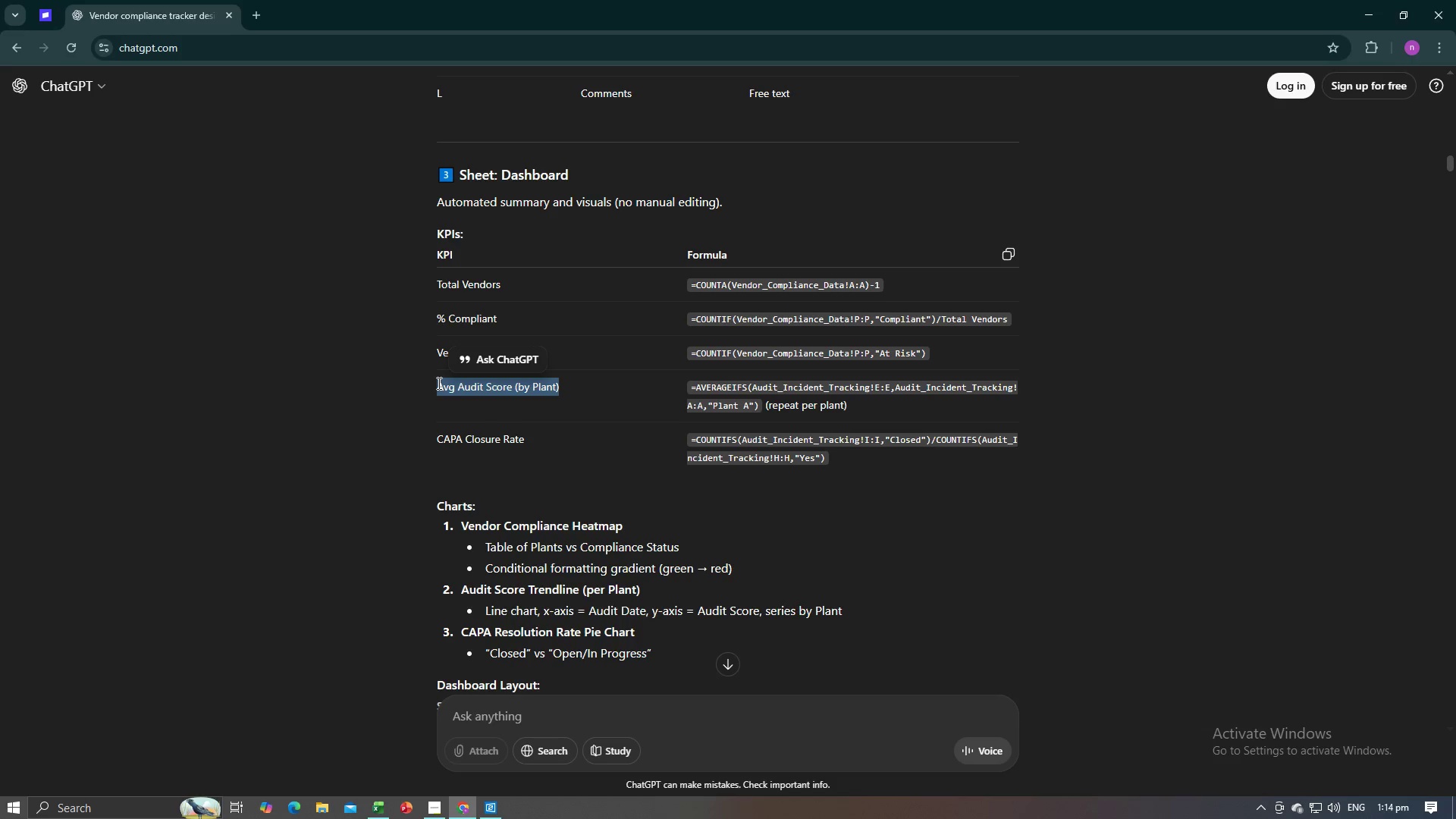 
key(Control+C)
 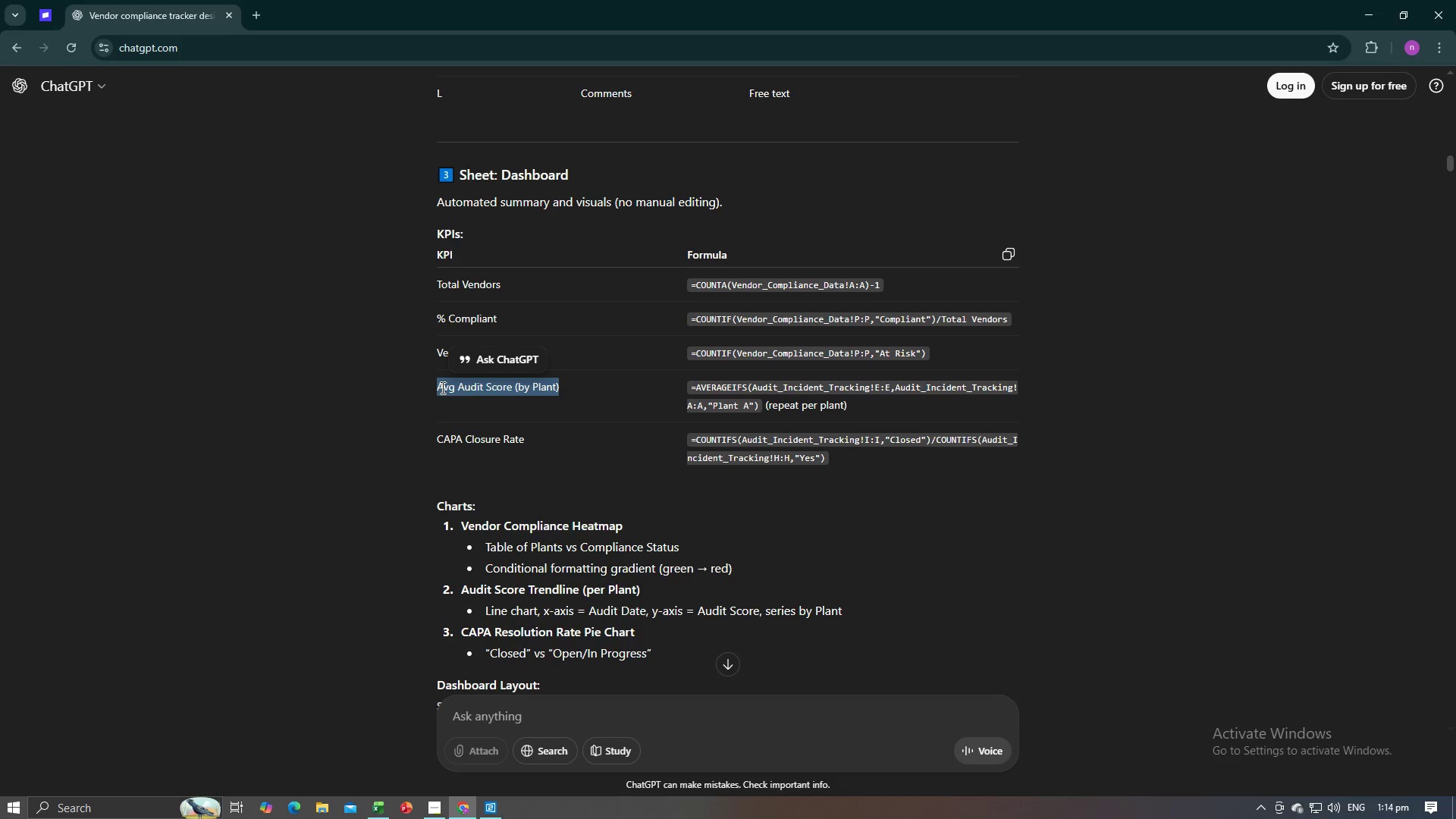 
key(Alt+AltLeft)
 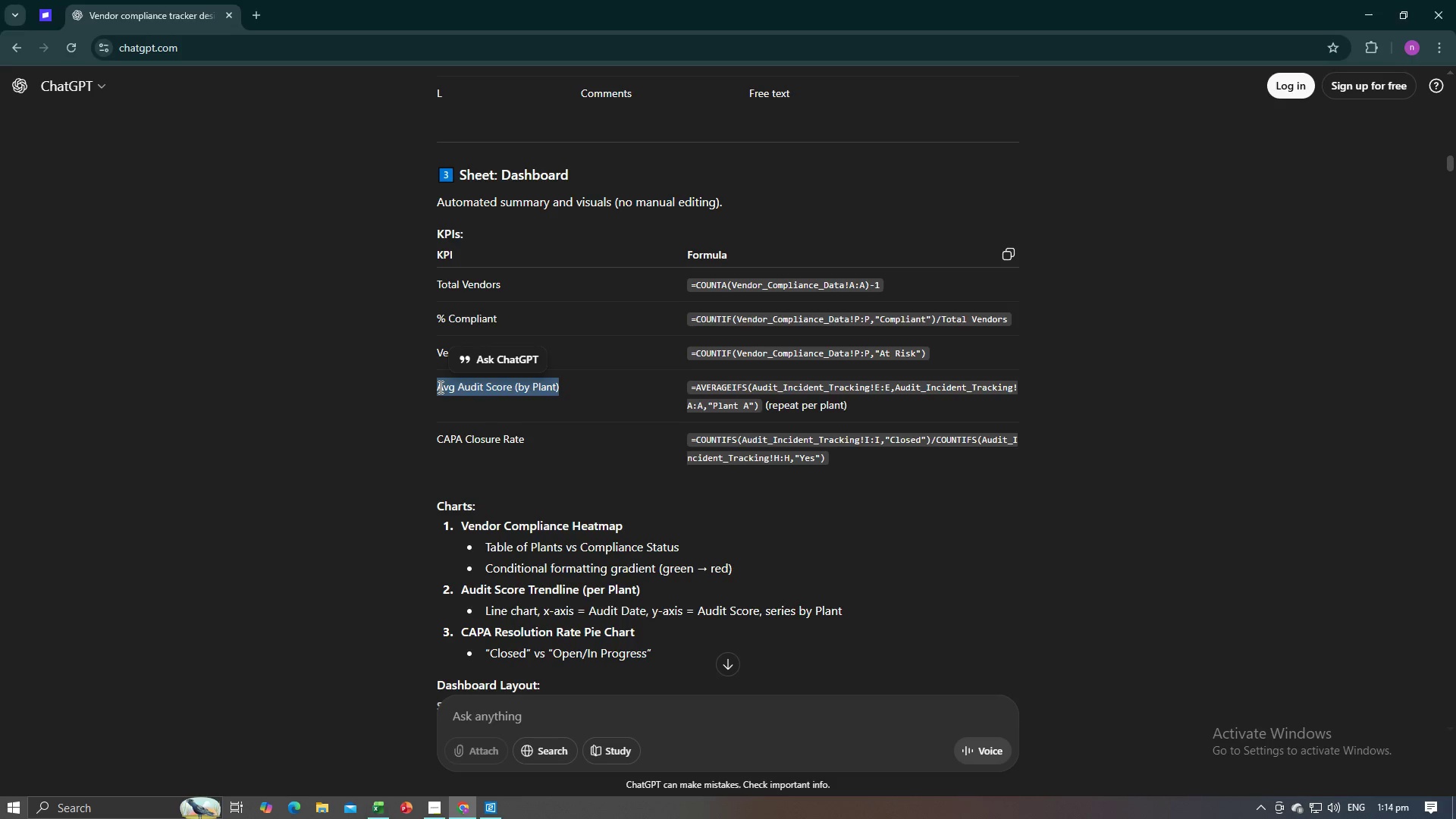 
key(Alt+Tab)
 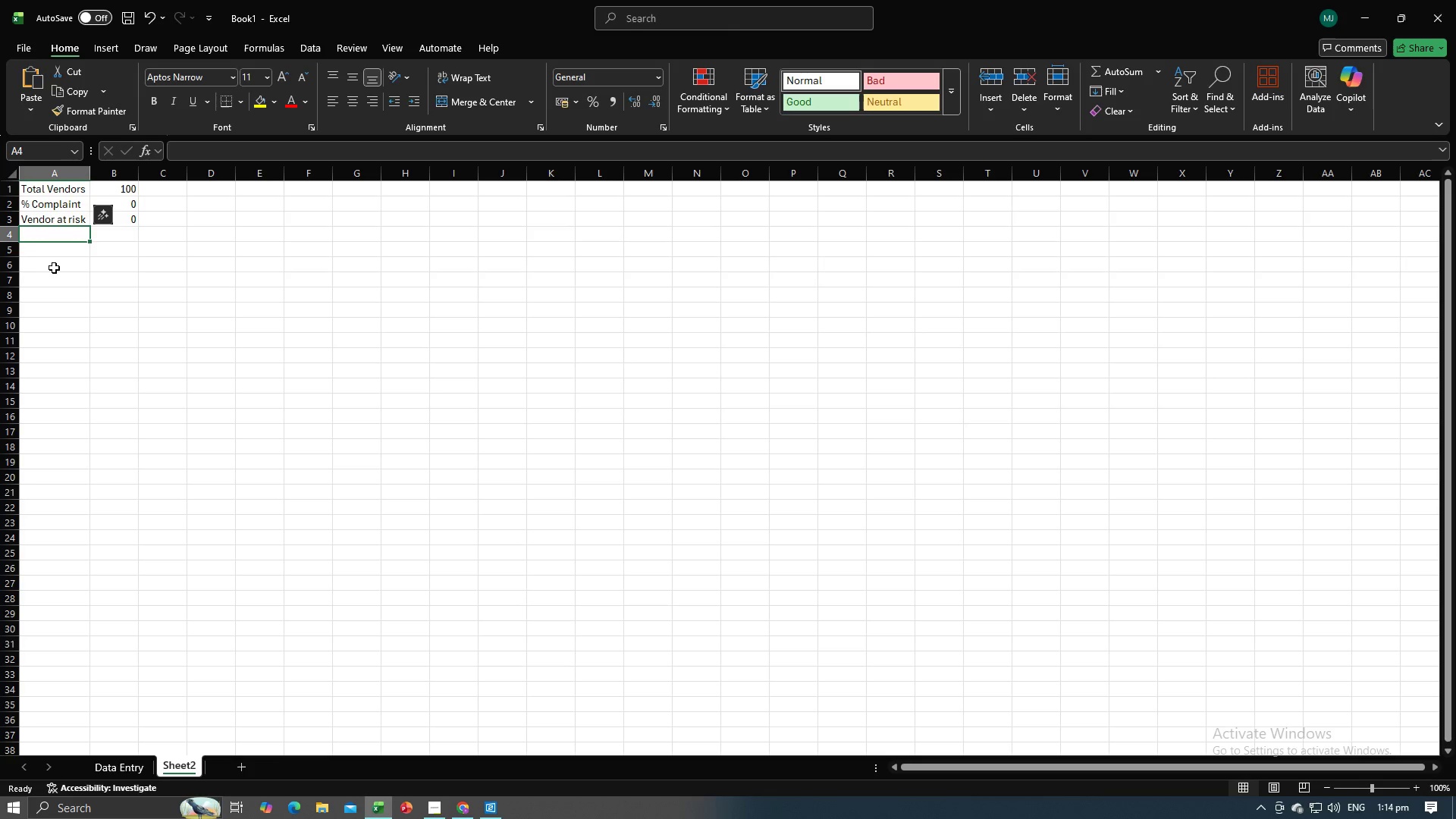 
key(Control+V)
 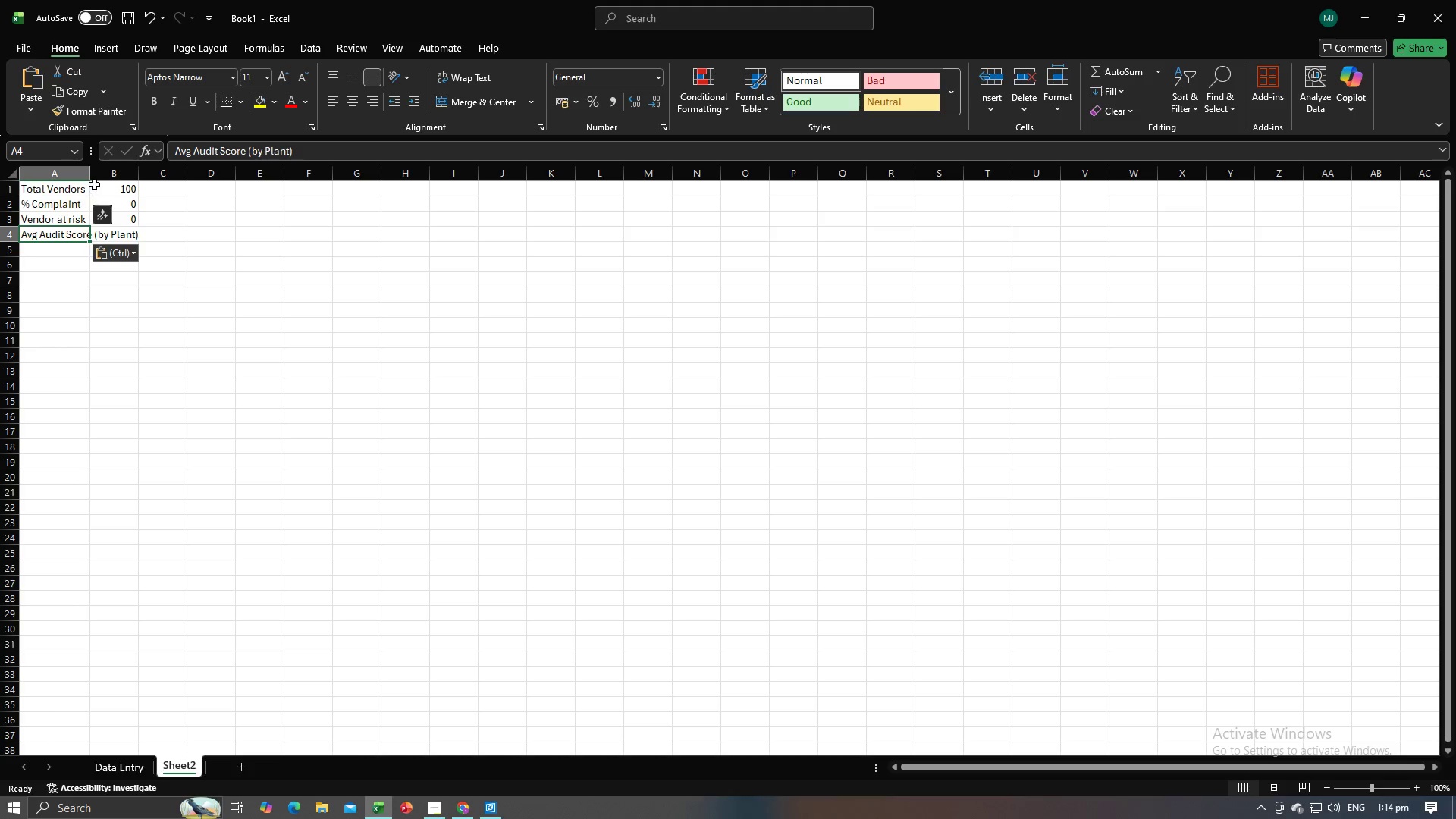 
double_click([90, 178])
 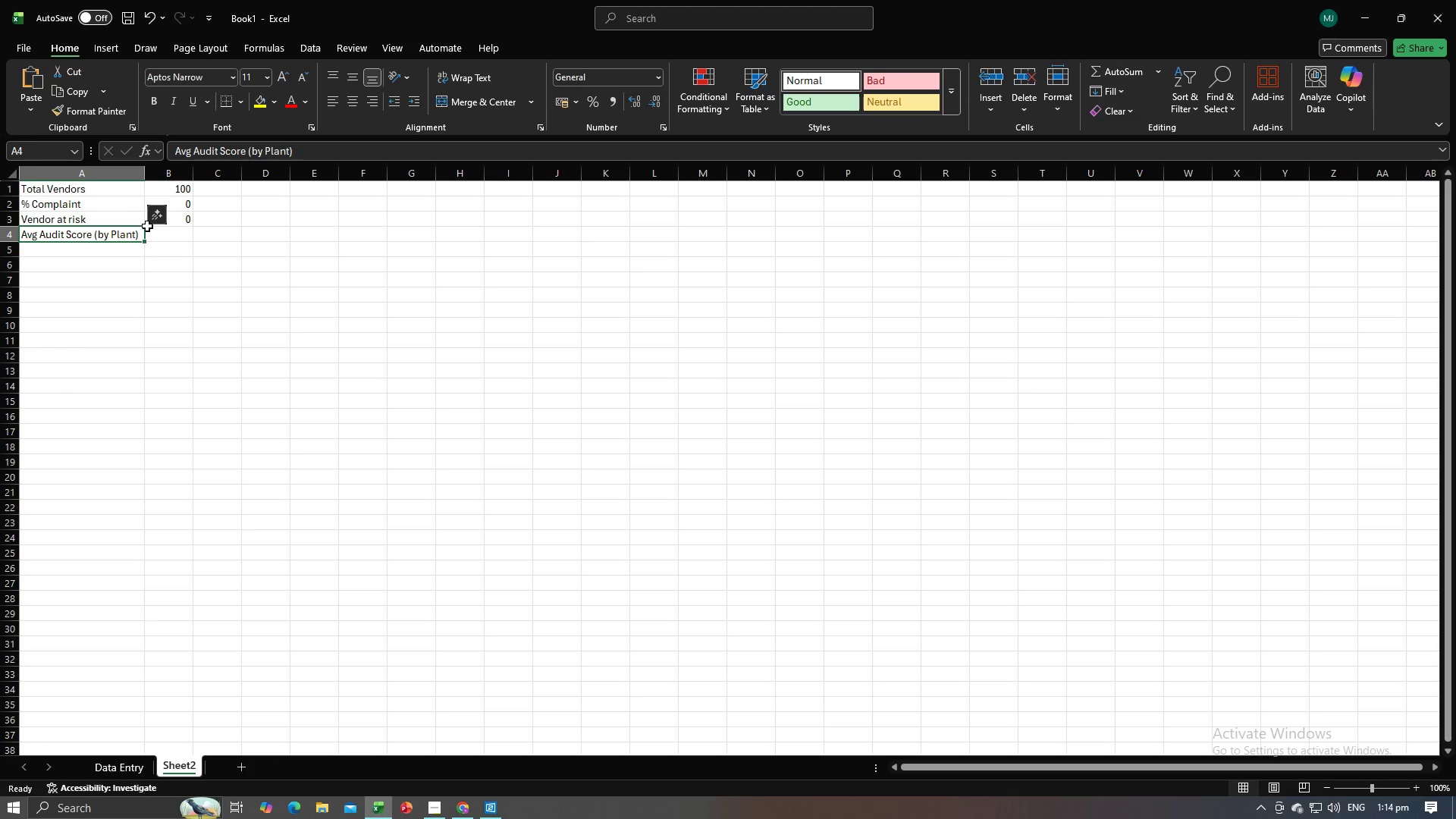 
left_click([158, 237])
 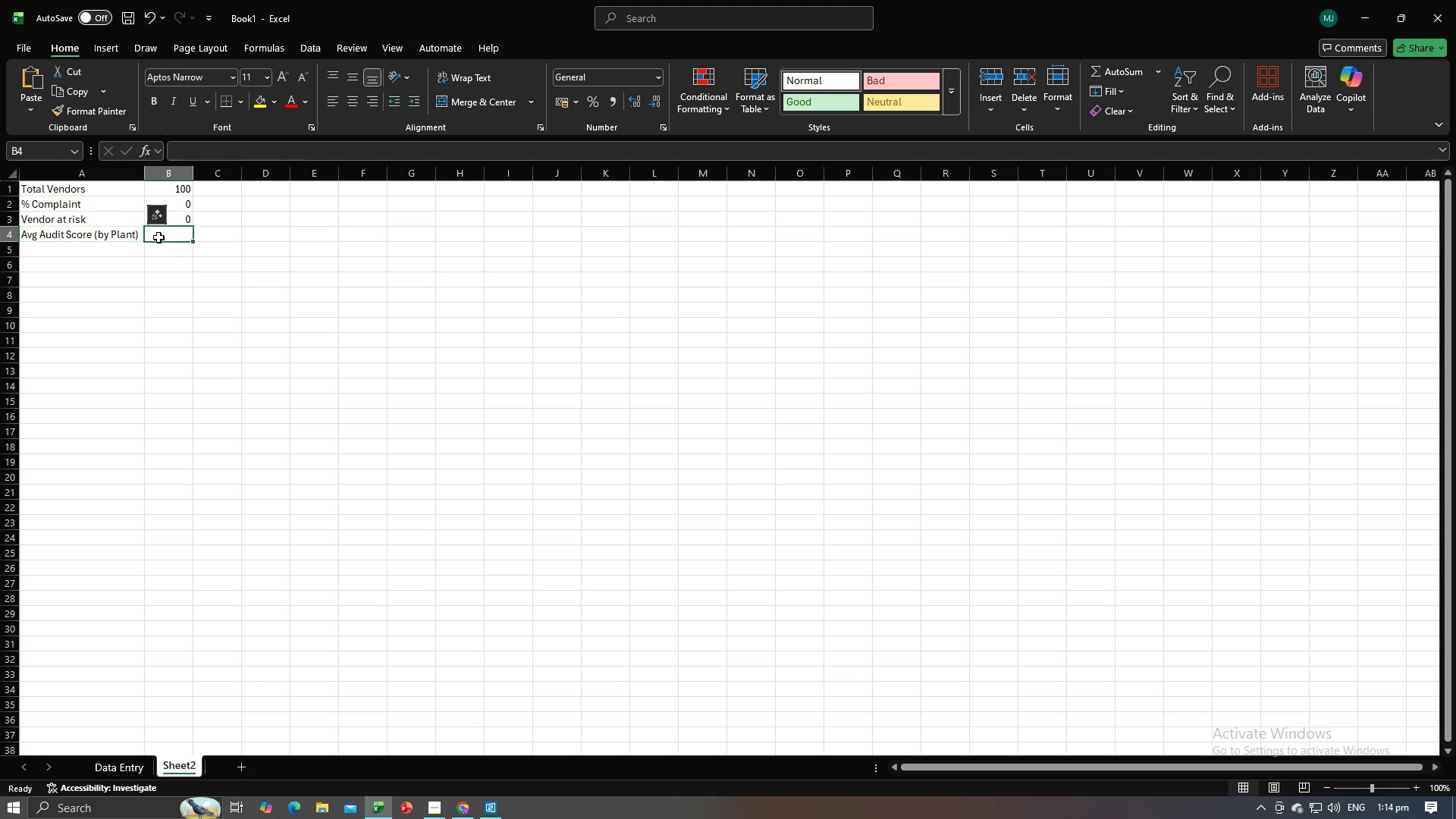 
key(Alt+AltLeft)
 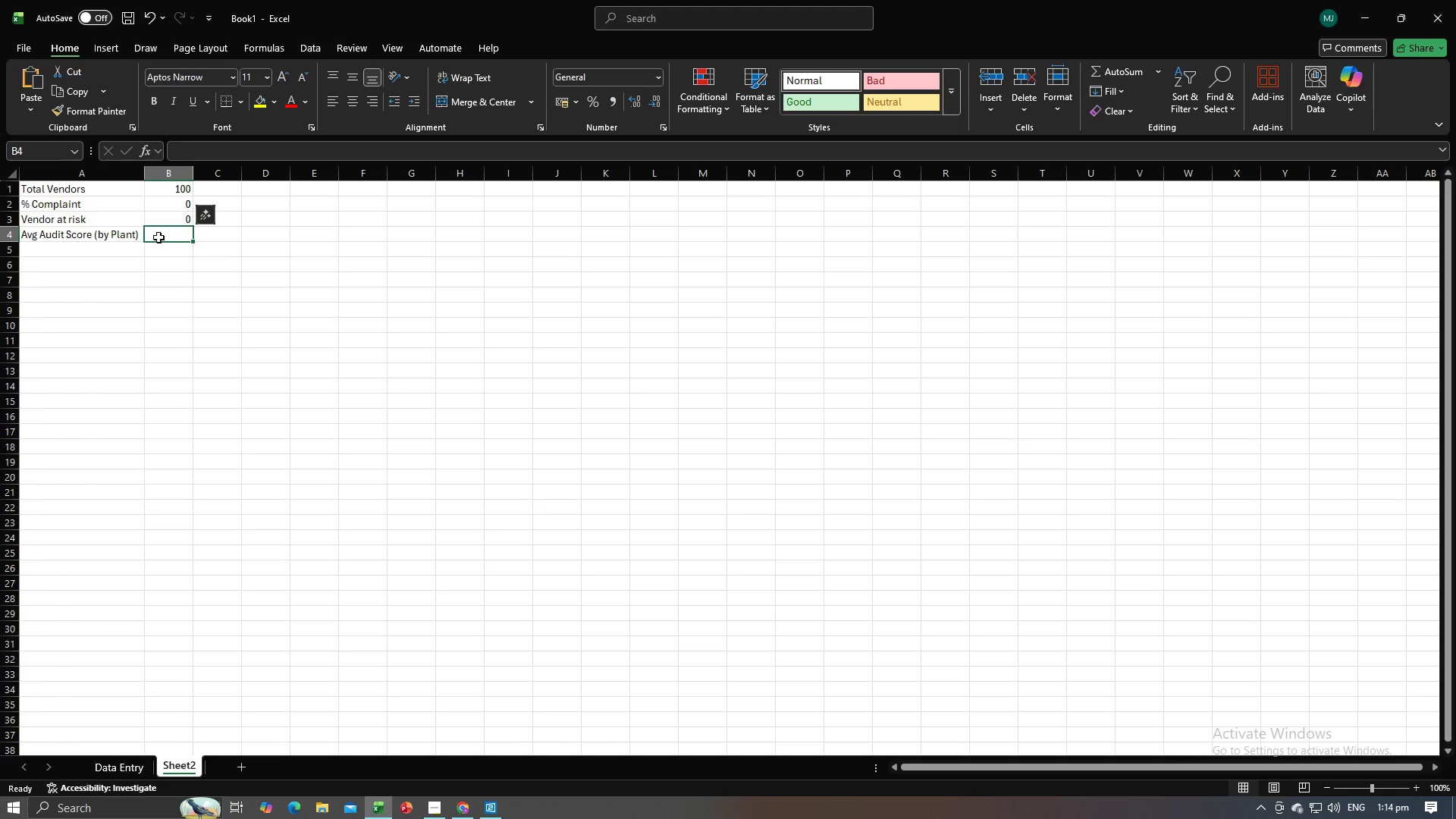 
key(Alt+Tab)
 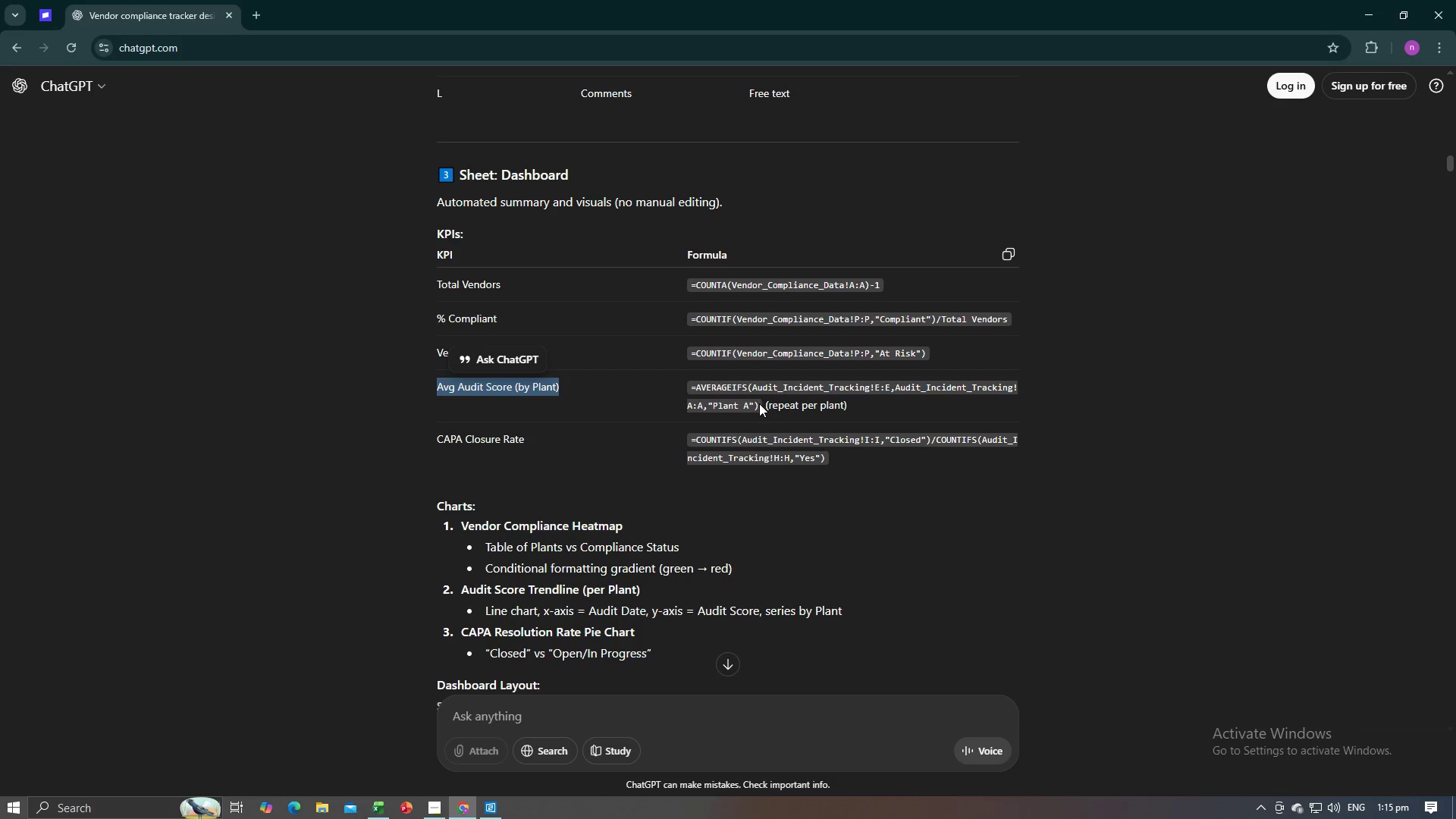 
left_click_drag(start_coordinate=[758, 405], to_coordinate=[678, 395])
 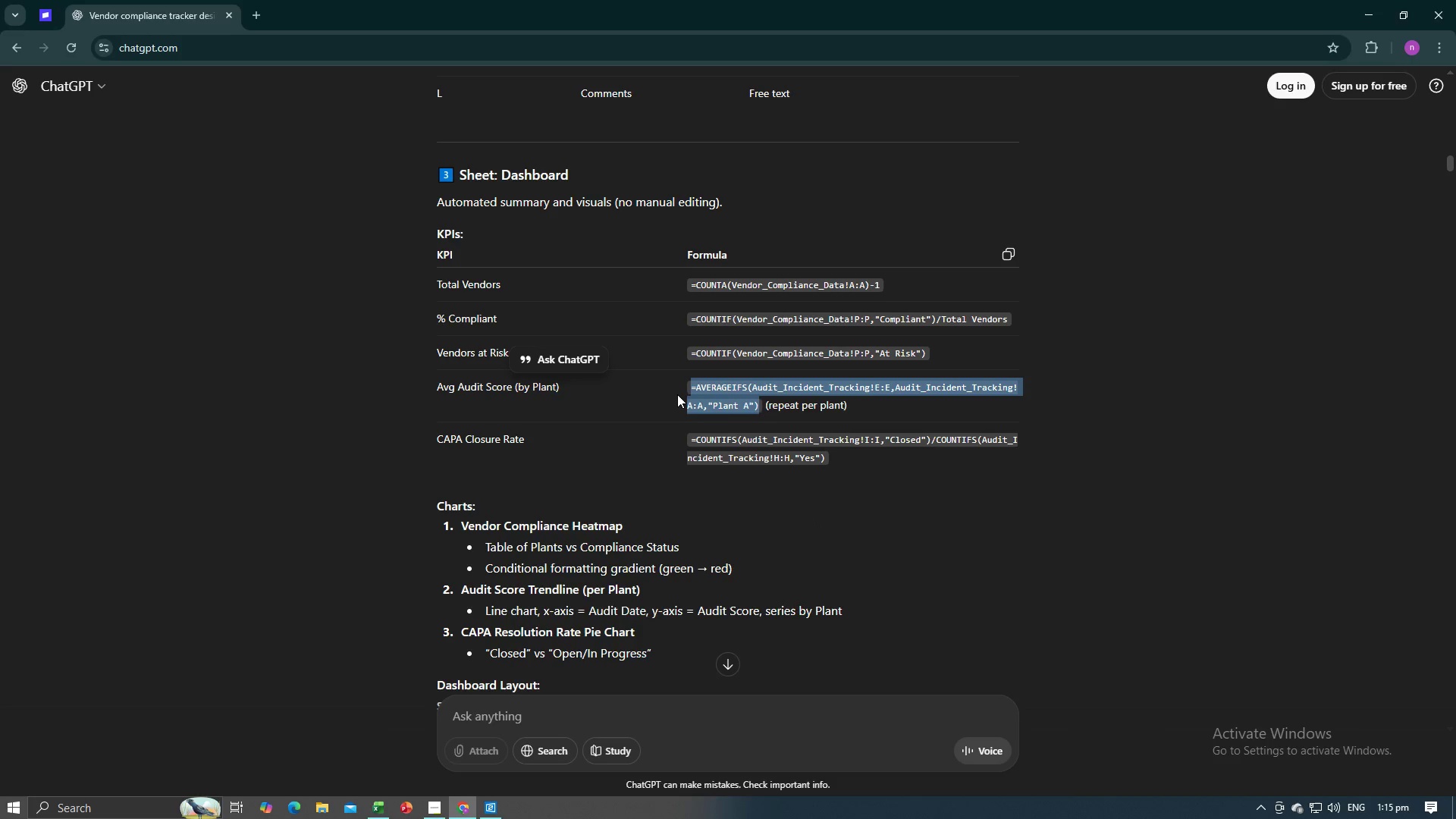 
key(Control+C)
 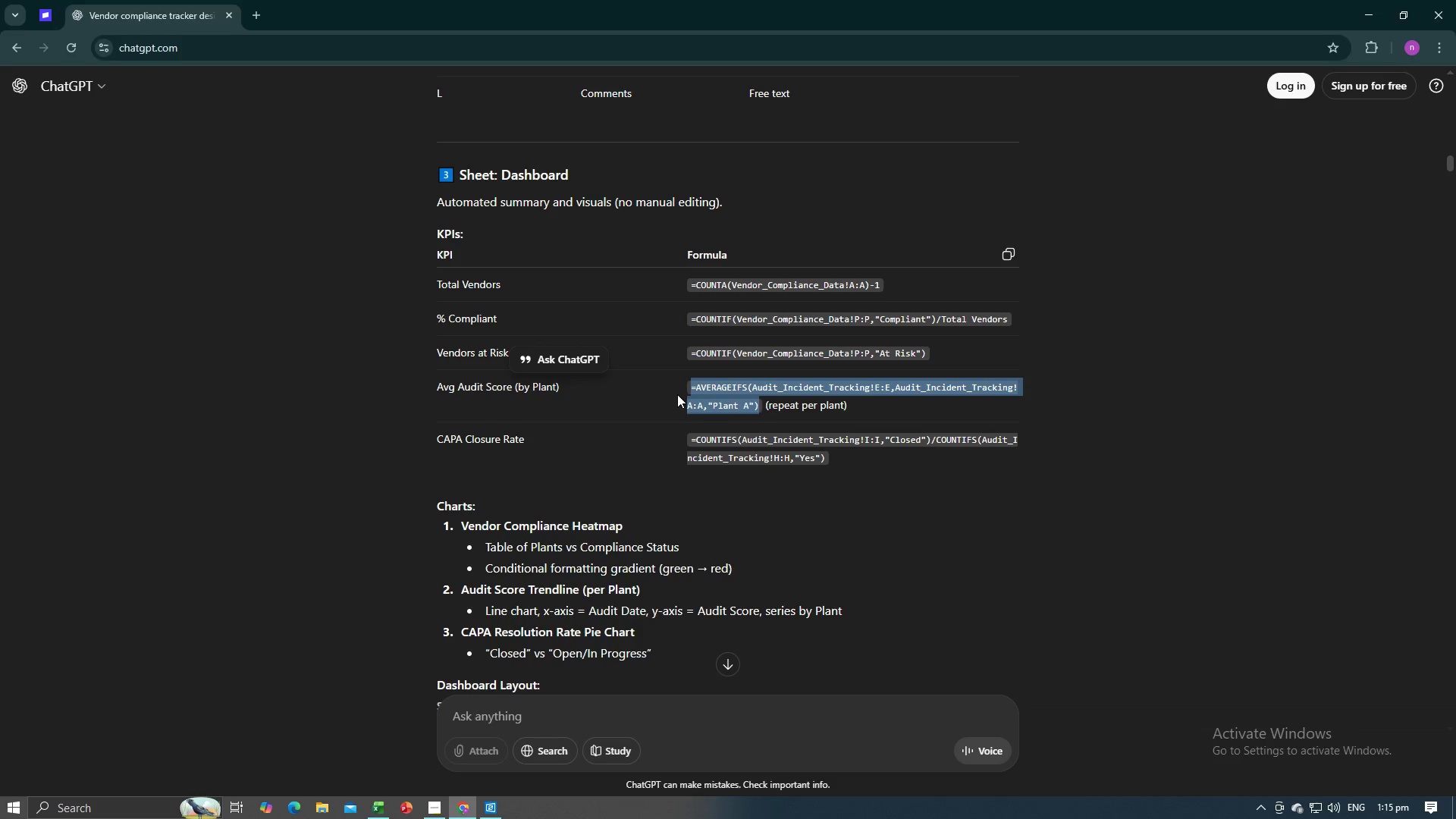 
key(Alt+AltLeft)
 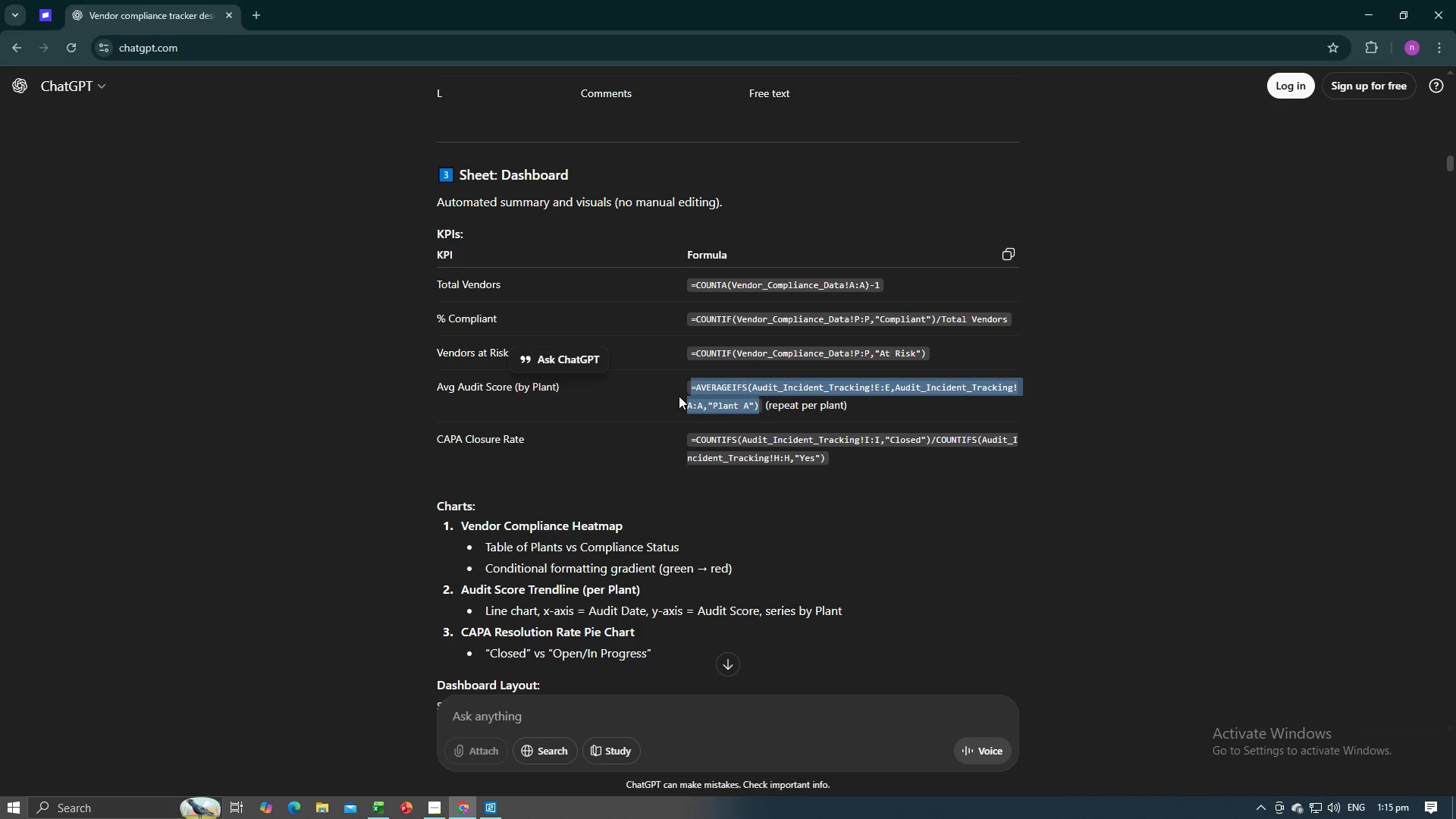 
key(Alt+Tab)
 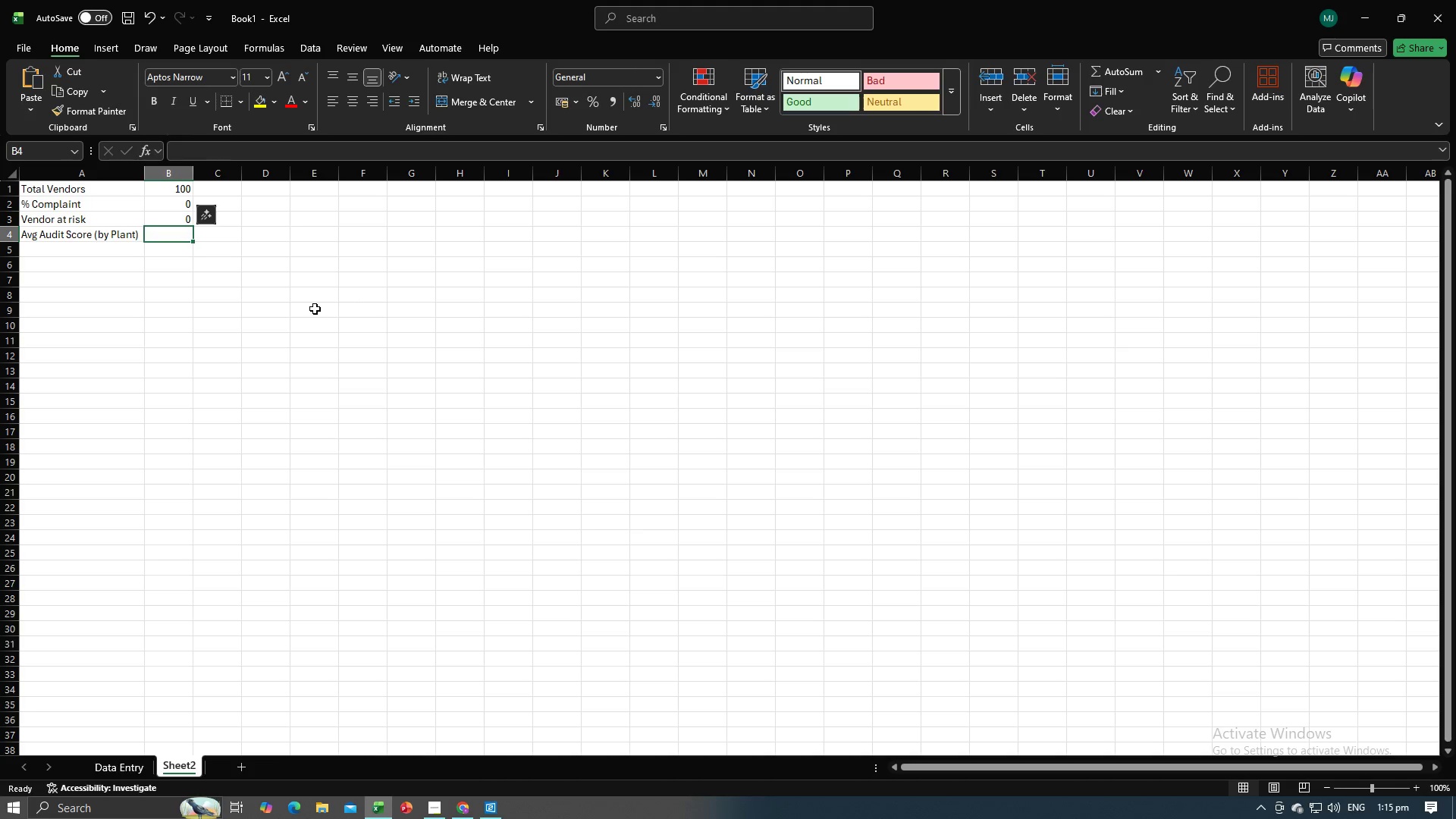 
key(Control+V)
 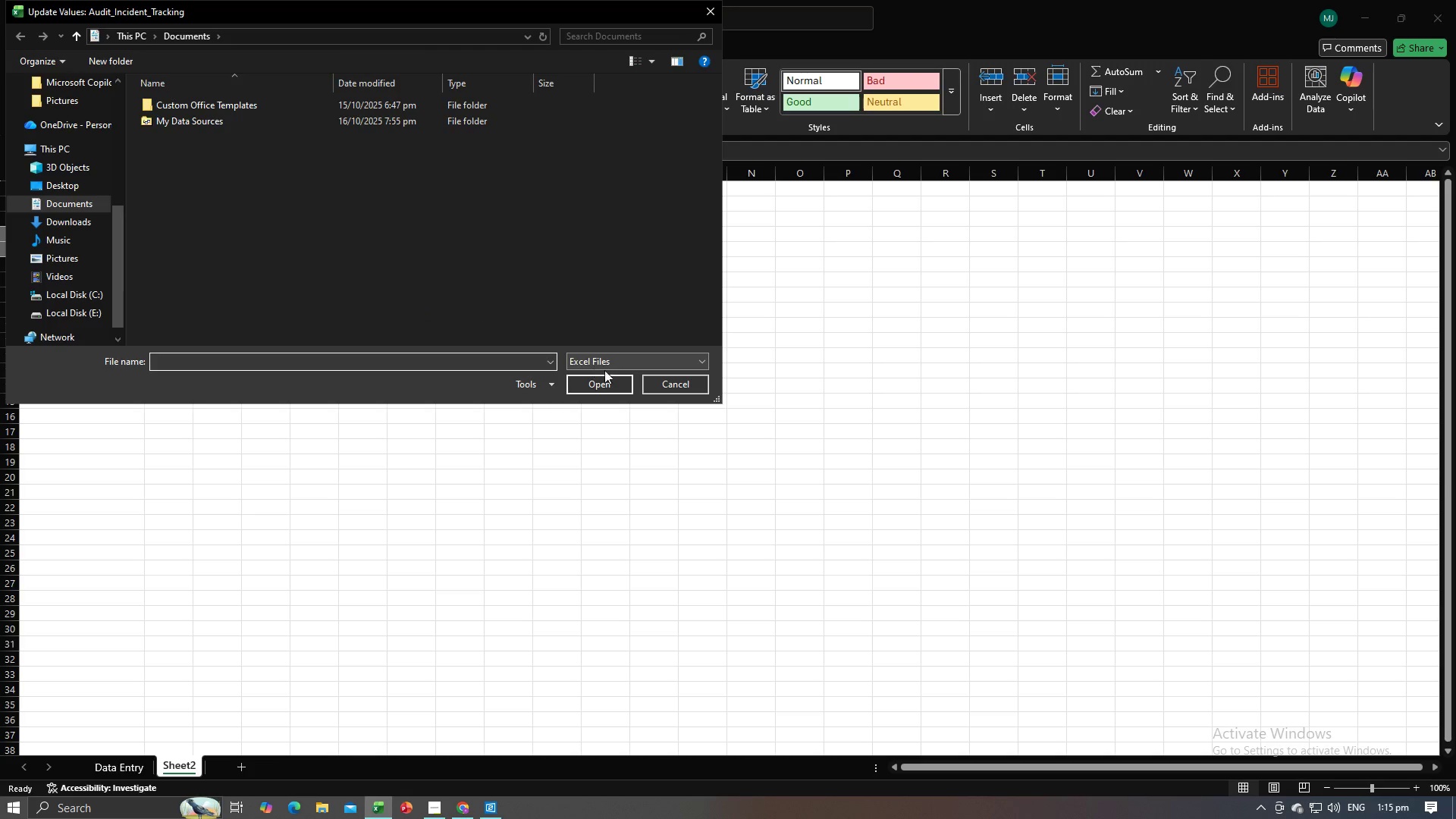 
left_click([649, 381])
 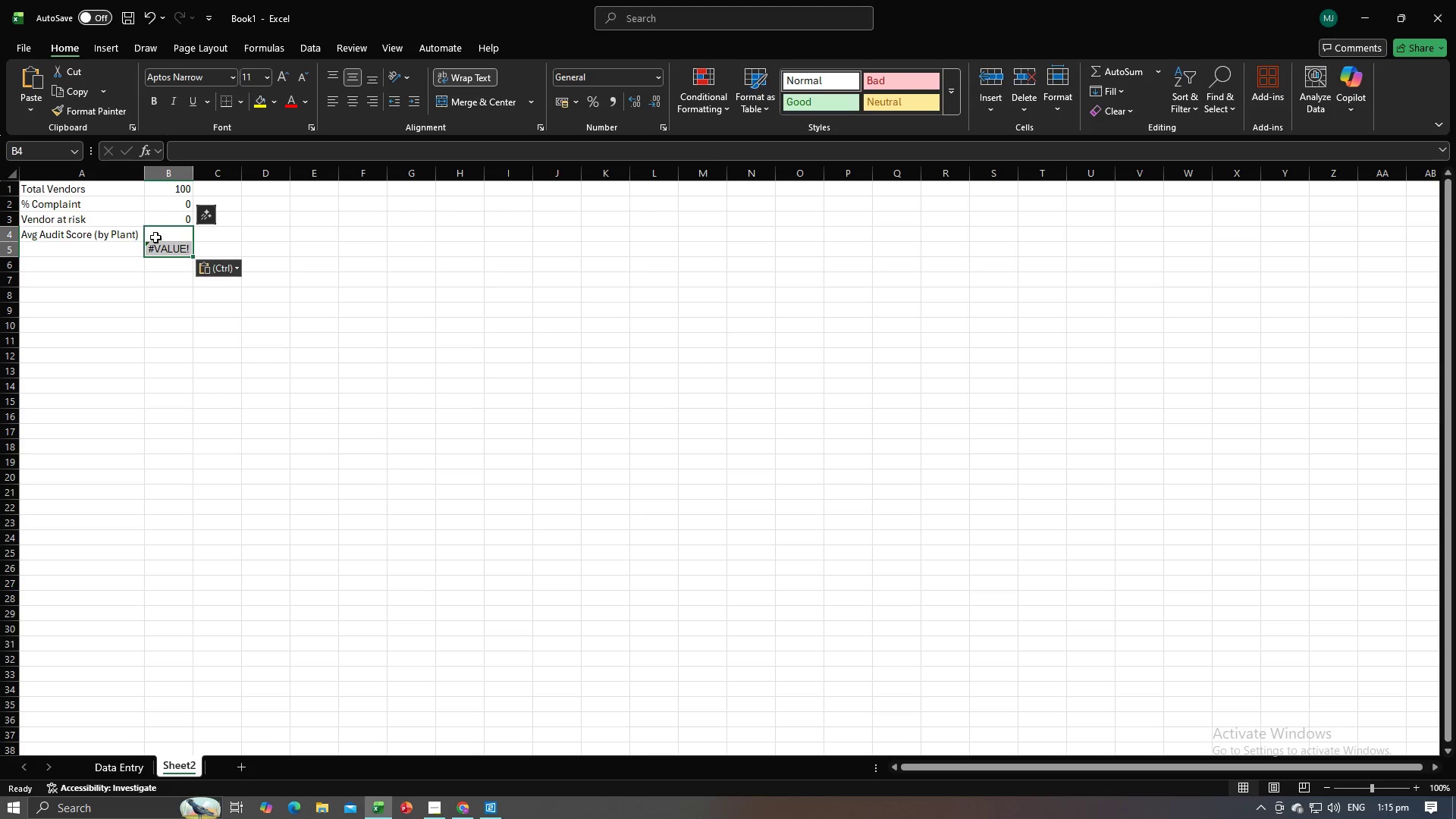 
left_click([155, 237])
 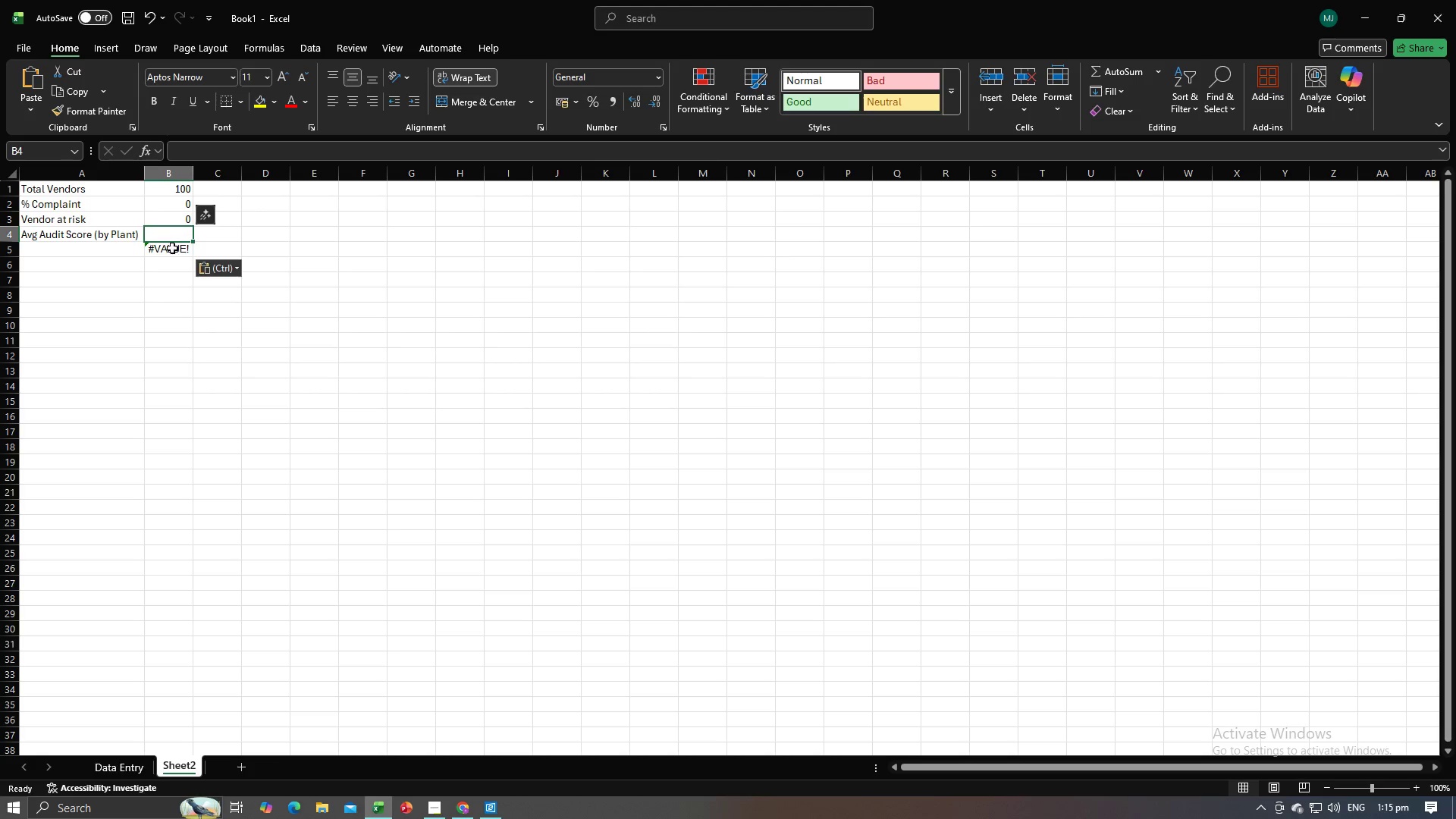 
left_click([172, 254])
 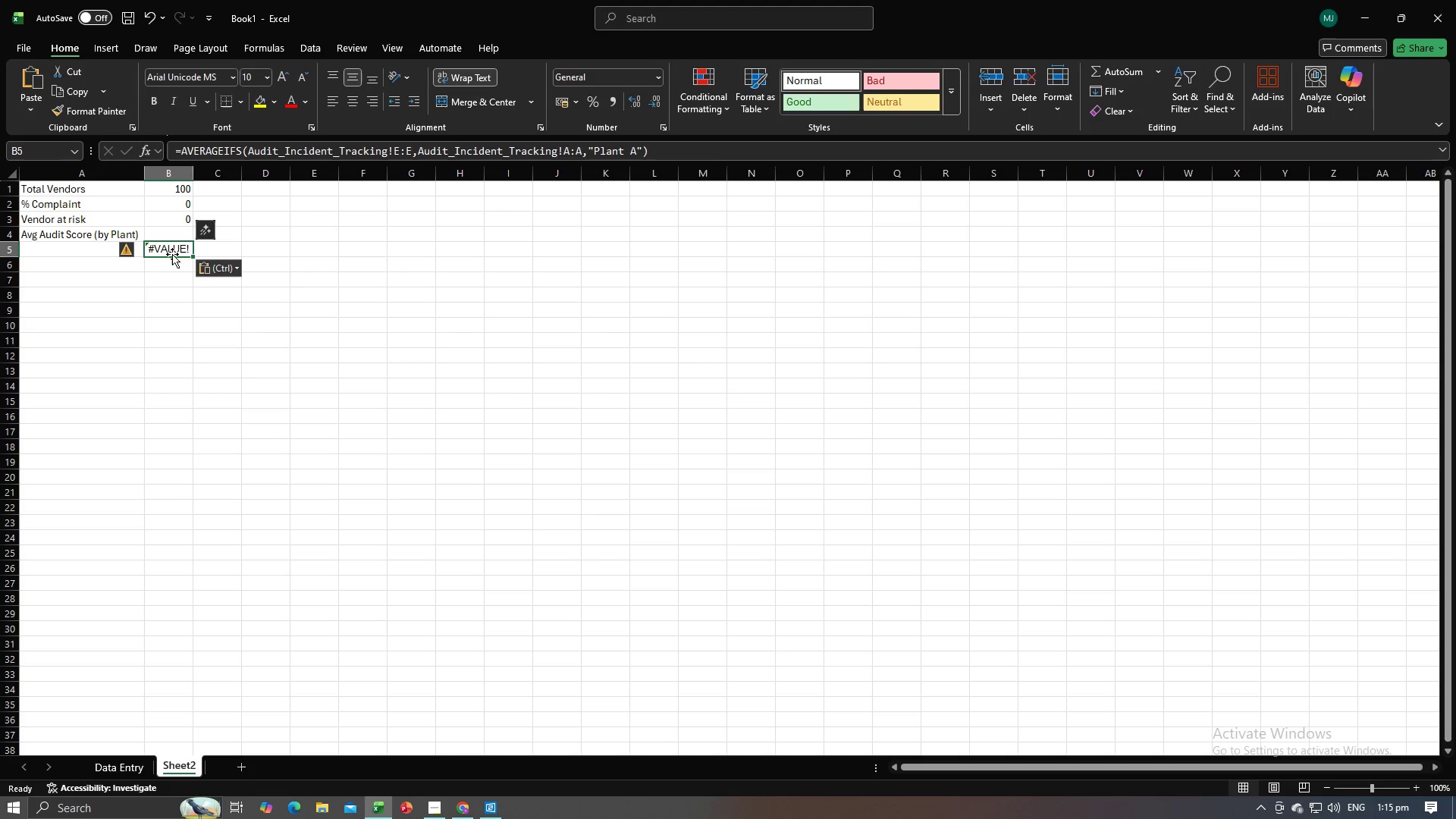 
key(Backspace)
 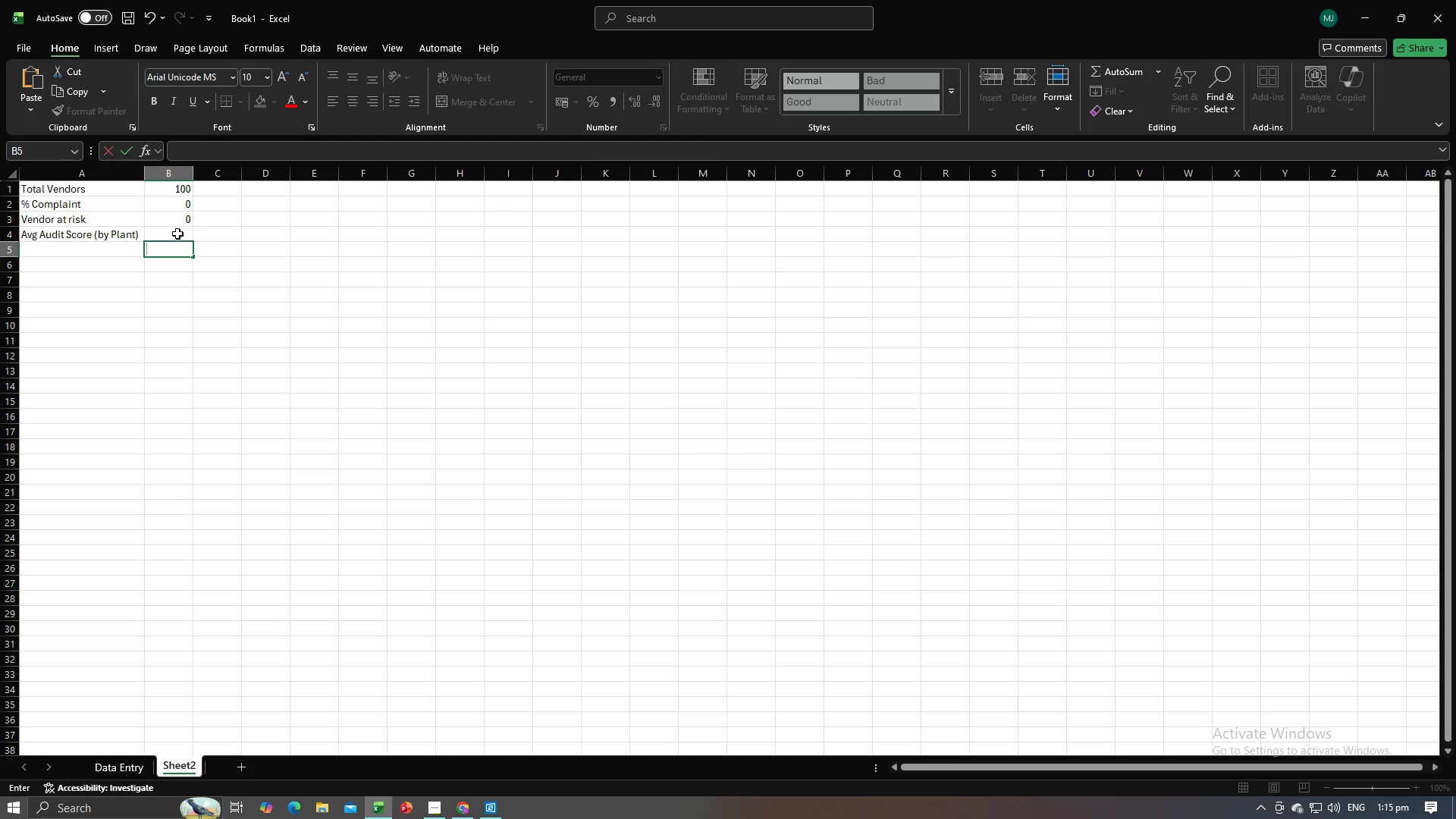 
left_click([177, 234])
 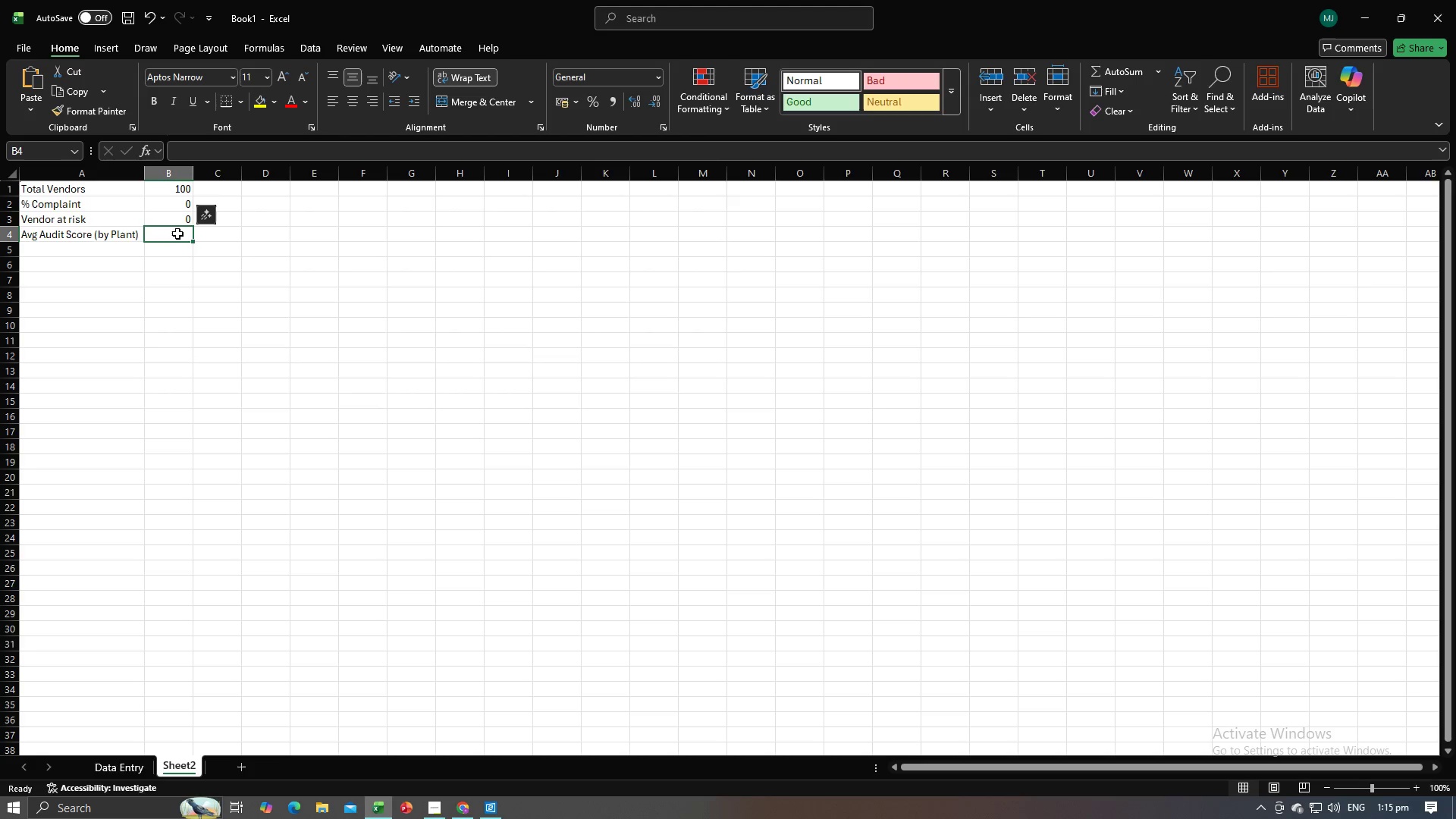 
key(Alt+AltLeft)
 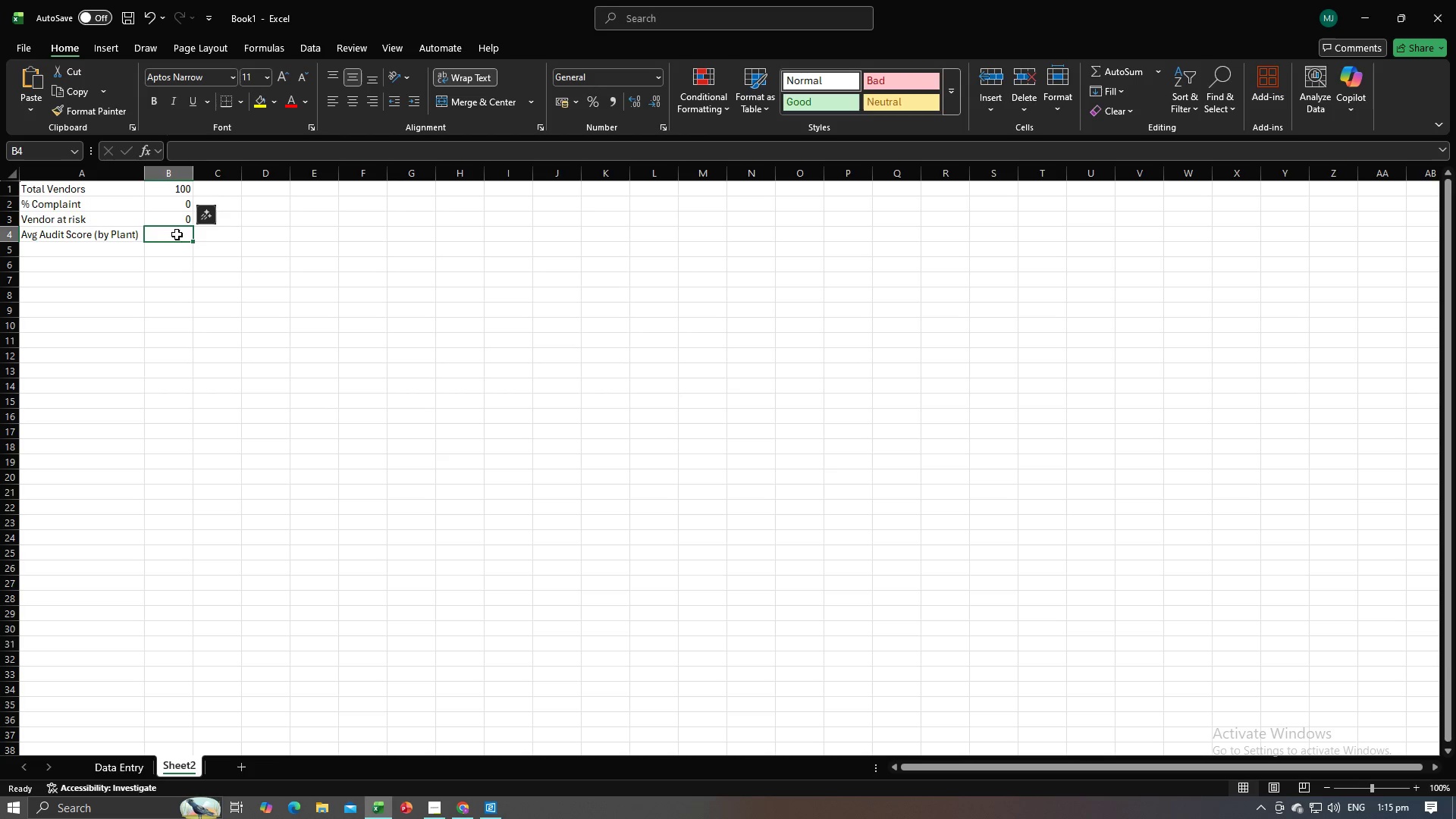 
key(Alt+Tab)
 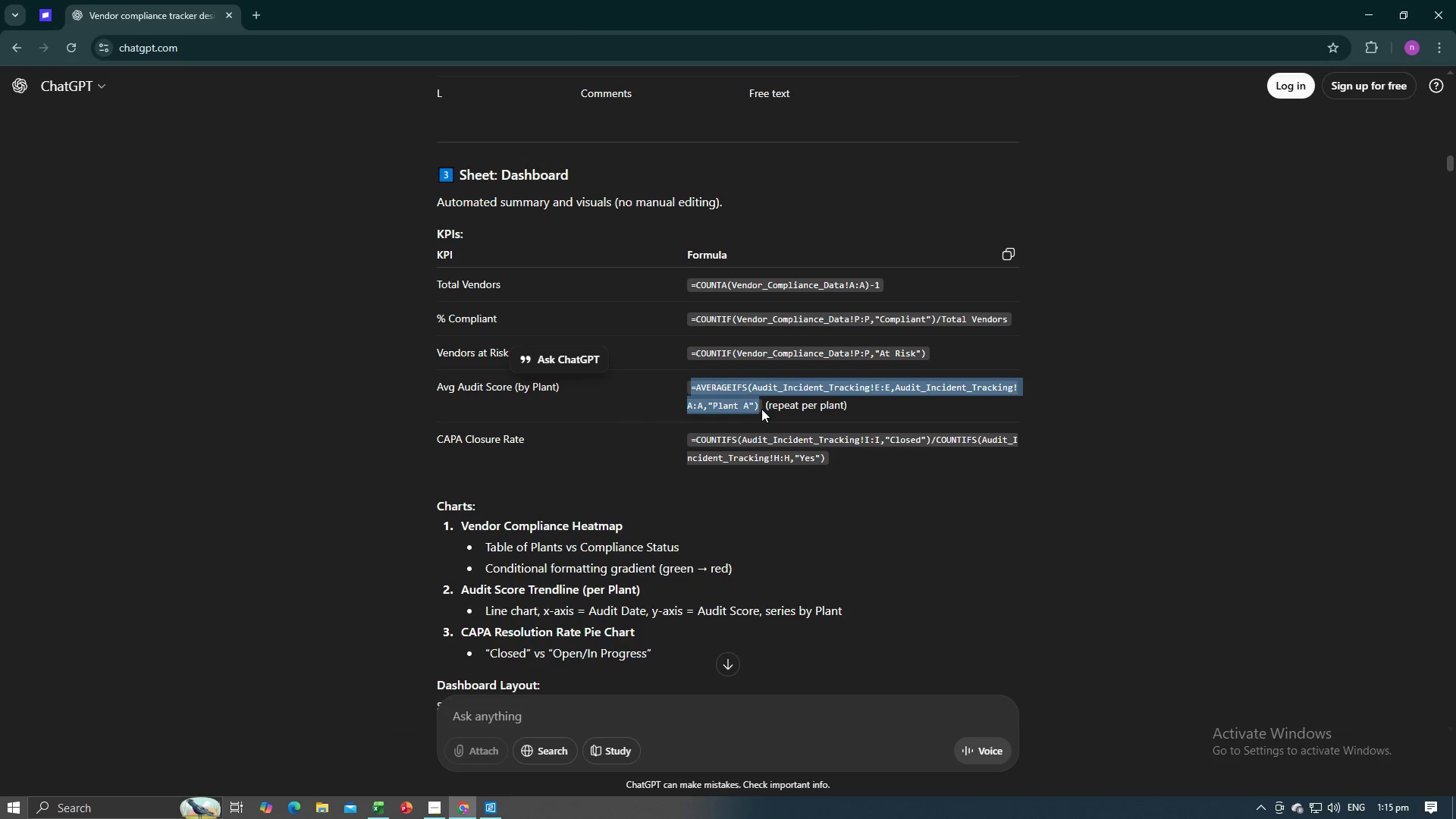 
key(Control+C)
 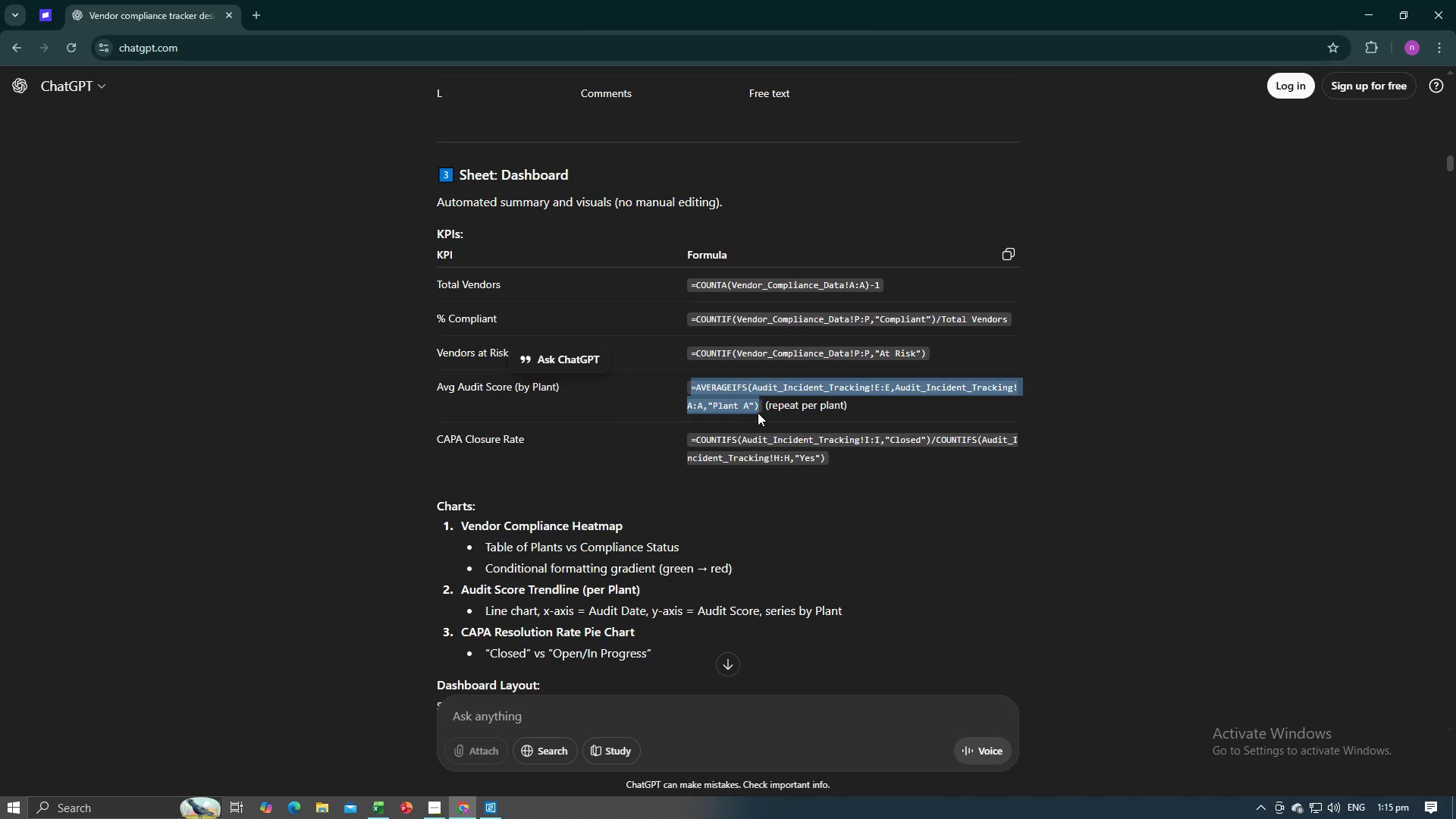 
key(Alt+AltLeft)
 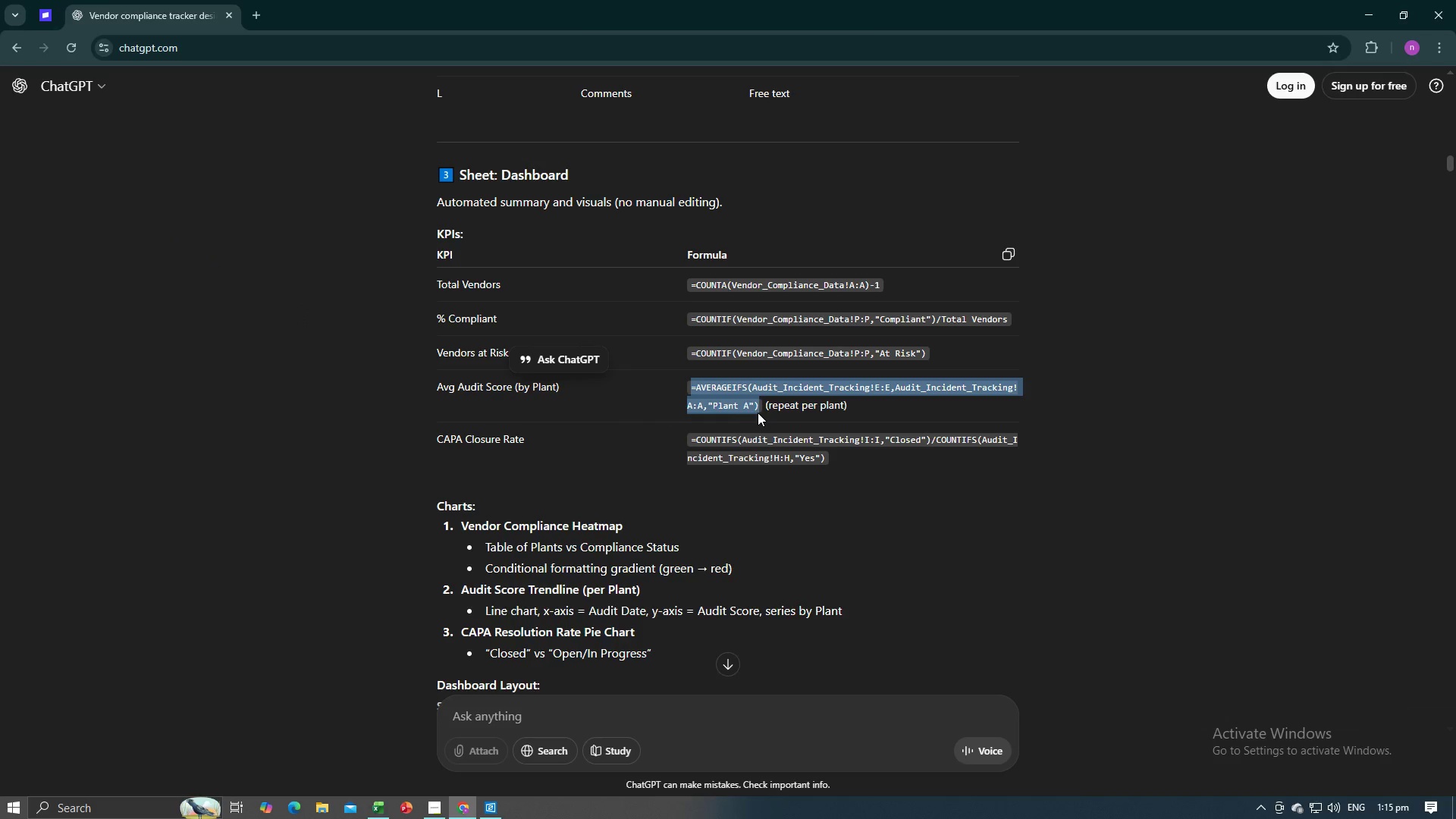 
key(Alt+Tab)
 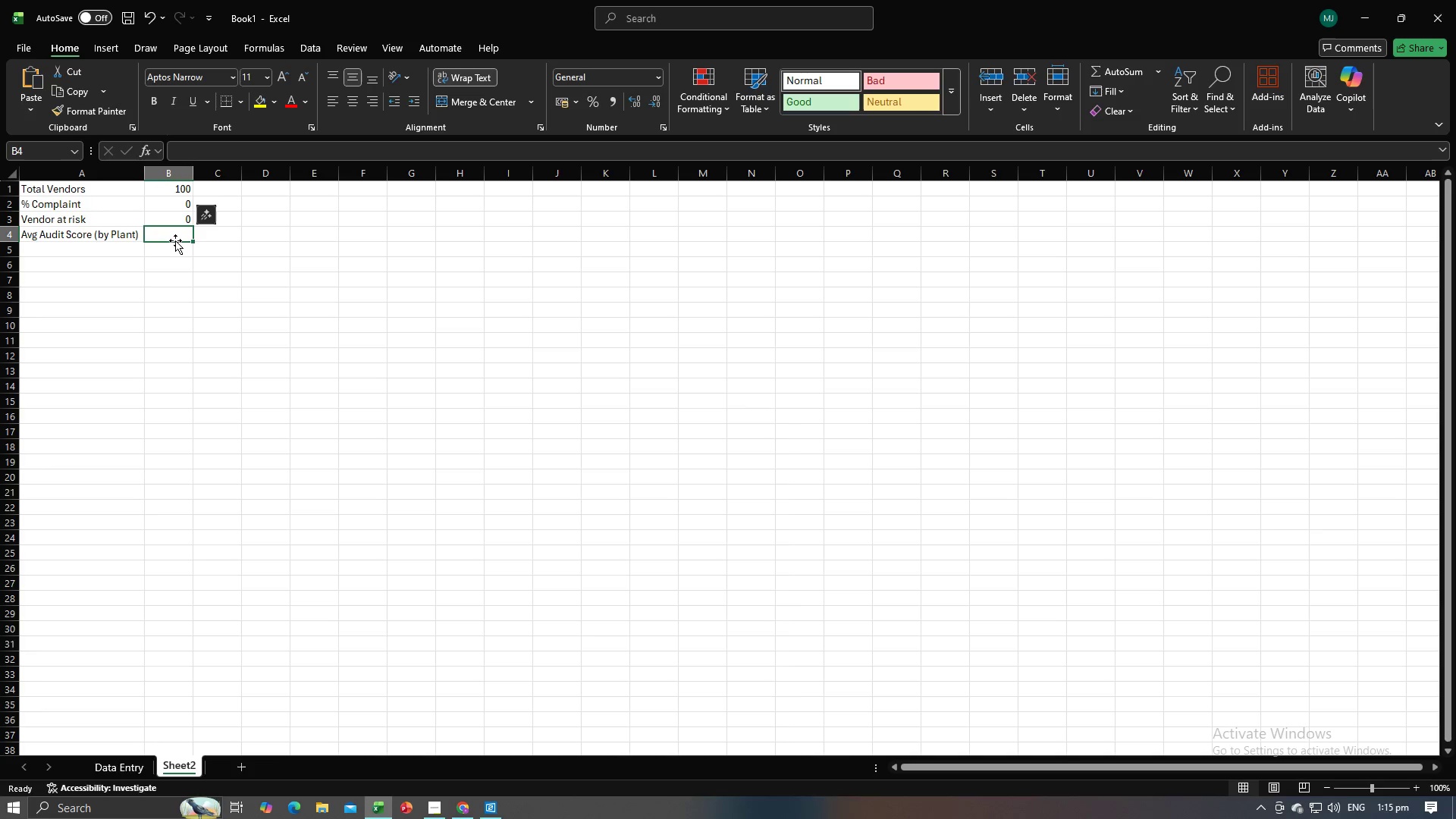 
key(Alt+AltLeft)
 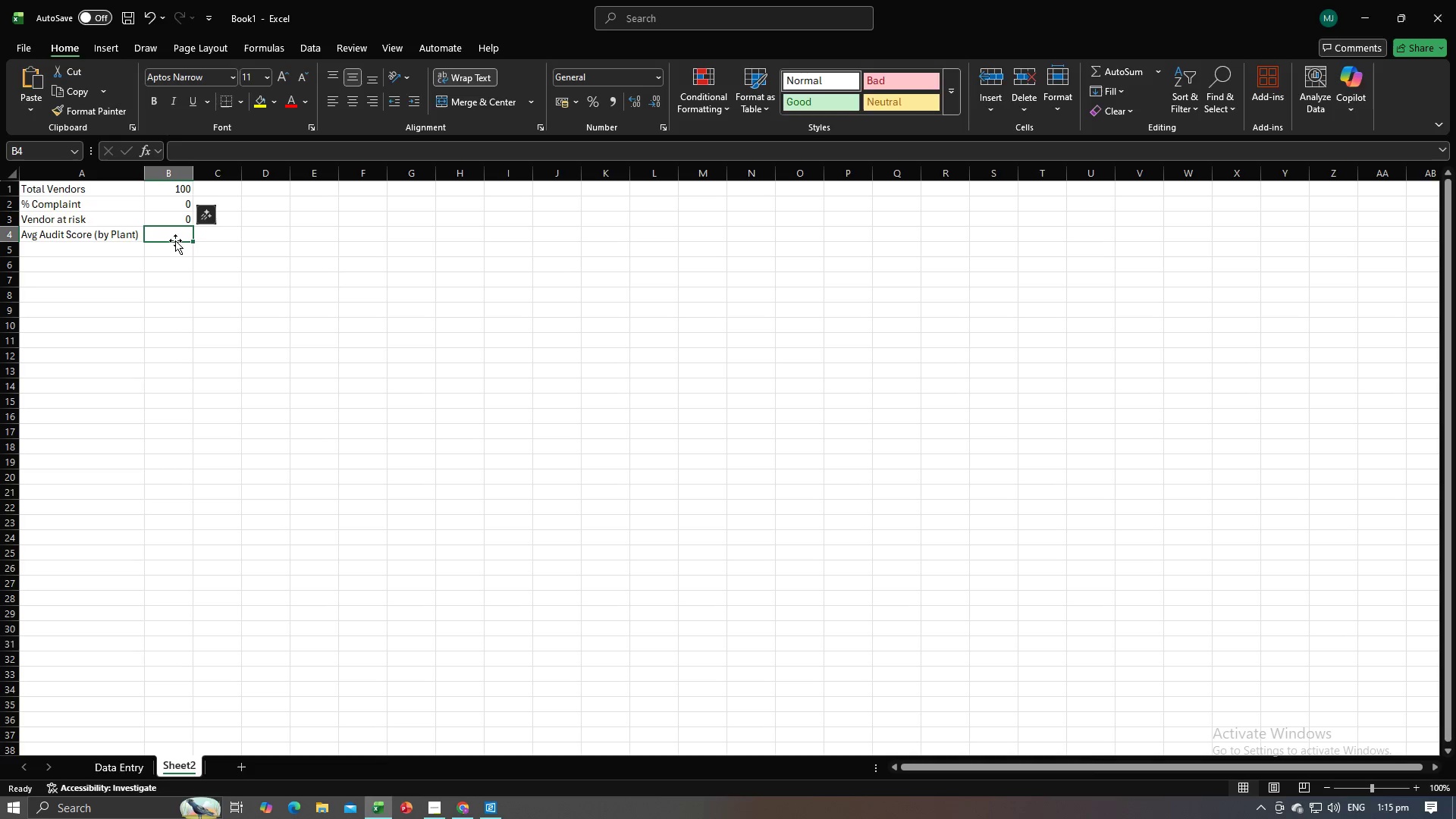 
key(Alt+Tab)
 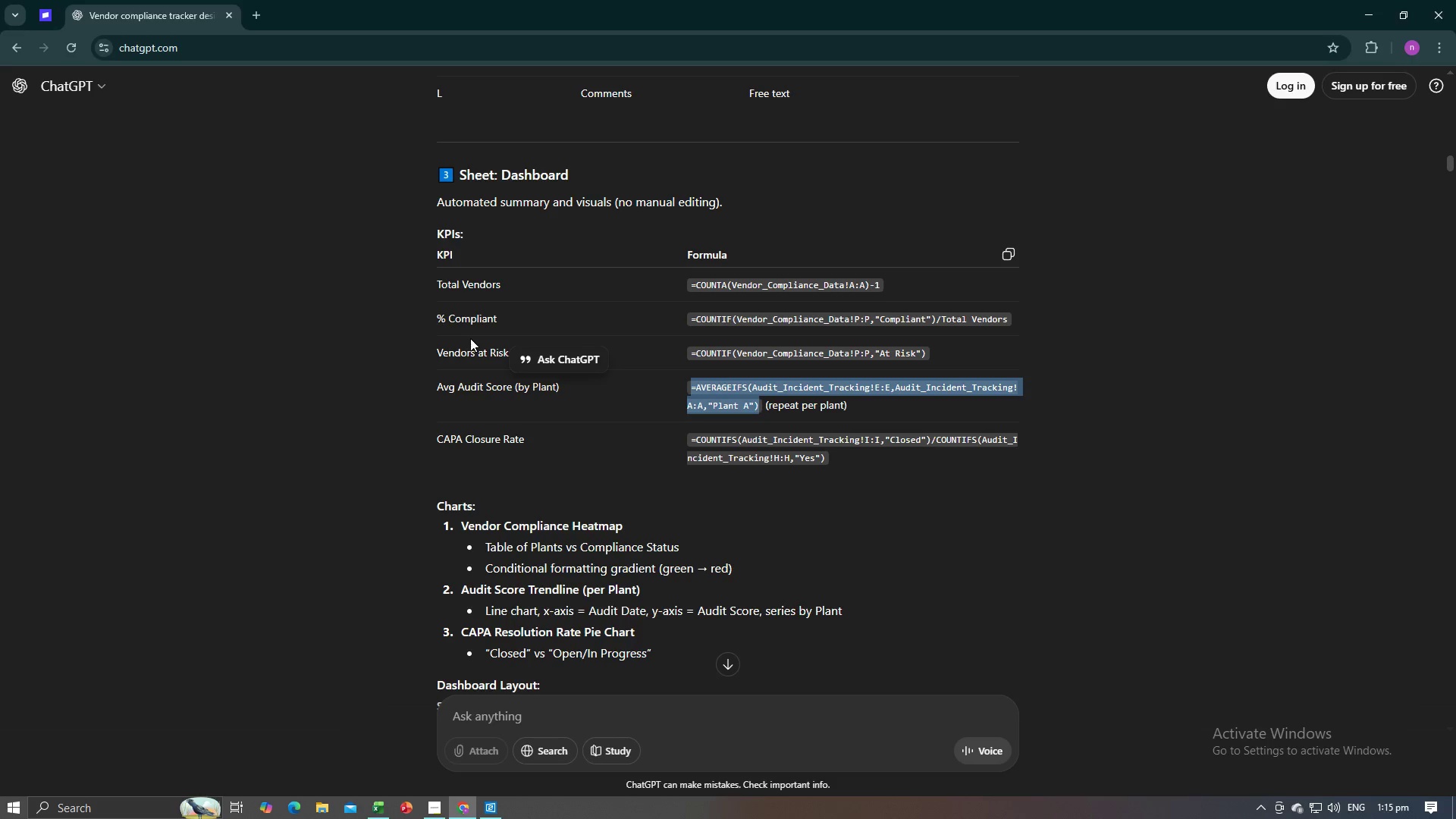 
key(Alt+AltLeft)
 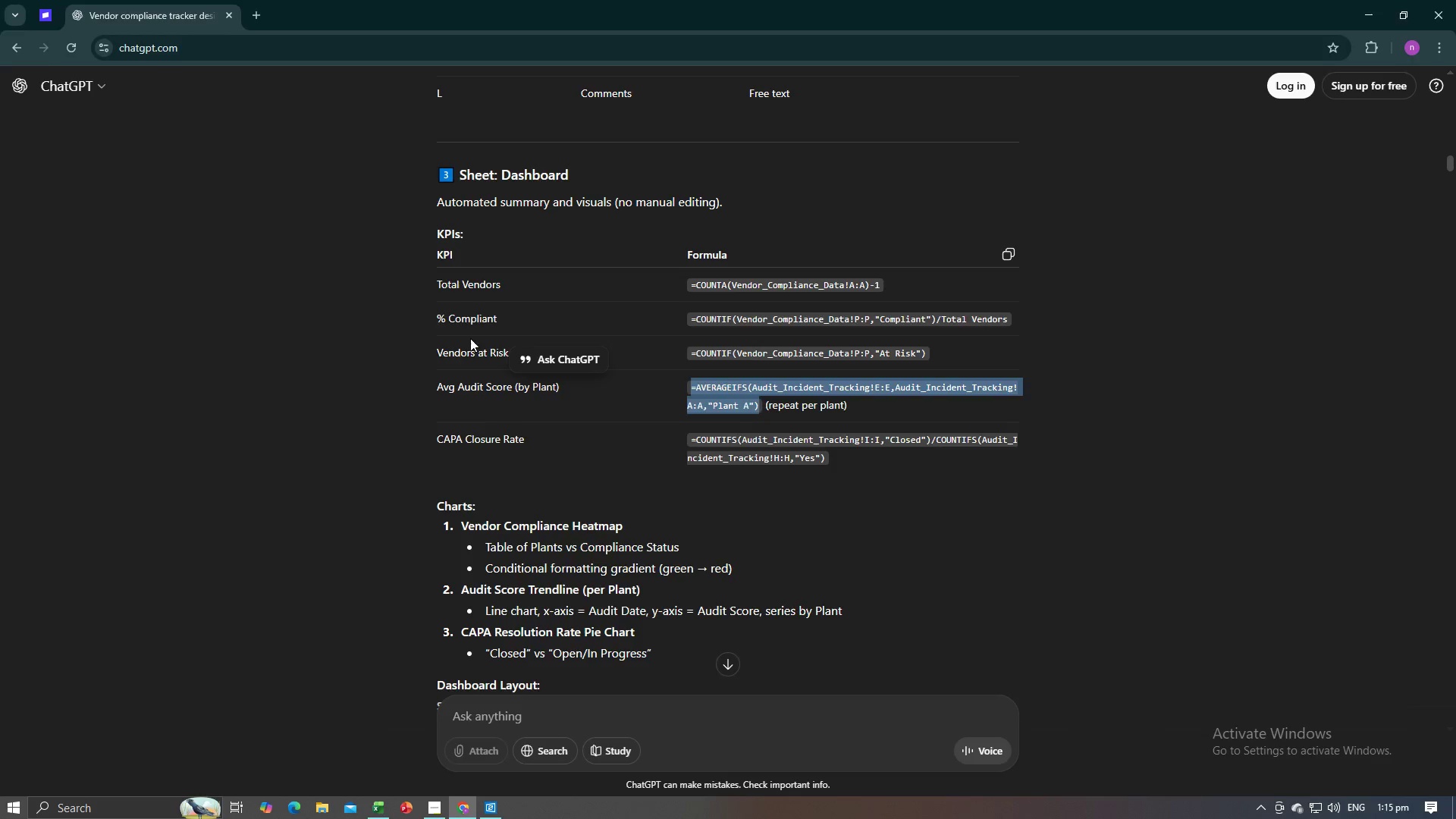 
key(Tab)
type(-)
key(Backspace)
type(=Av)
key(Backspace)
type(VER)
key(Backspace)
type(RAGE )
key(Backspace)
type(IF()
 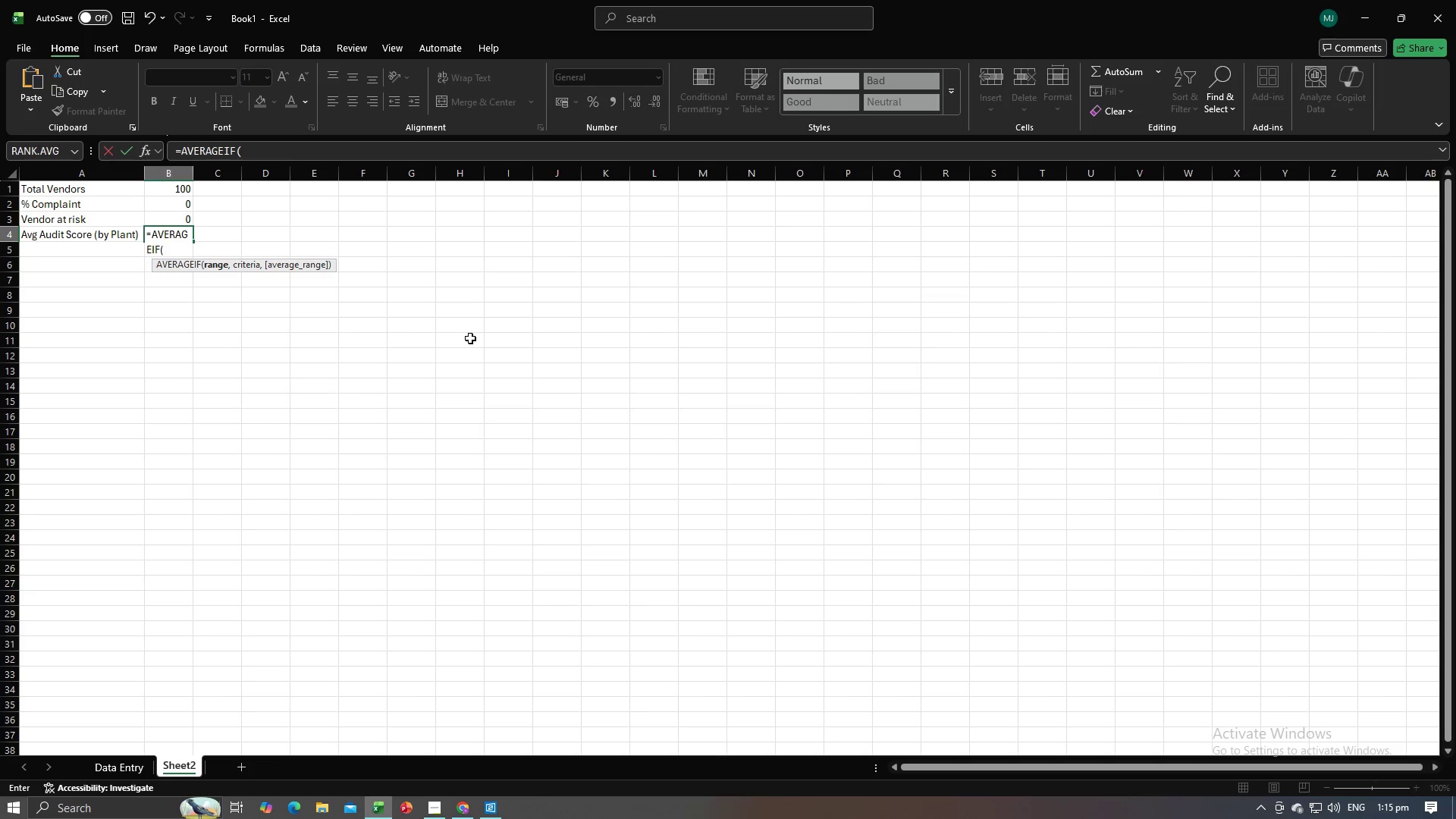 
key(Alt+AltLeft)
 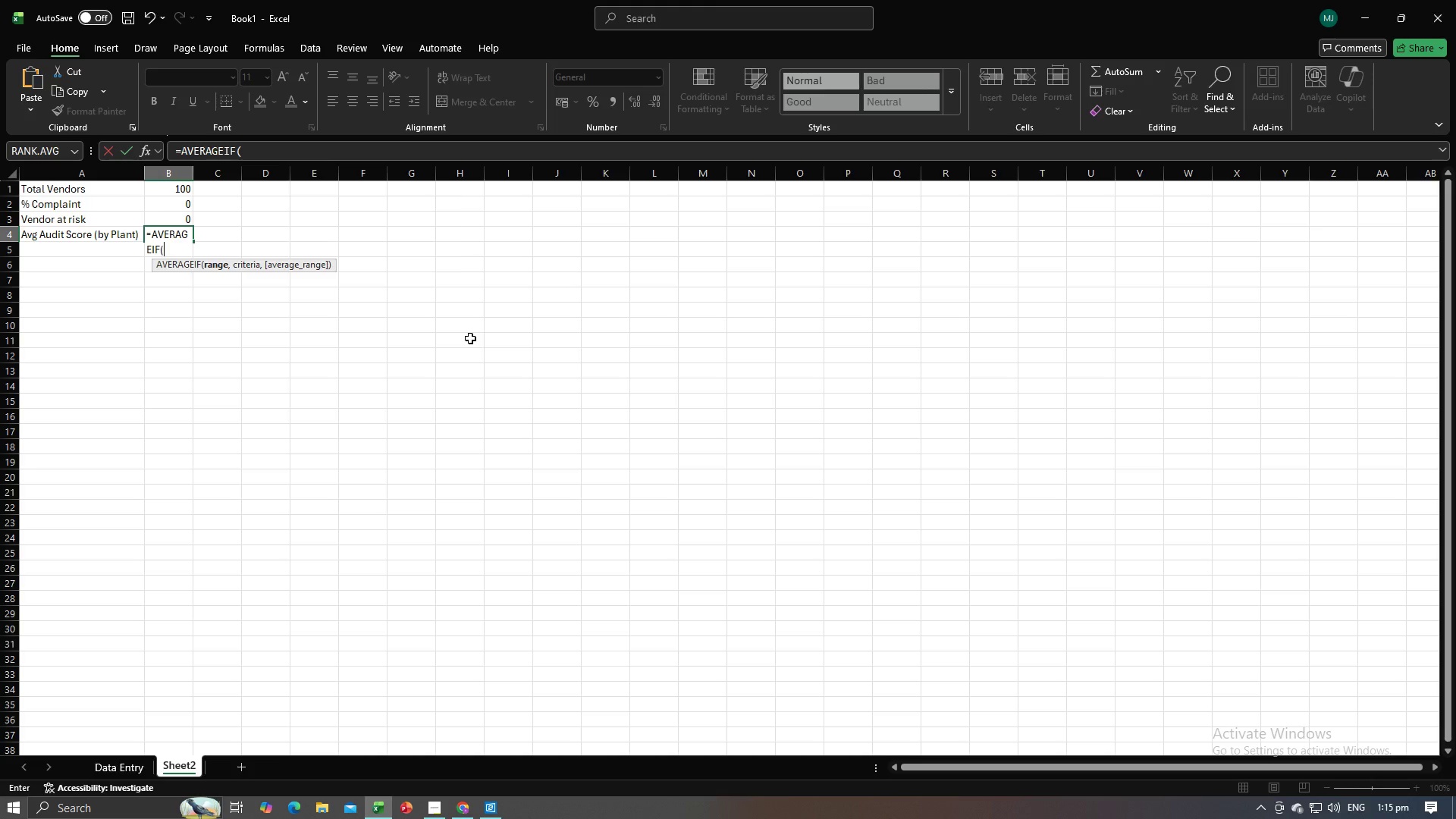 
key(Alt+Tab)
 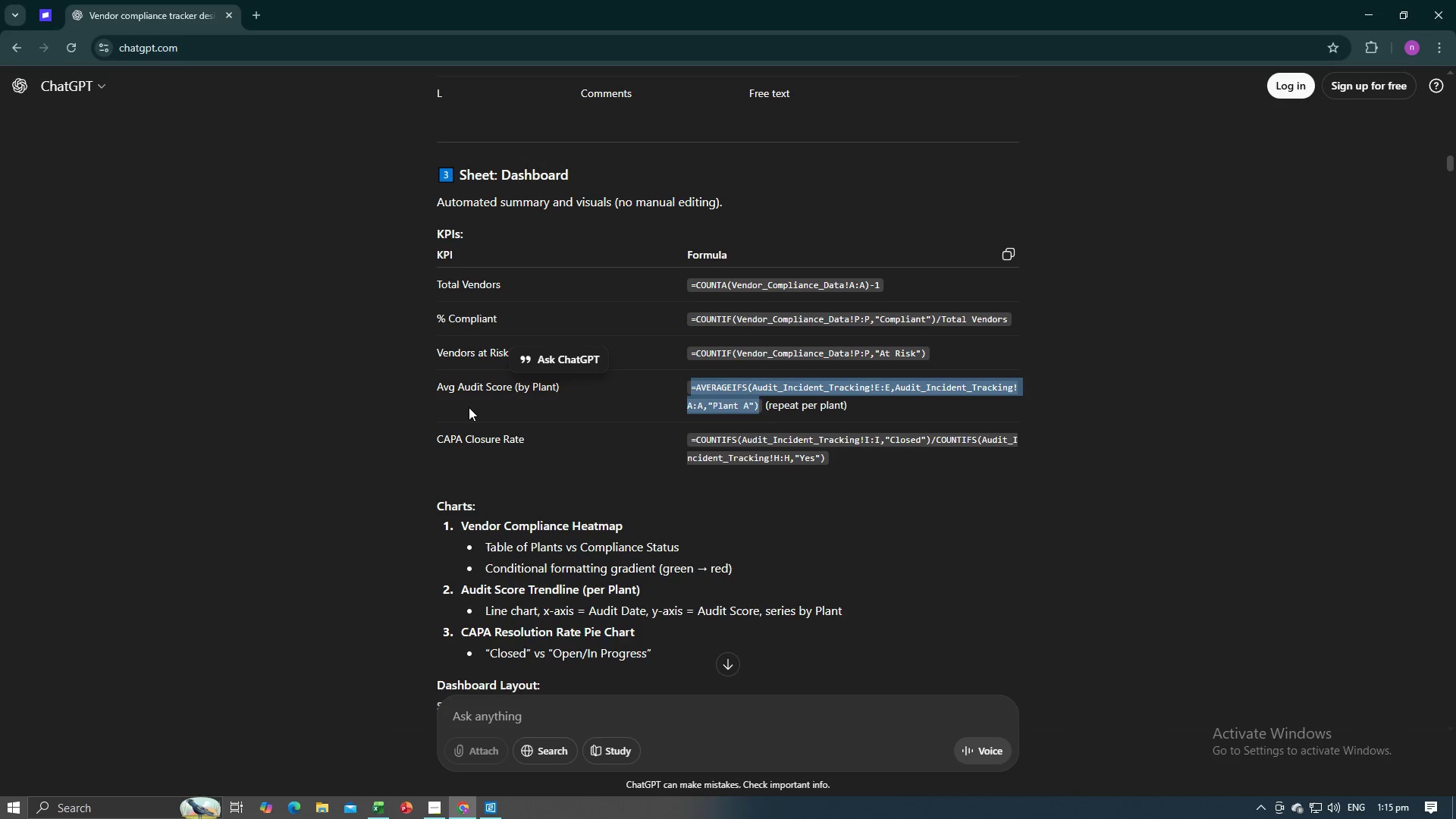 
wait(11.7)
 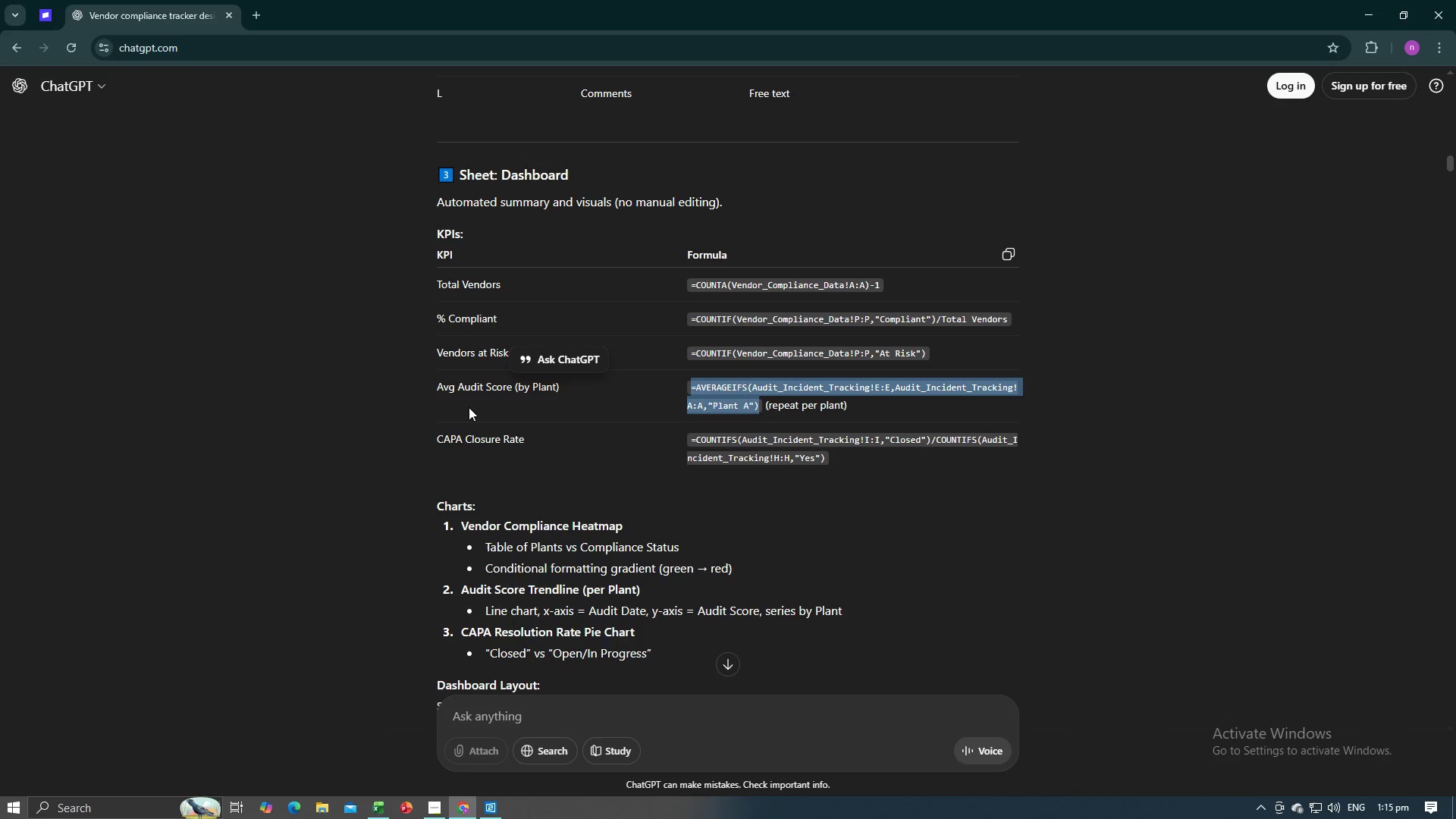 
key(Alt+AltLeft)
 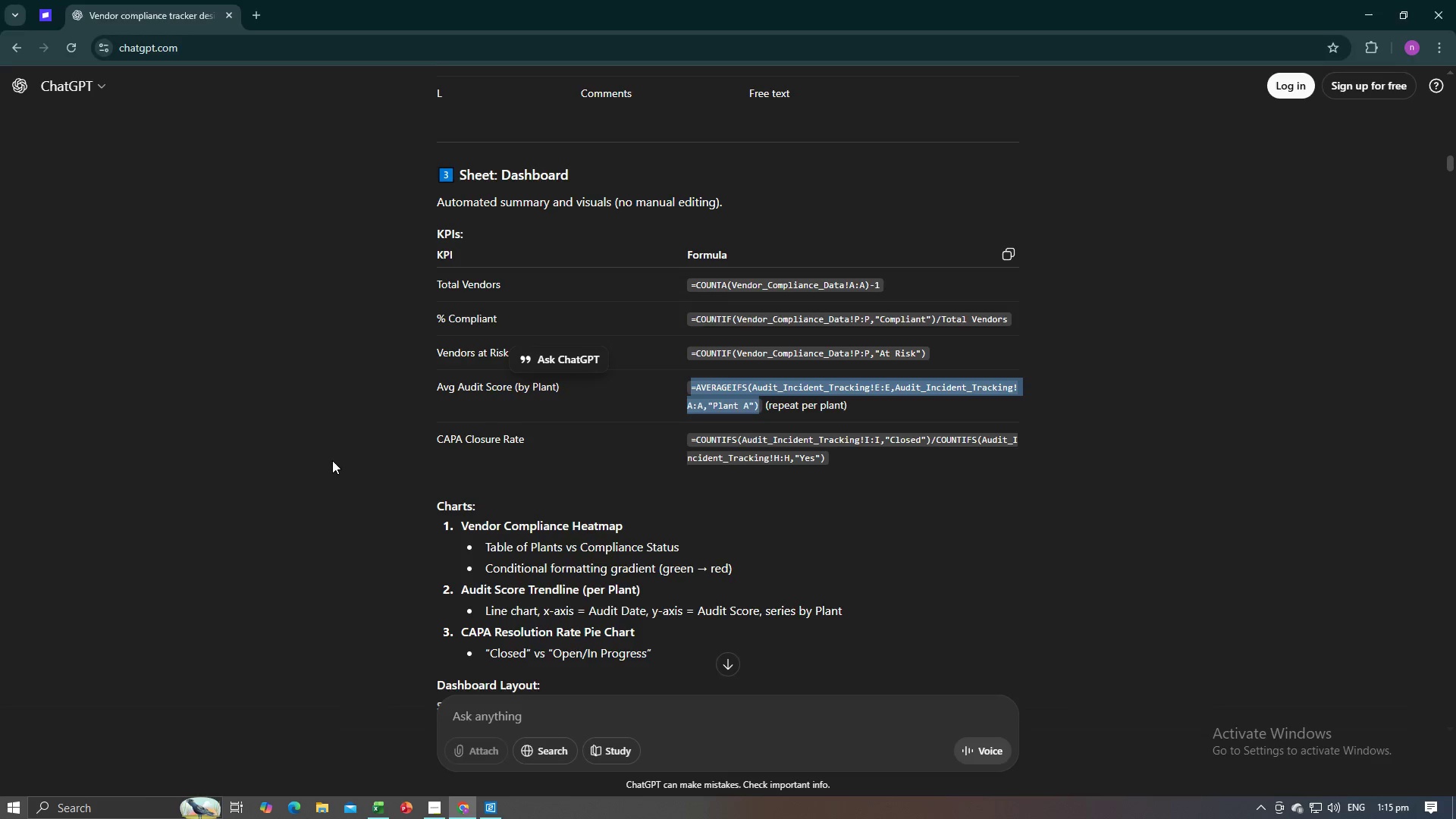 
key(Alt+Tab)
 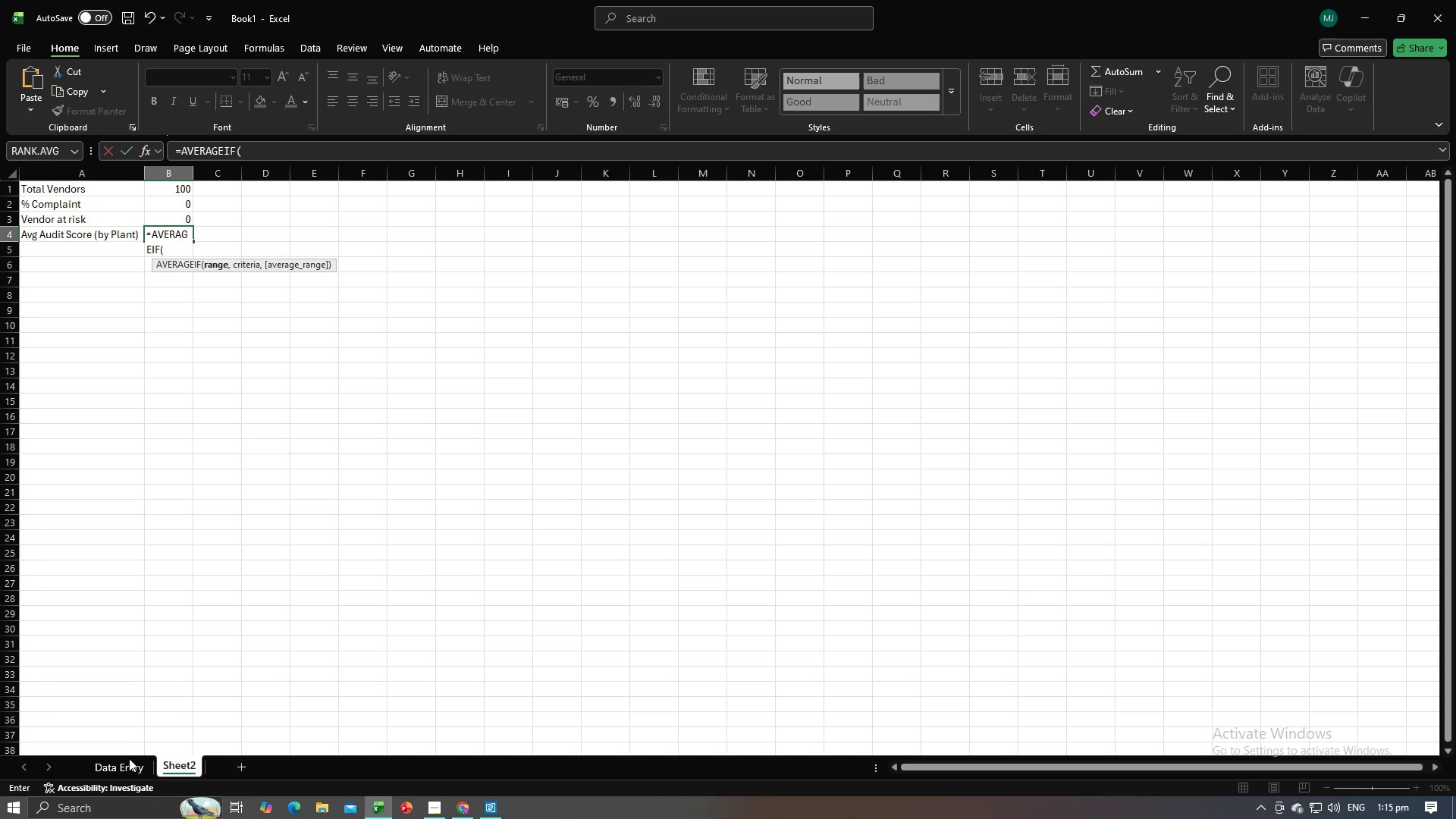 
left_click([126, 770])
 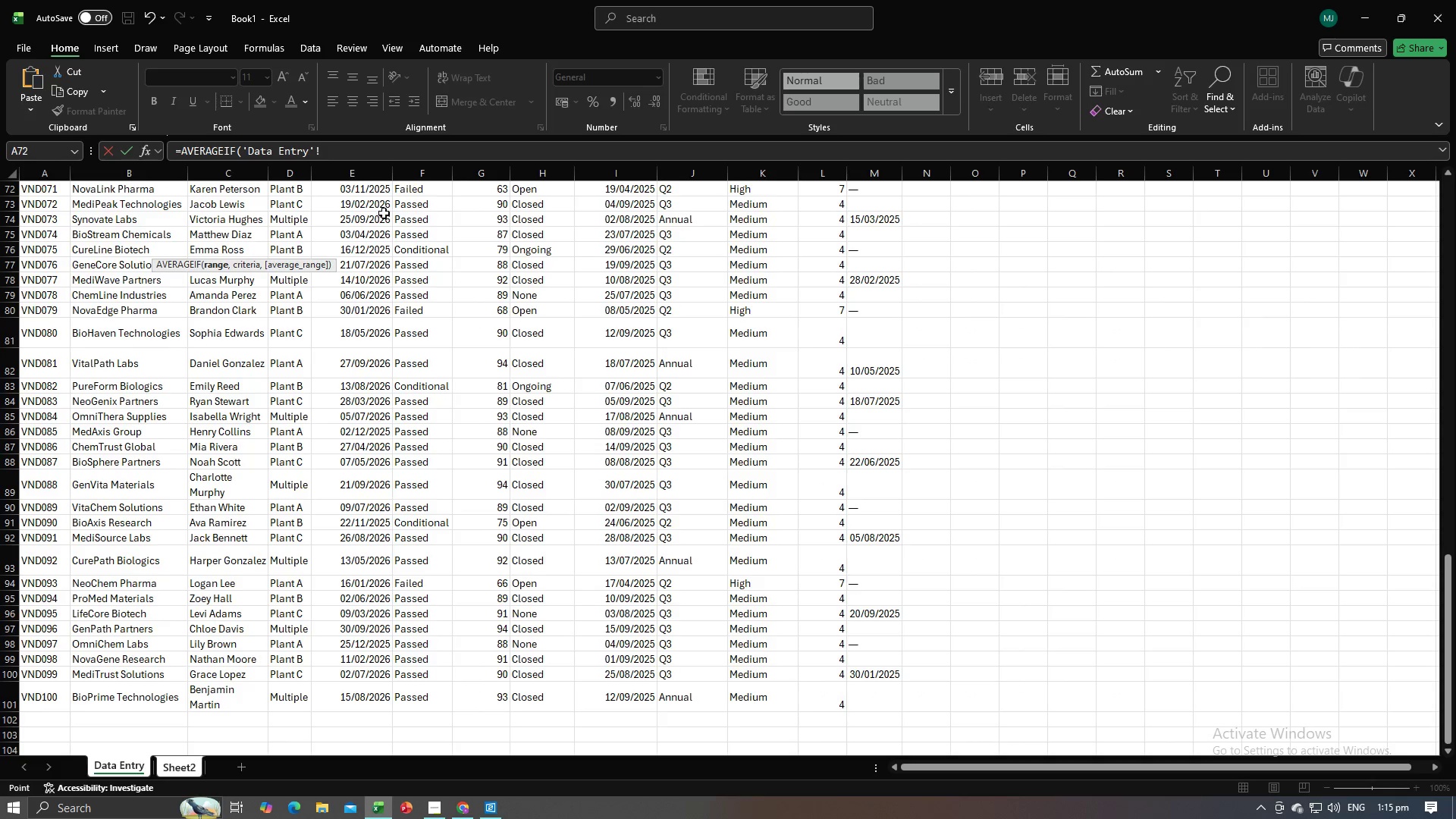 
scroll: coordinate [363, 217], scroll_direction: up, amount: 29.0
 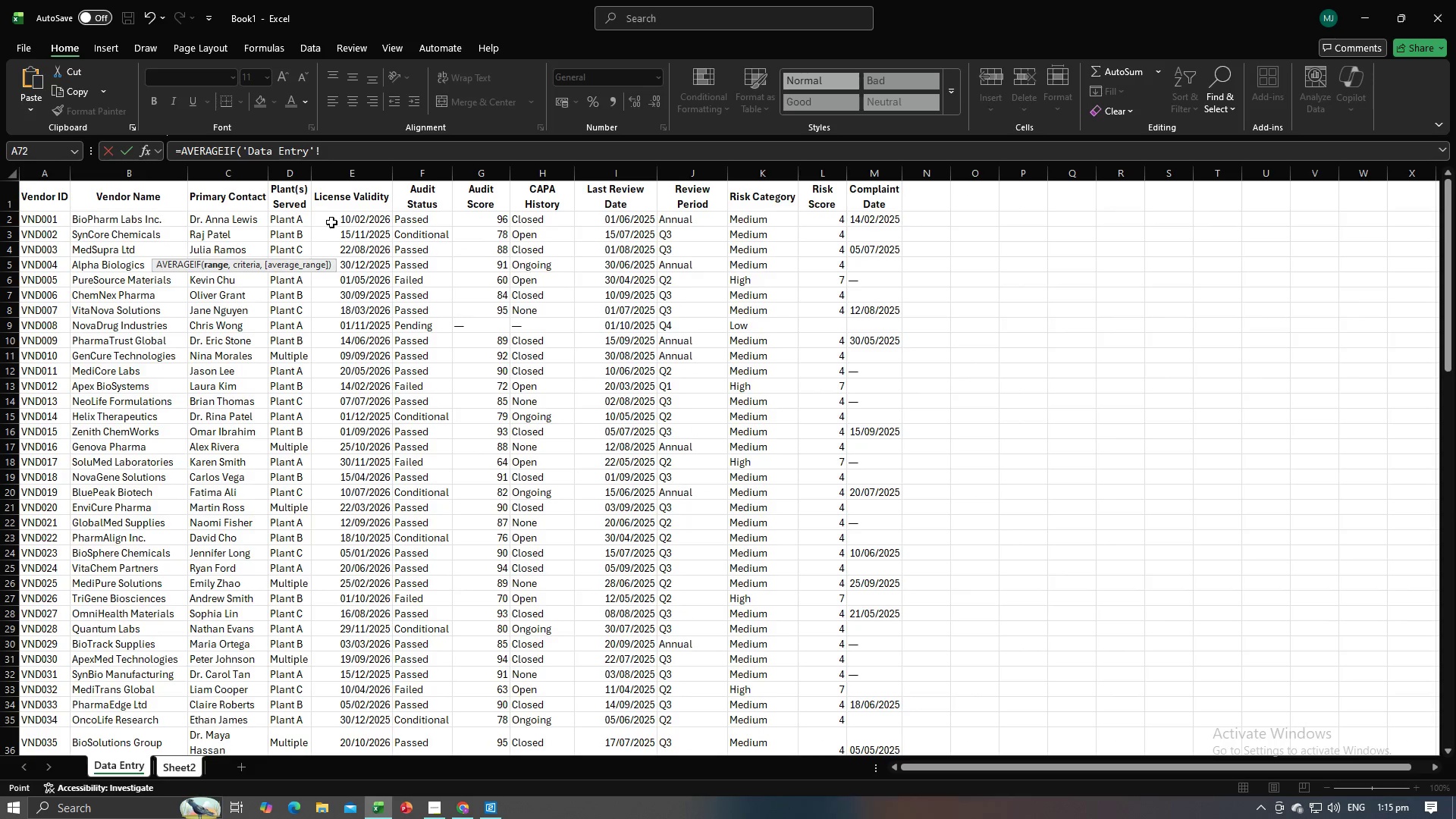 
left_click_drag(start_coordinate=[331, 219], to_coordinate=[356, 213])
 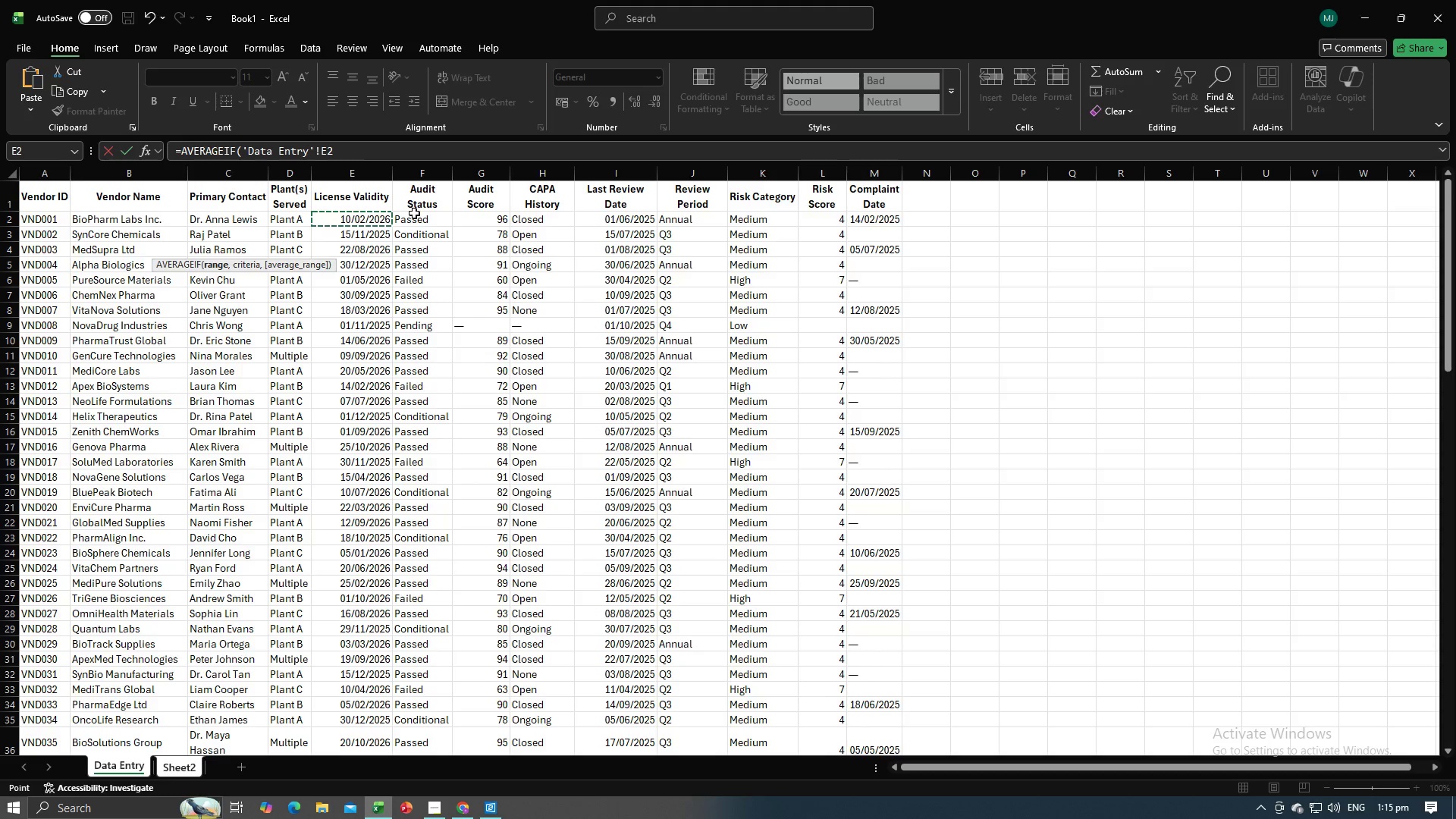 
left_click_drag(start_coordinate=[414, 217], to_coordinate=[417, 704])
 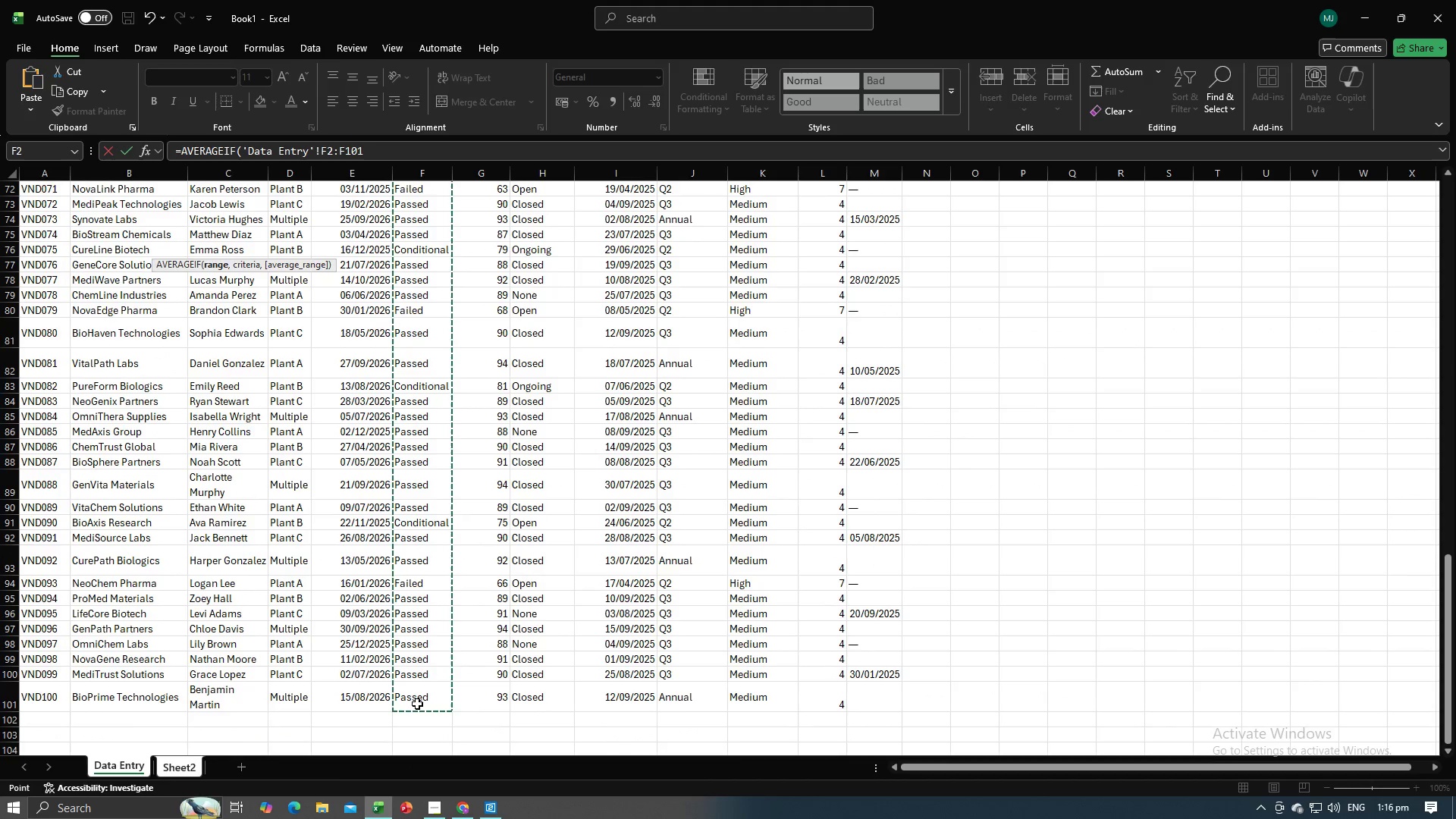 
key(Alt+AltLeft)
 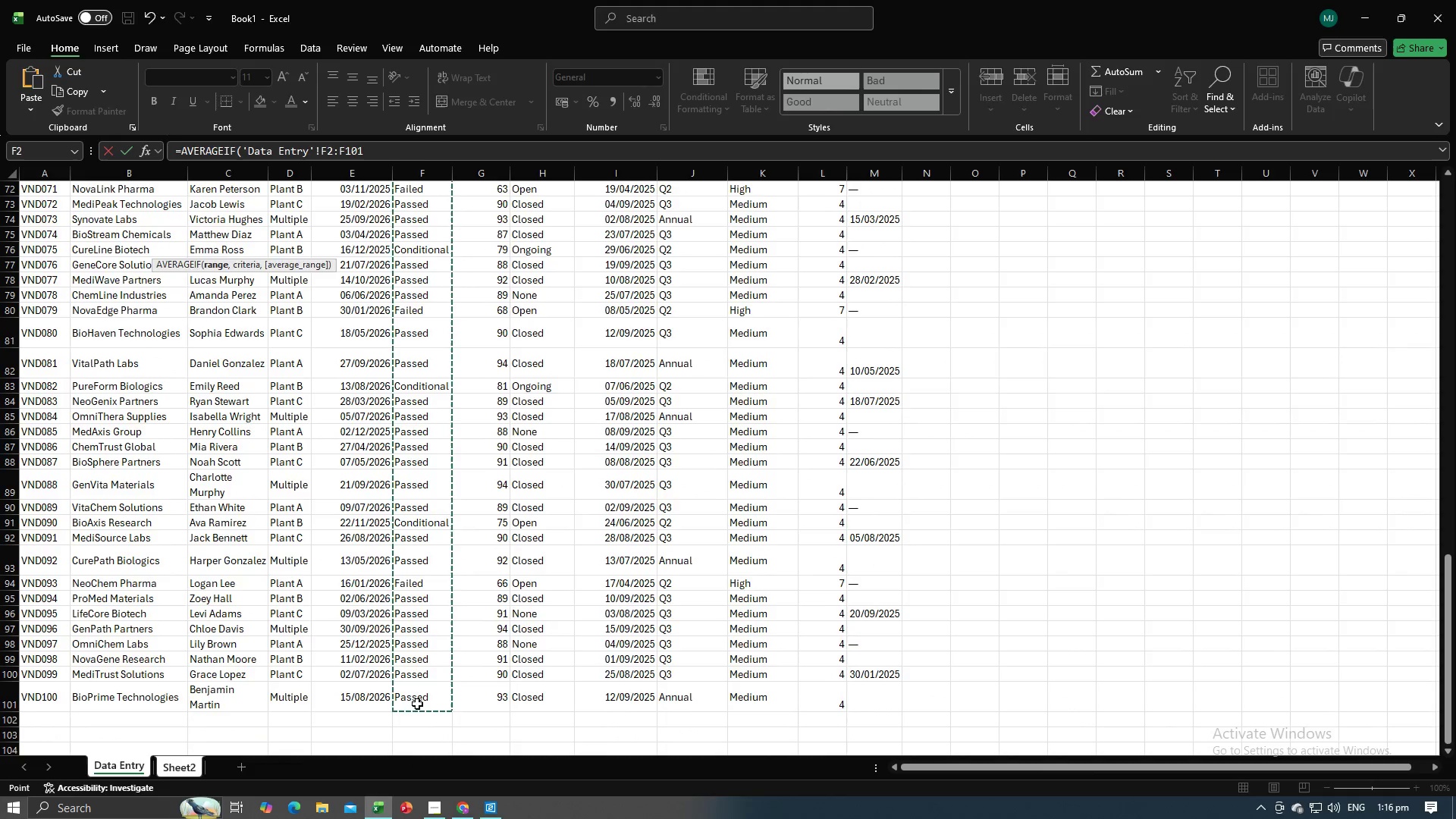 
key(Alt+Tab)
 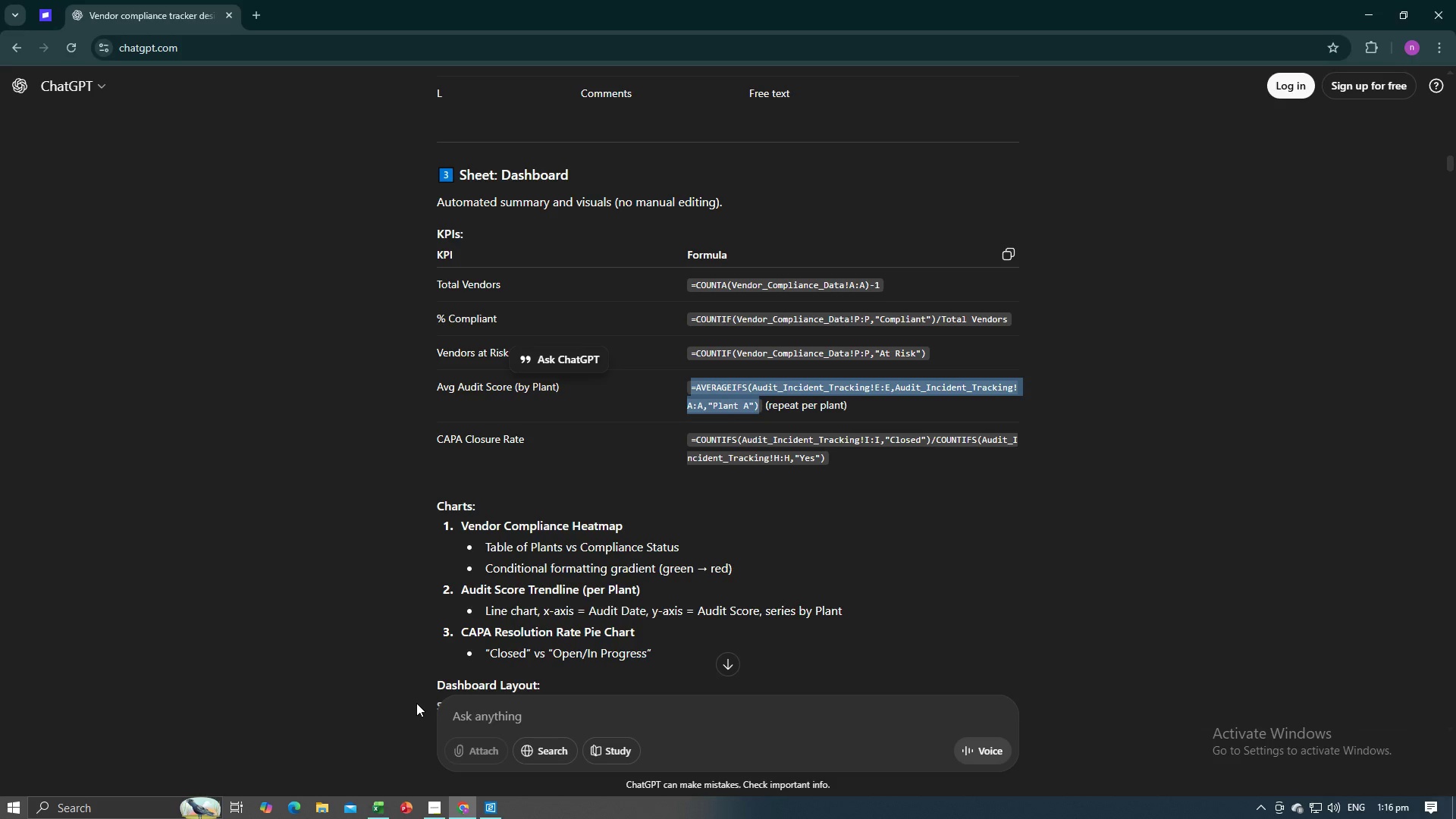 
key(Alt+AltLeft)
 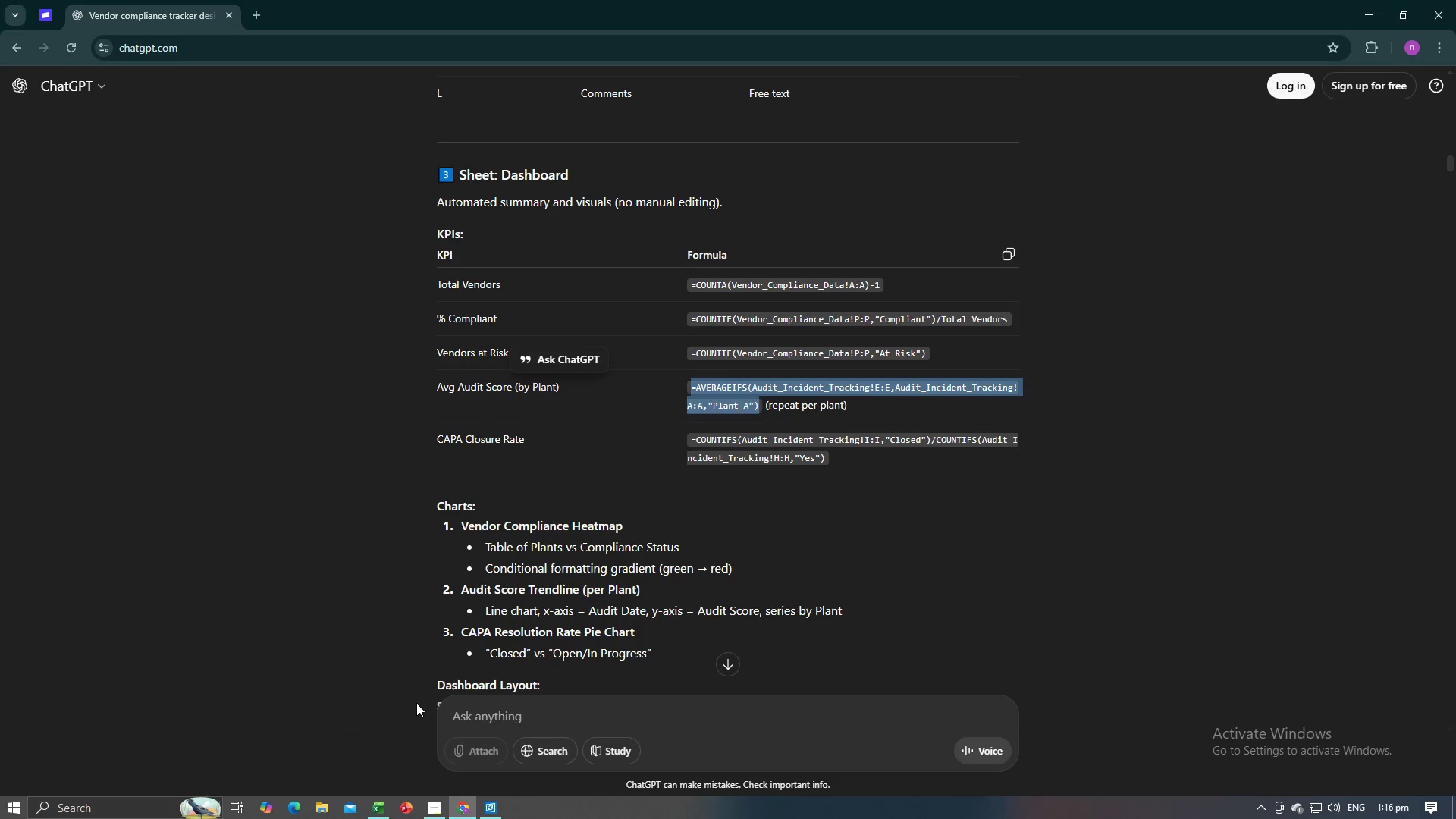 
key(Alt+Tab)
 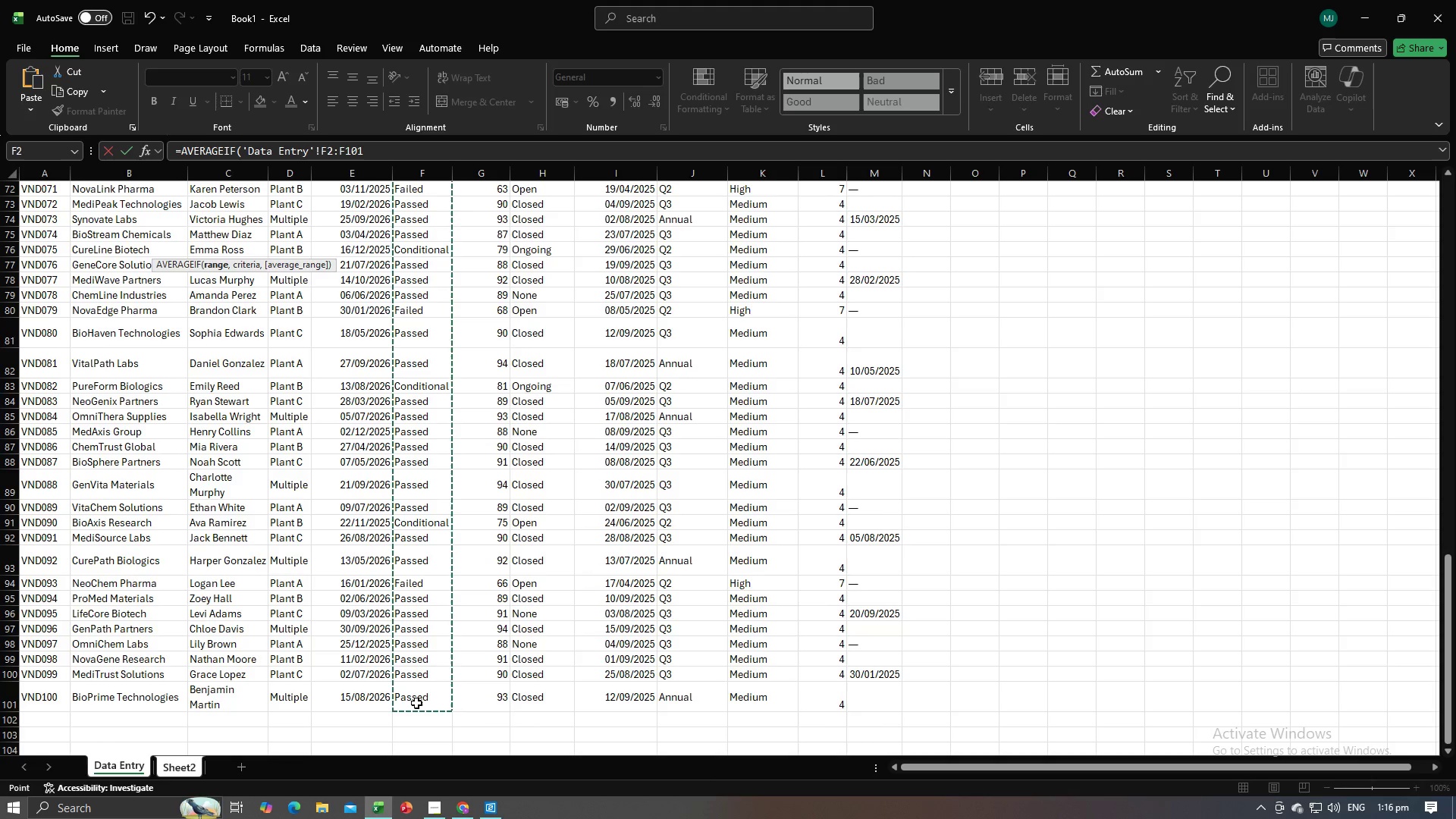 
key(Comma)
 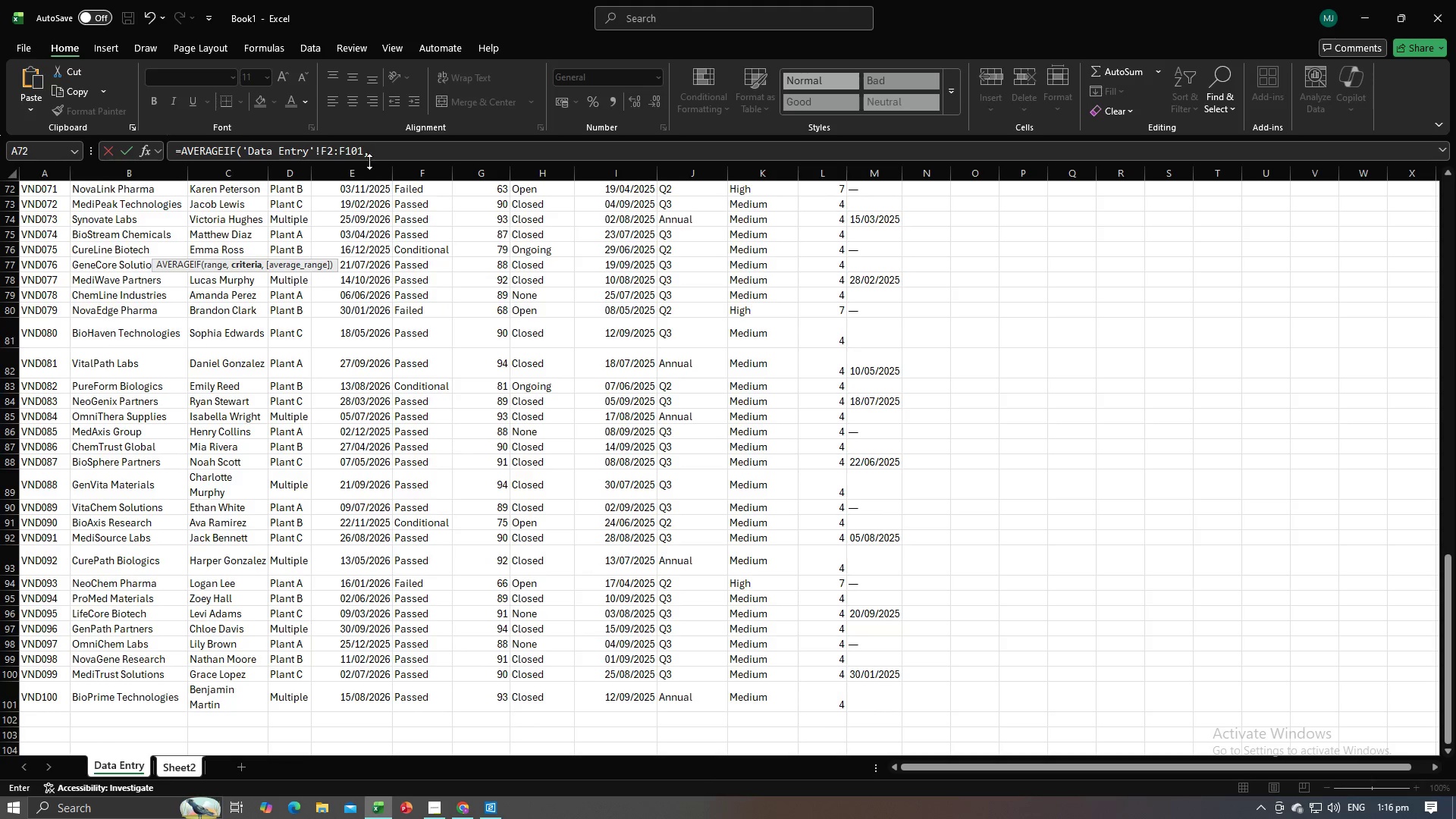 
left_click([362, 155])
 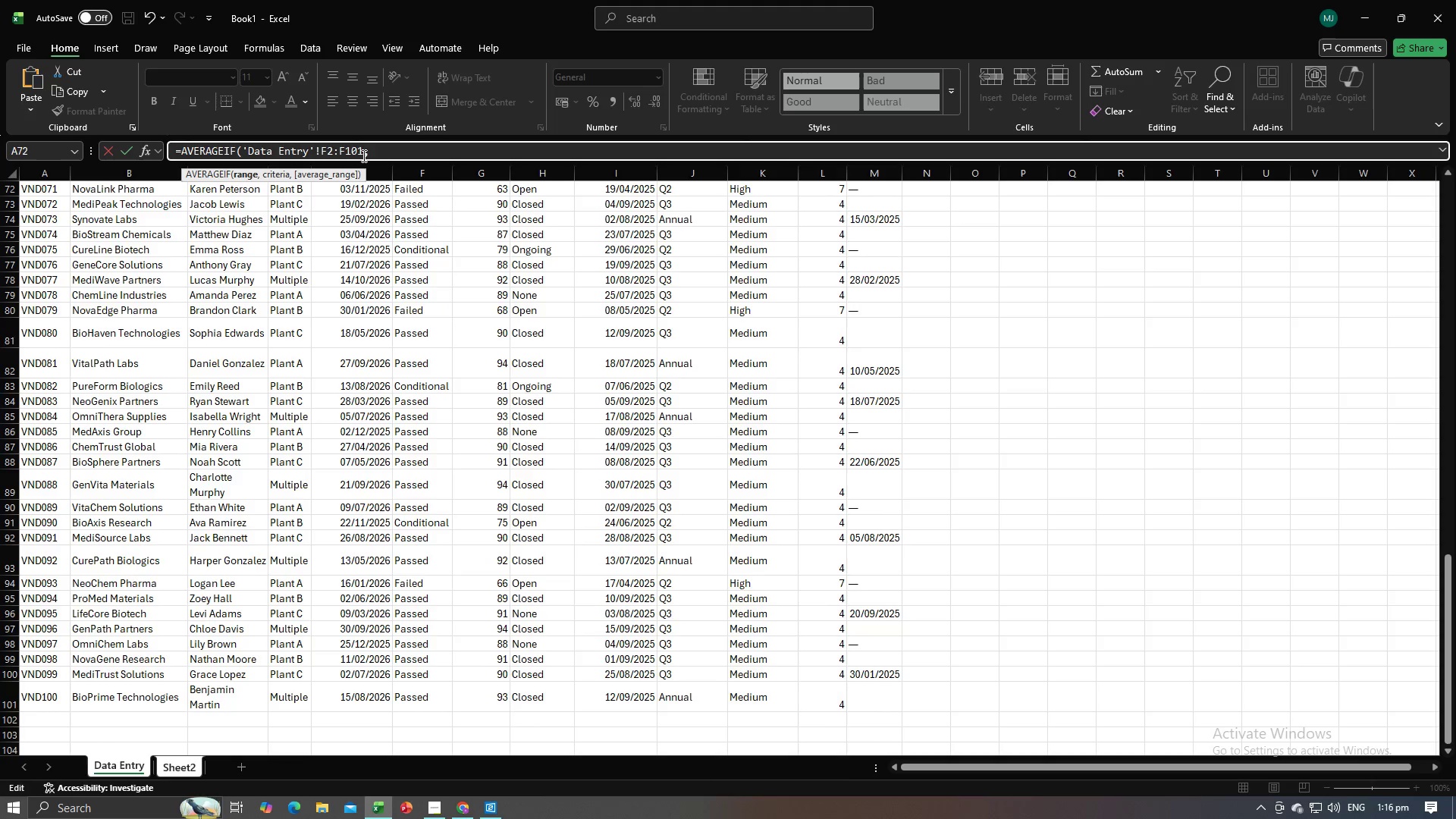 
key(Backspace)
 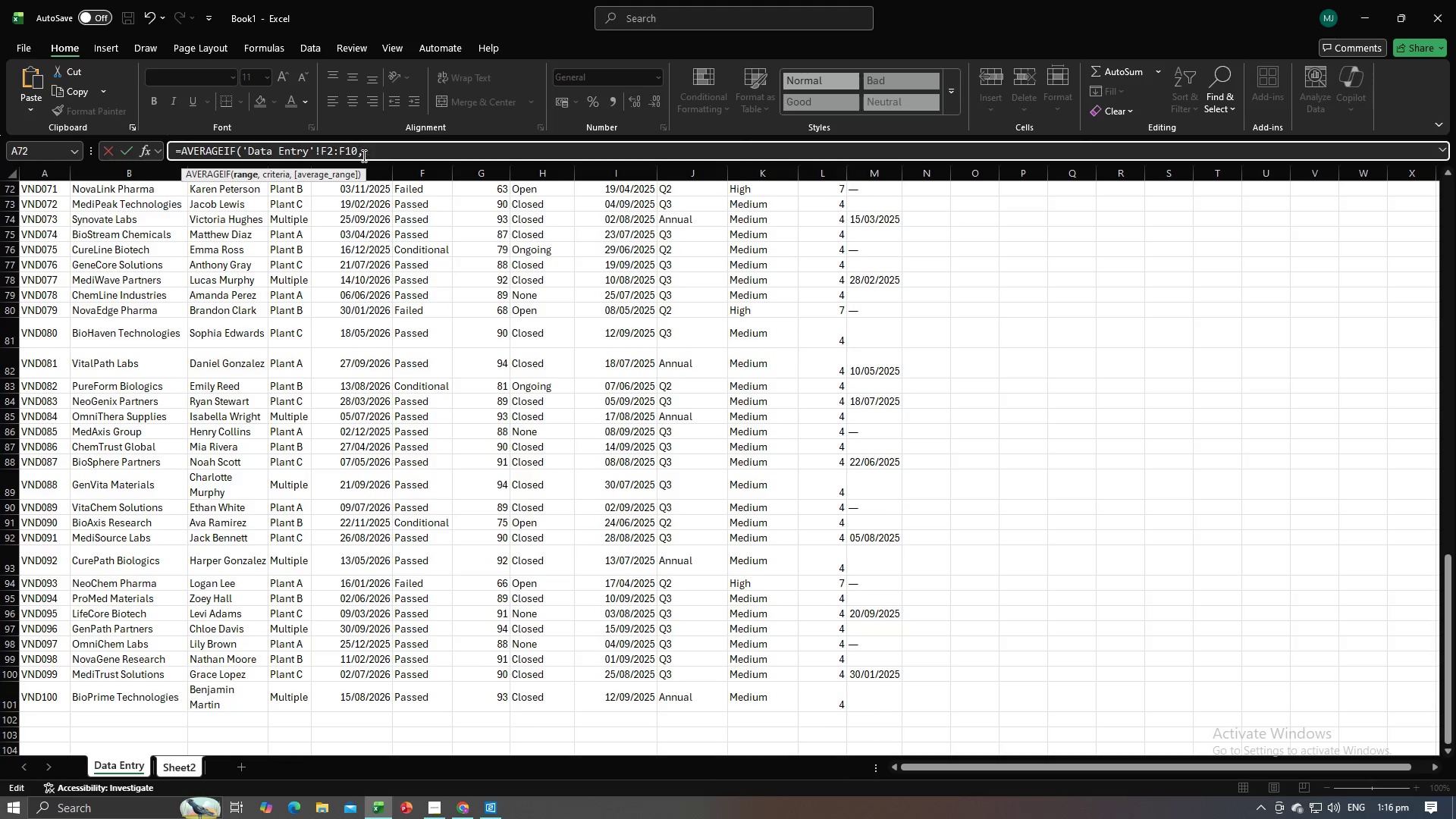 
key(Backspace)
 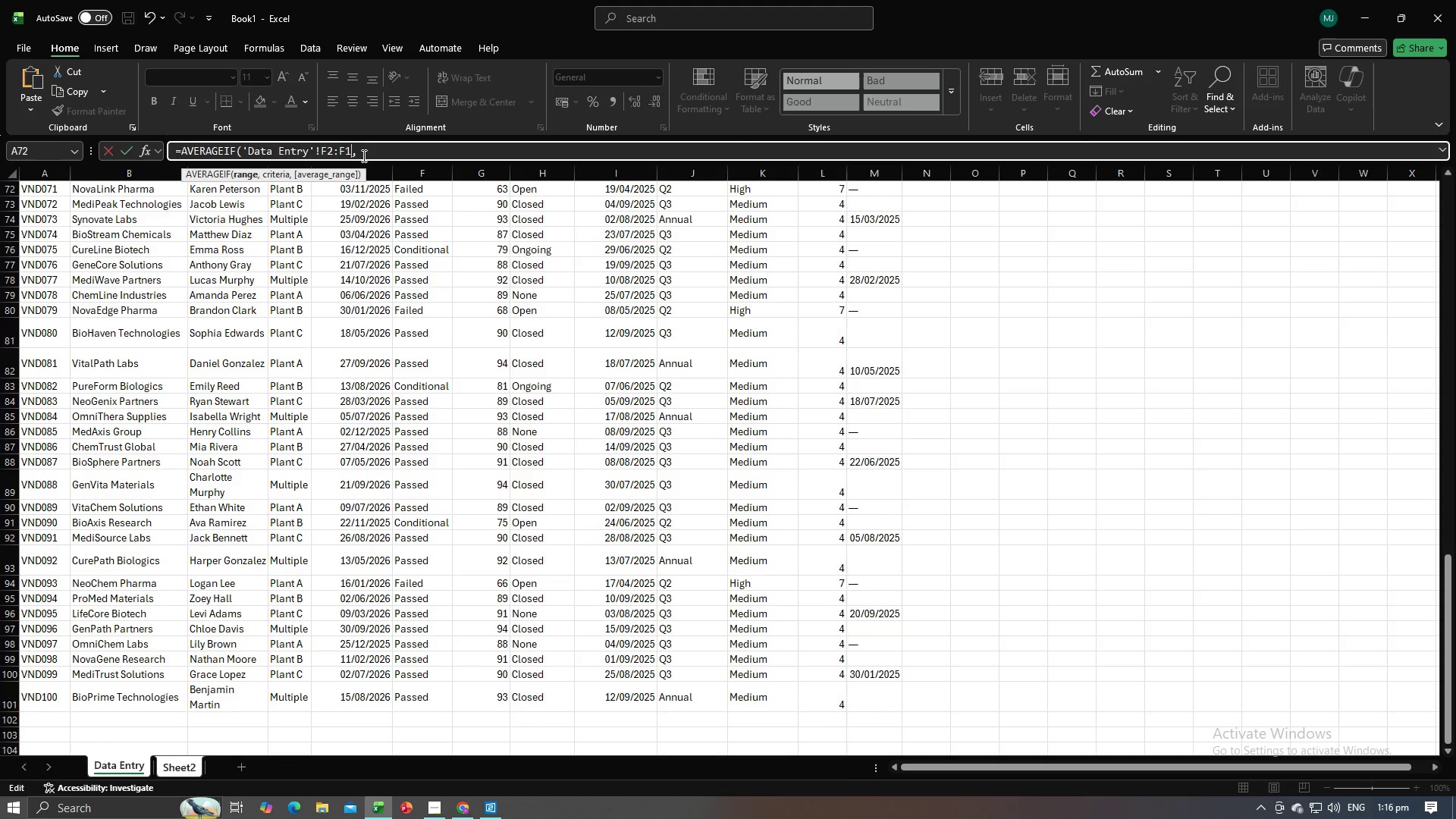 
key(Backspace)
 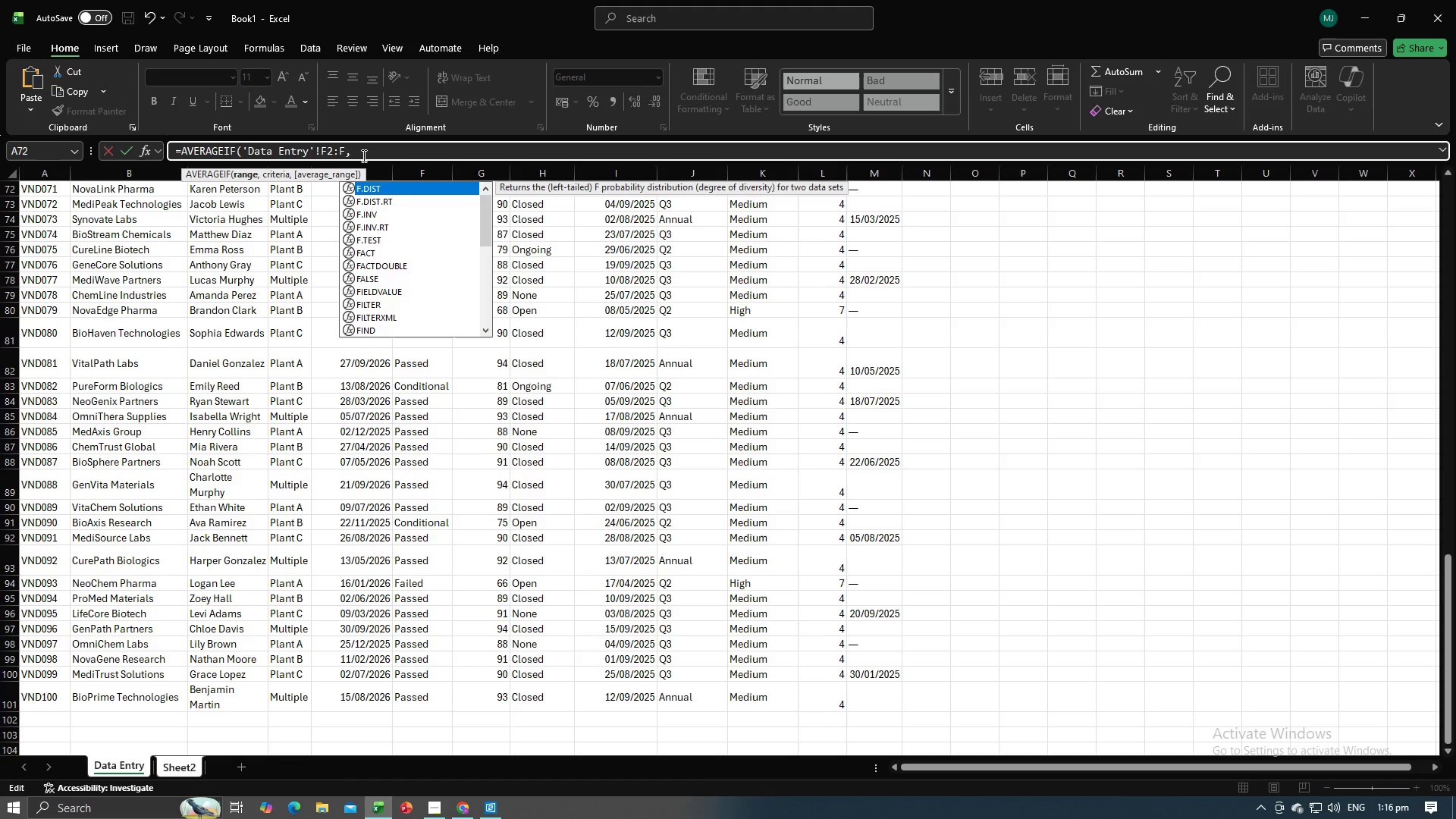 
key(ArrowLeft)
 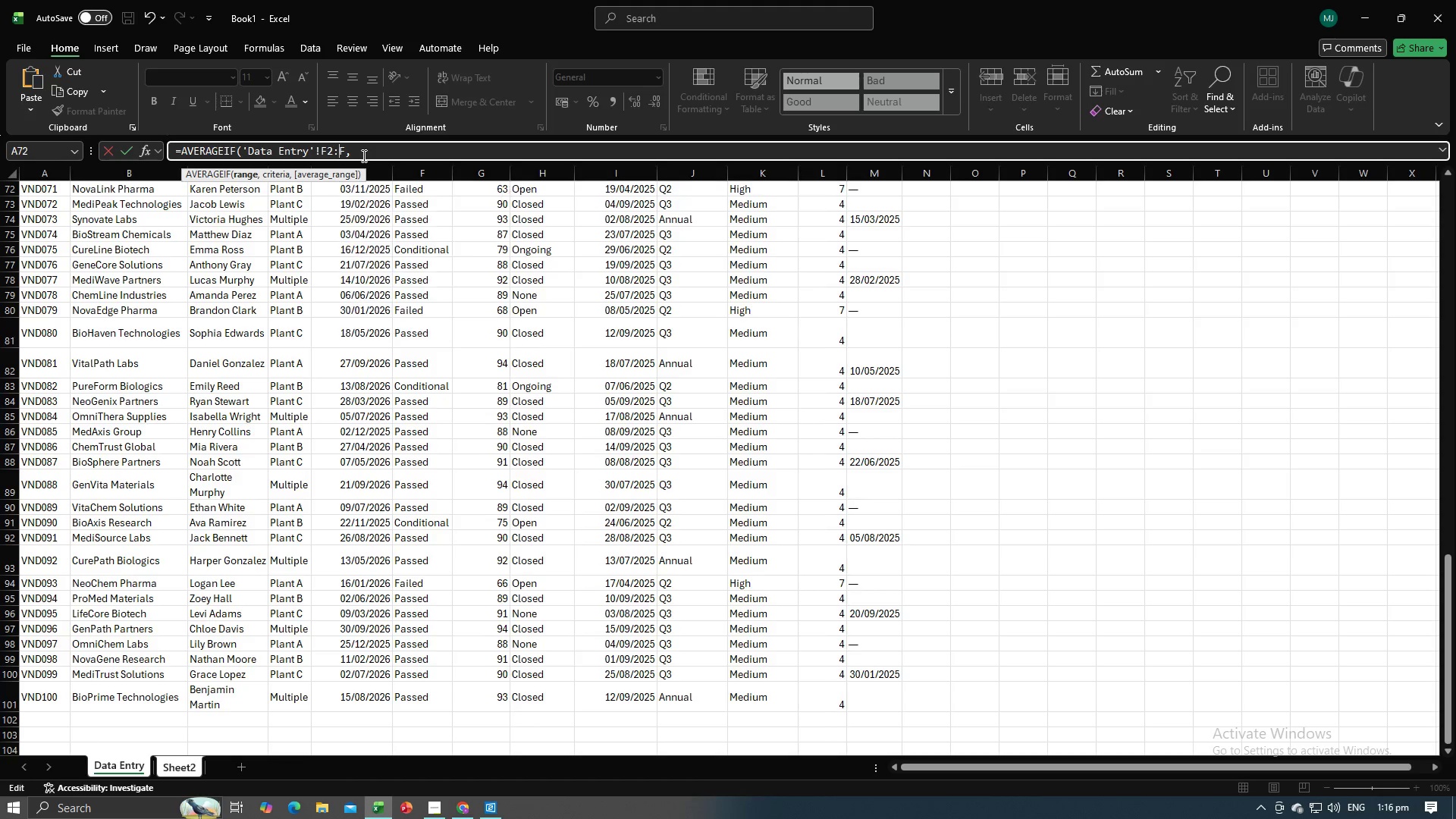 
key(ArrowLeft)
 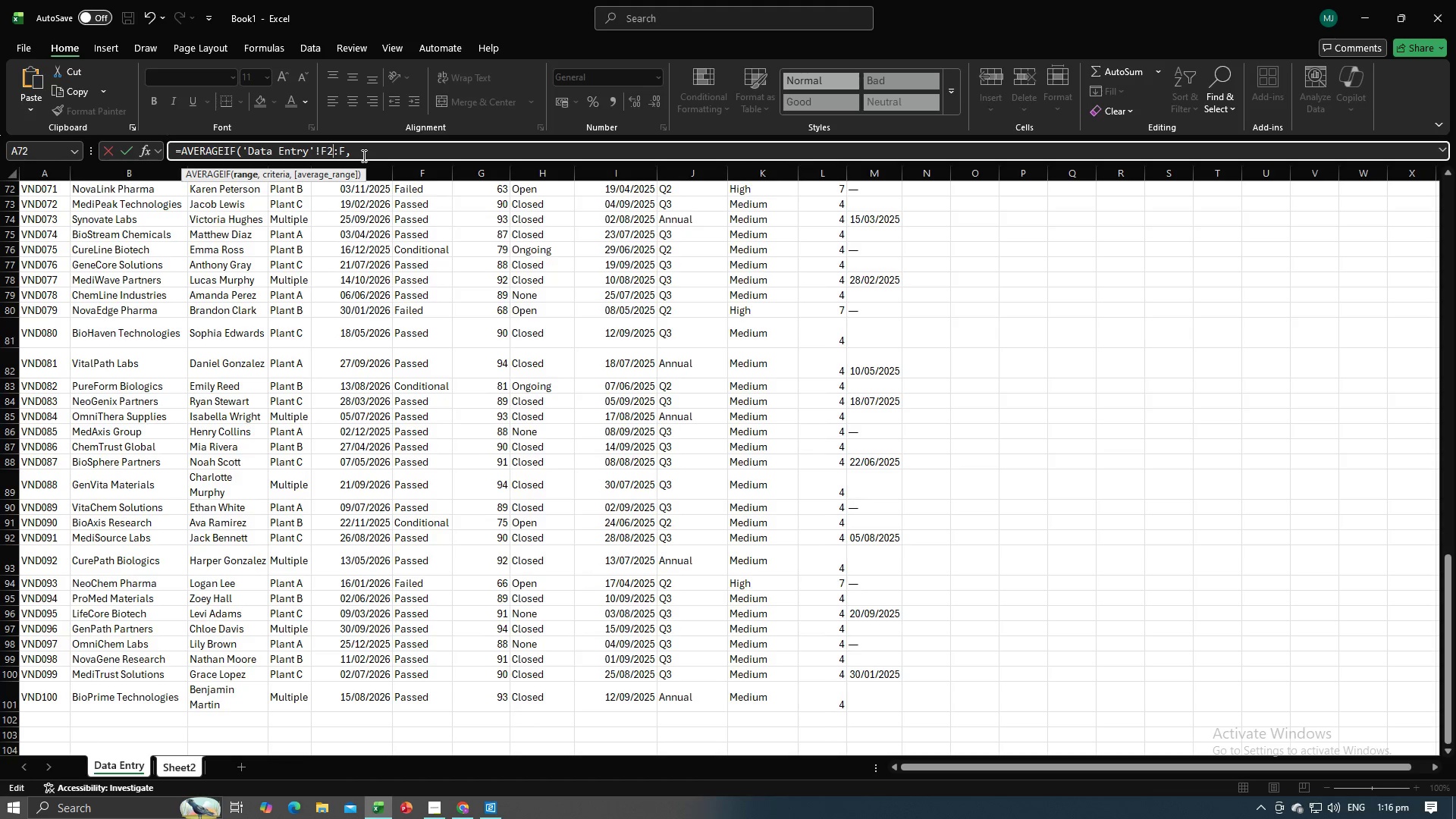 
key(Backspace)
 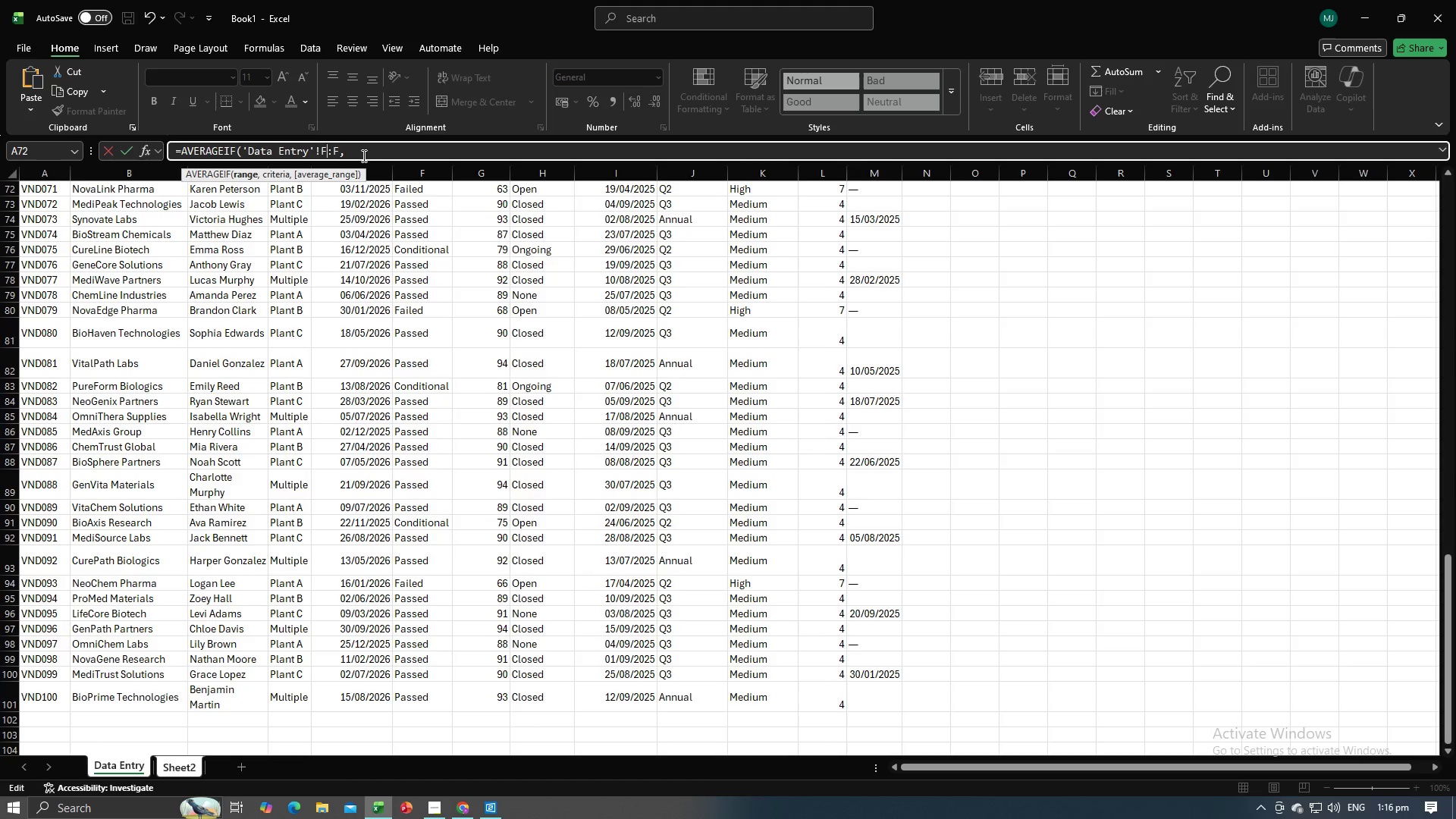 
key(ArrowRight)
 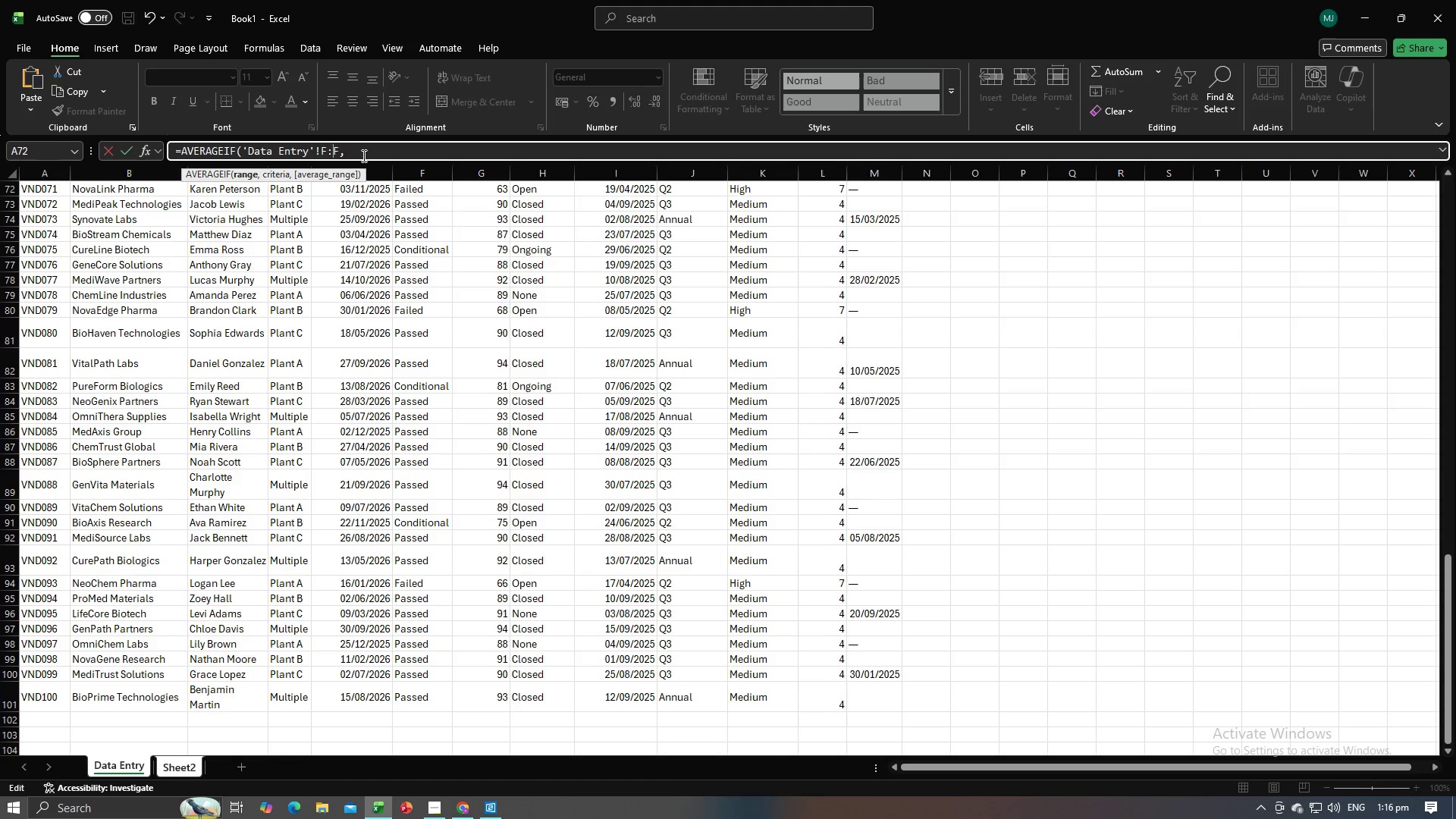 
key(ArrowRight)
 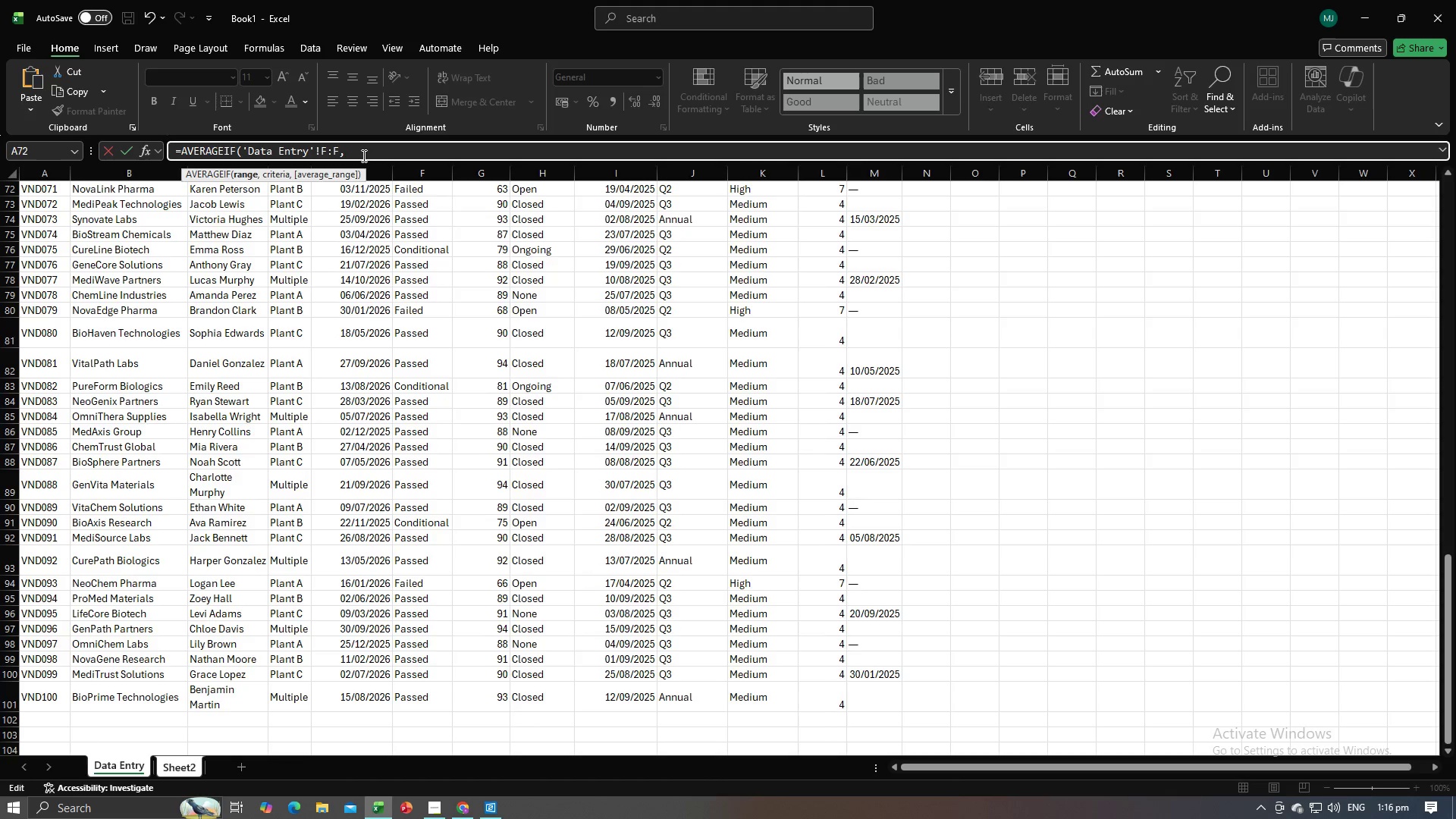 
key(ArrowRight)
 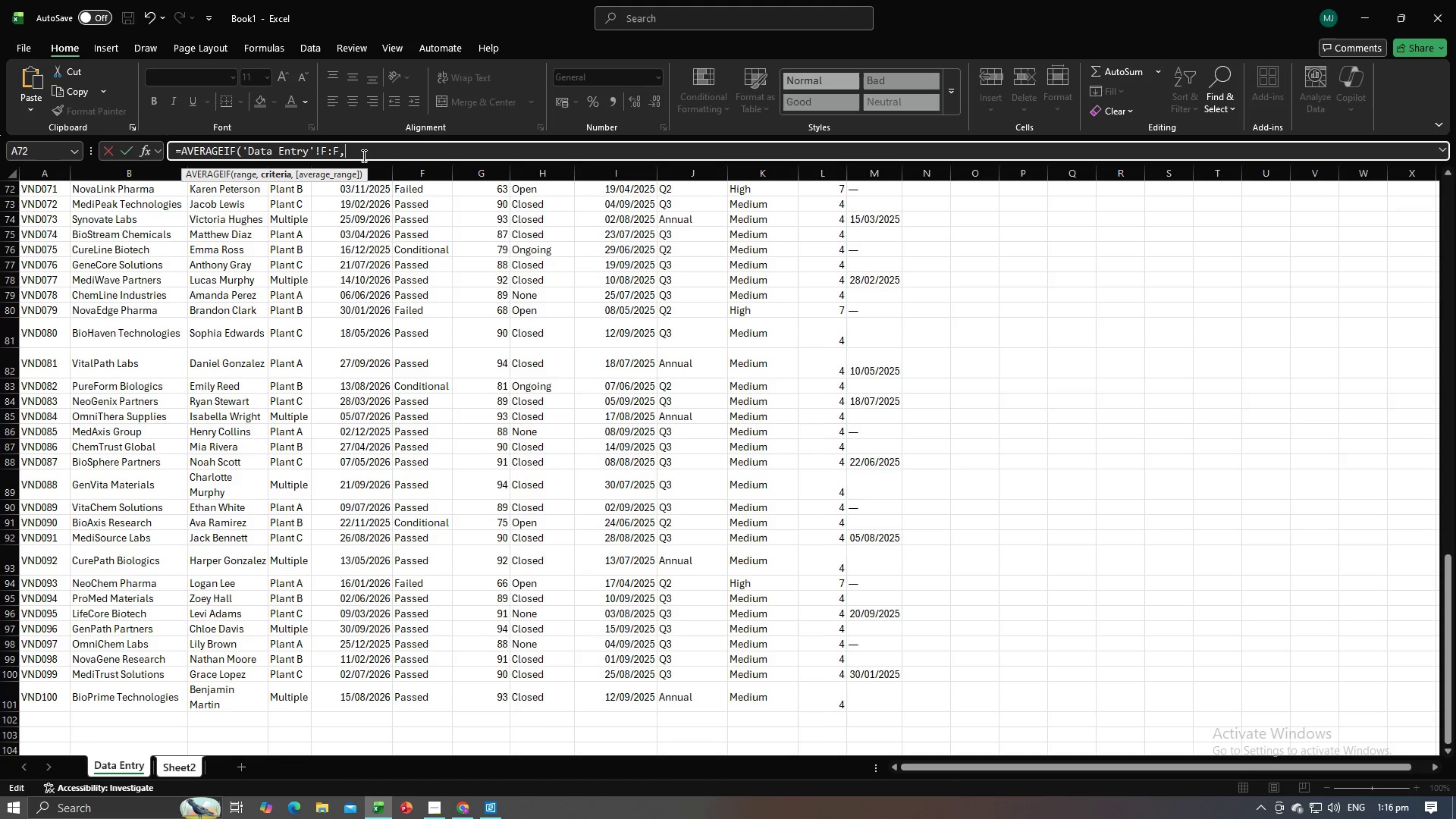 
key(Space)
 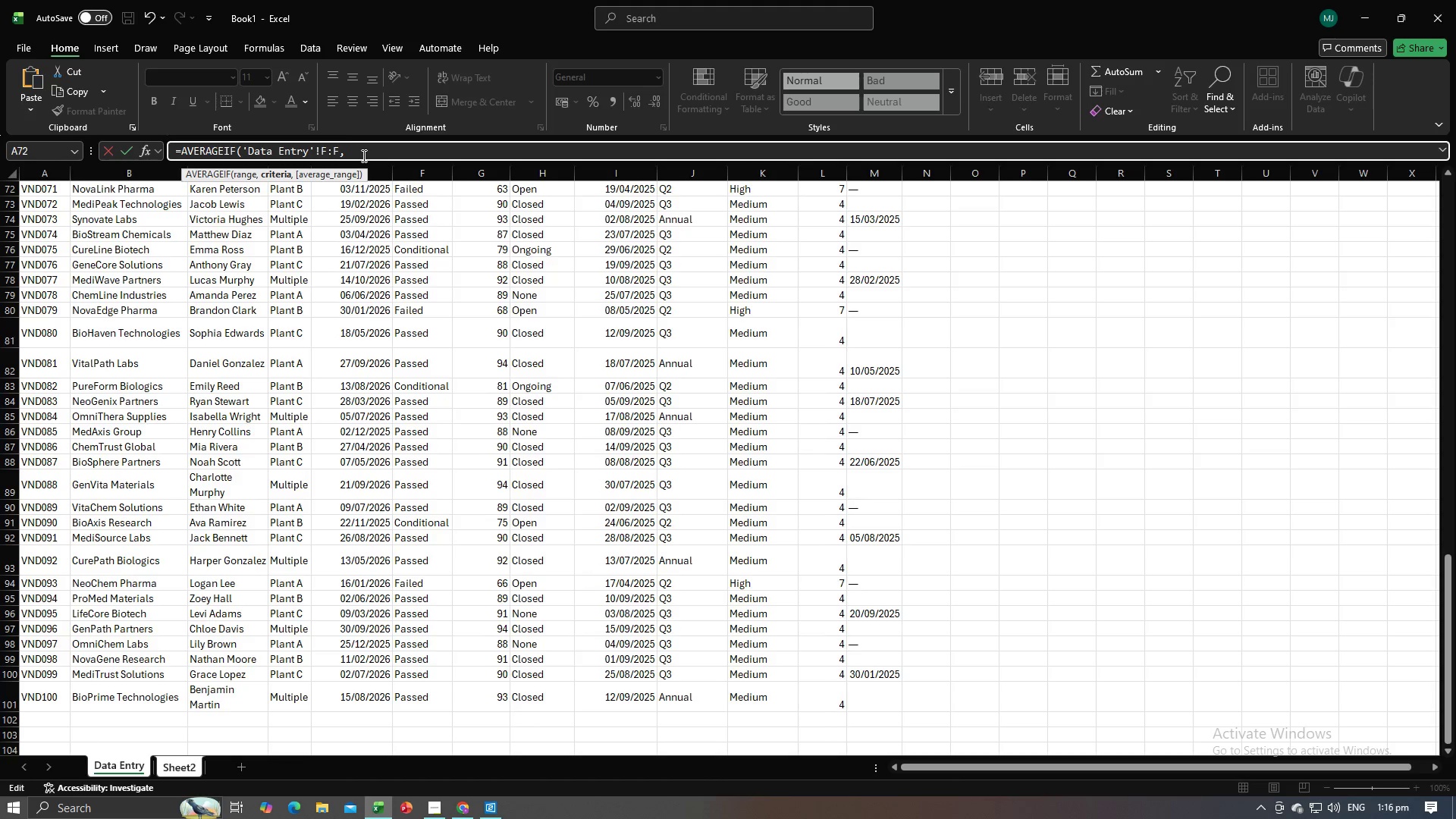 
key(Alt+AltLeft)
 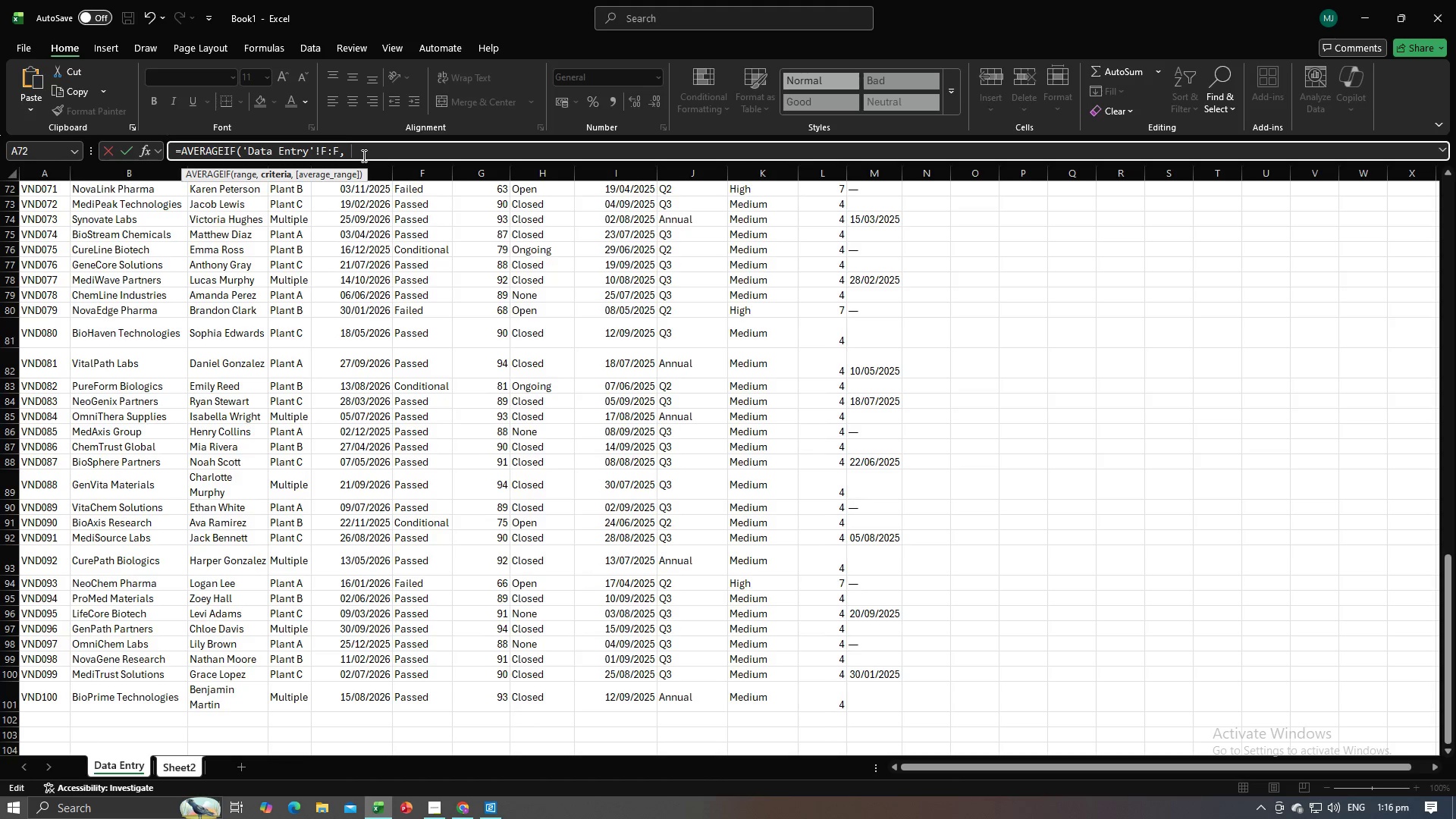 
key(Alt+Tab)
 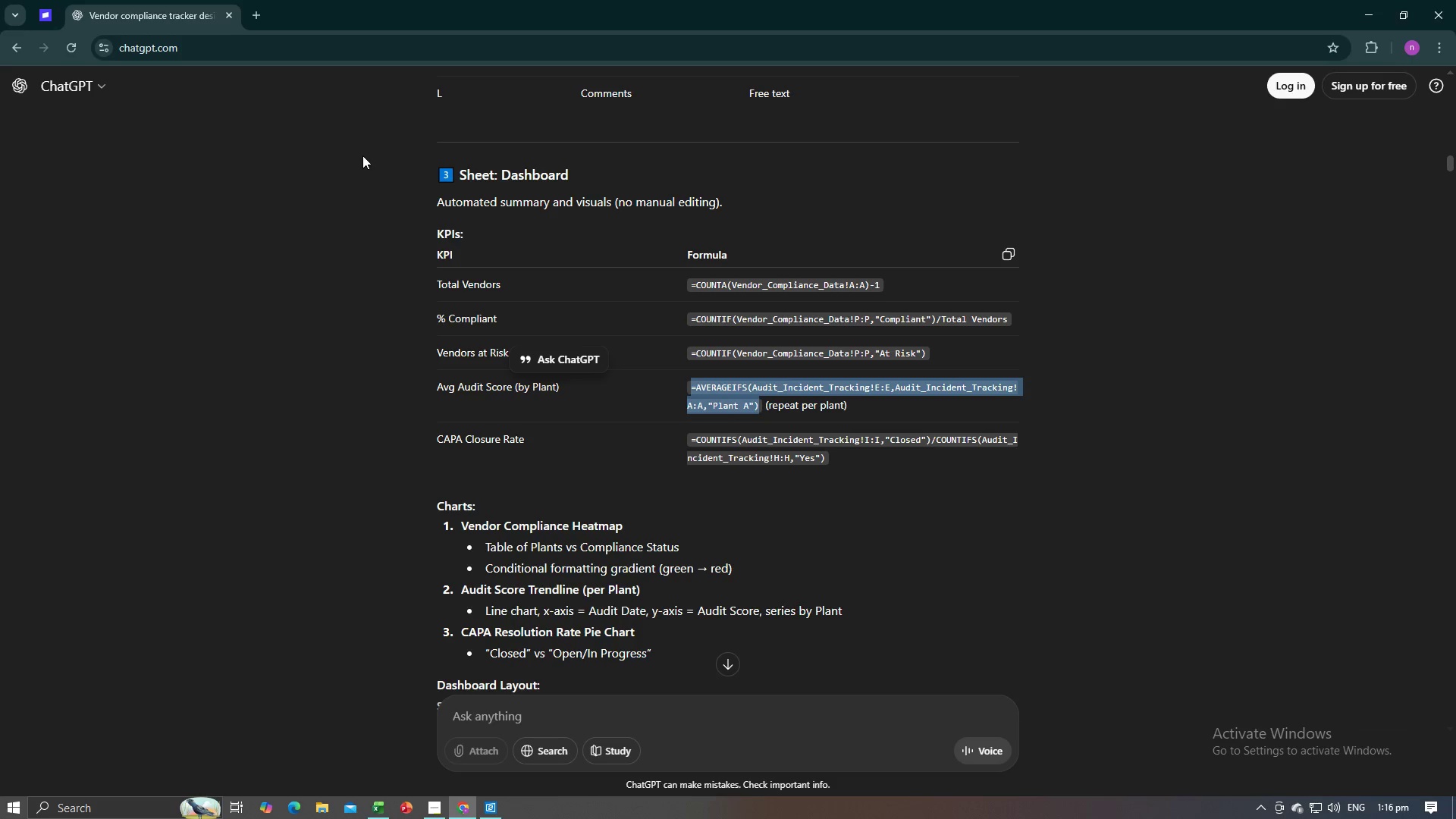 
key(Alt+AltLeft)
 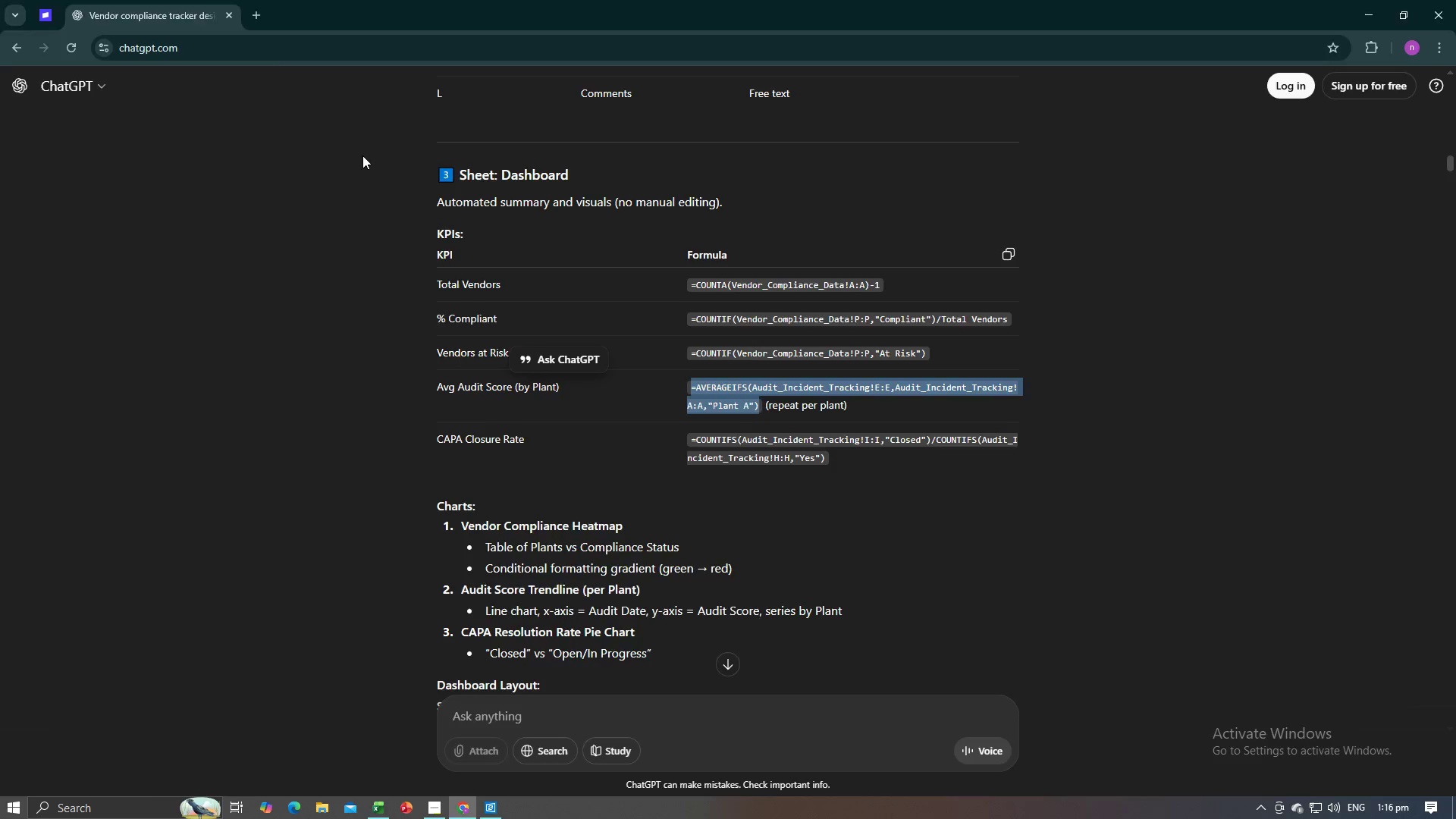 
key(Alt+Tab)
 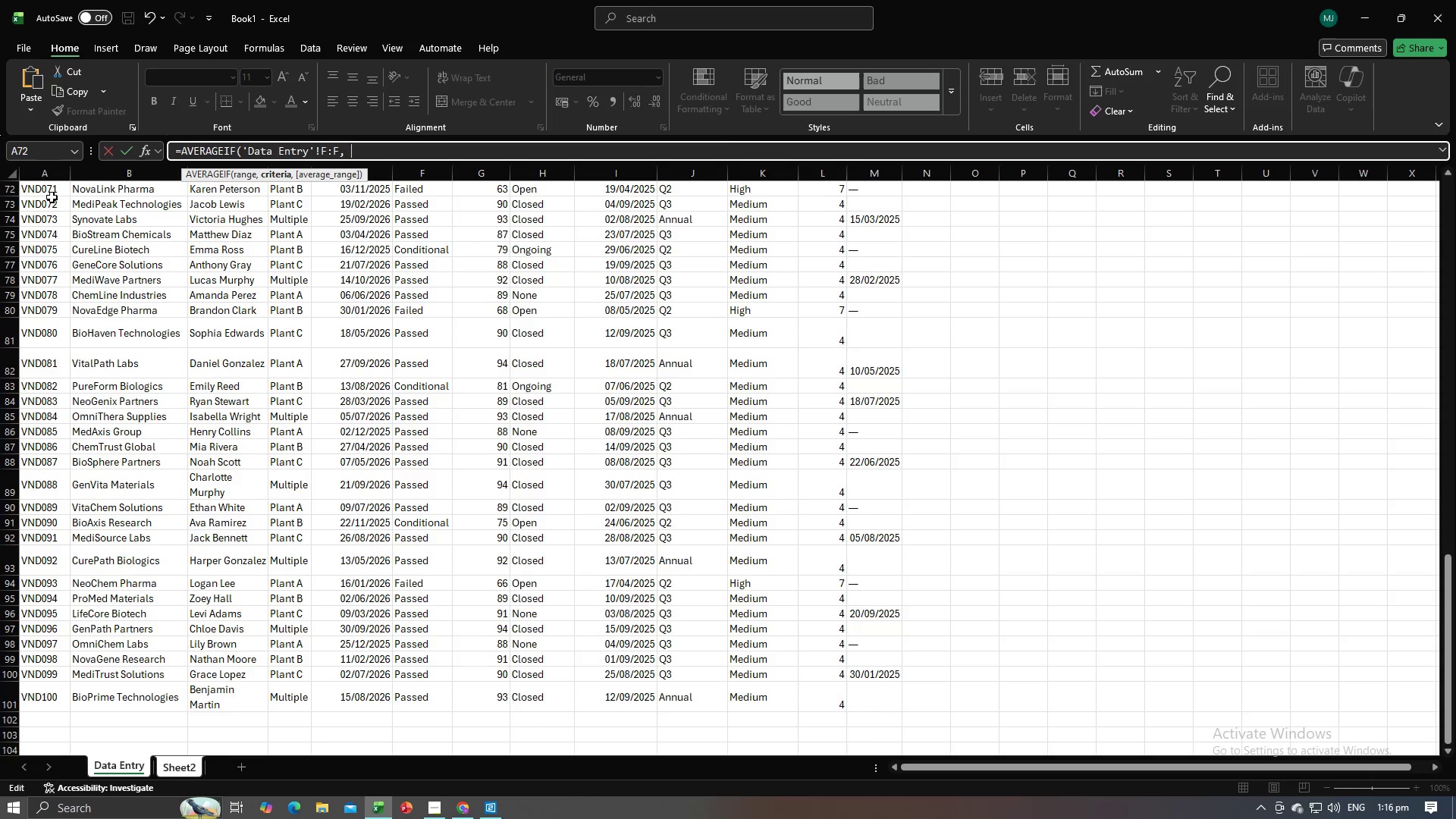 
scroll: coordinate [36, 193], scroll_direction: up, amount: 31.0
 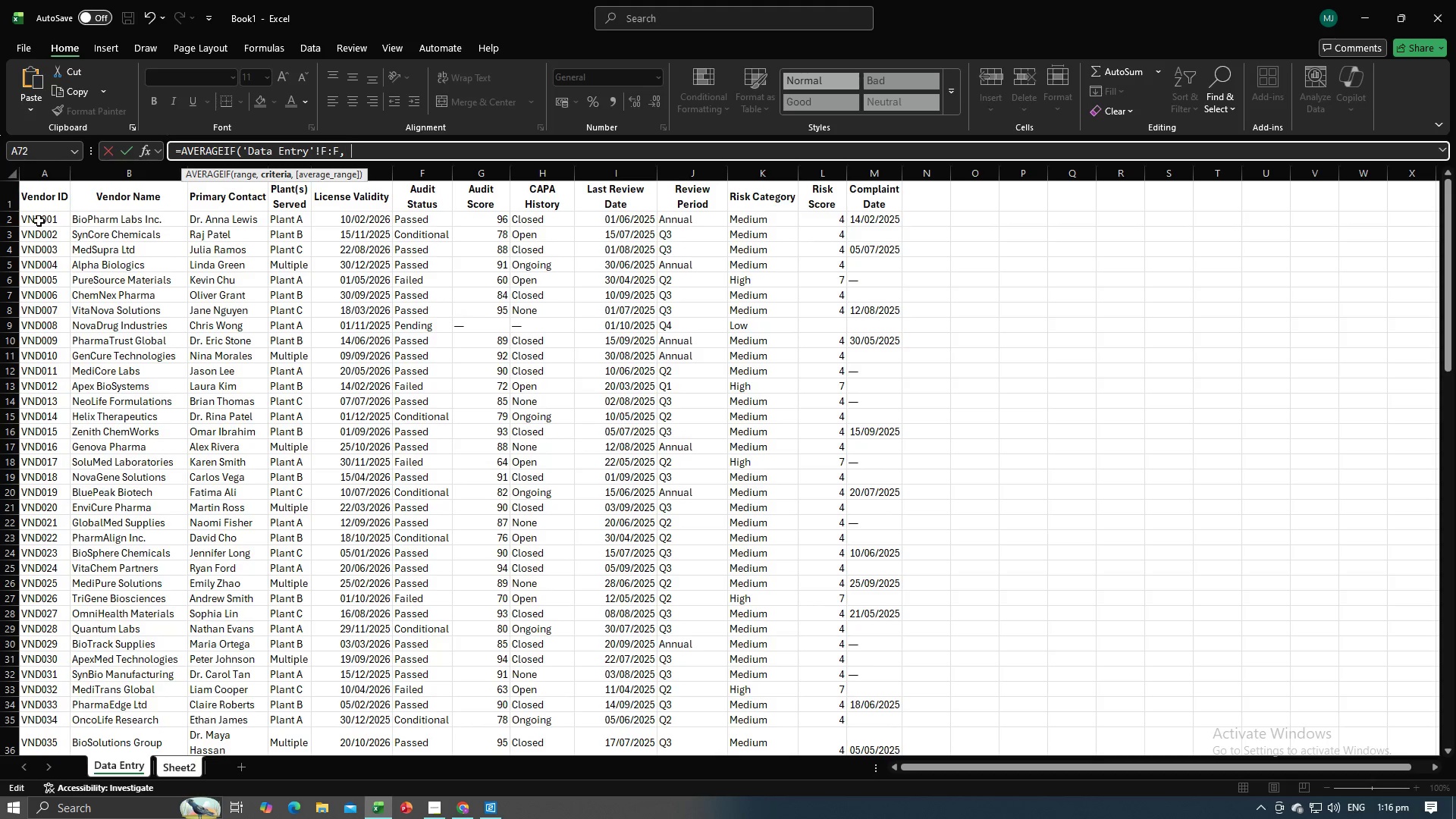 
left_click_drag(start_coordinate=[39, 221], to_coordinate=[36, 703])
 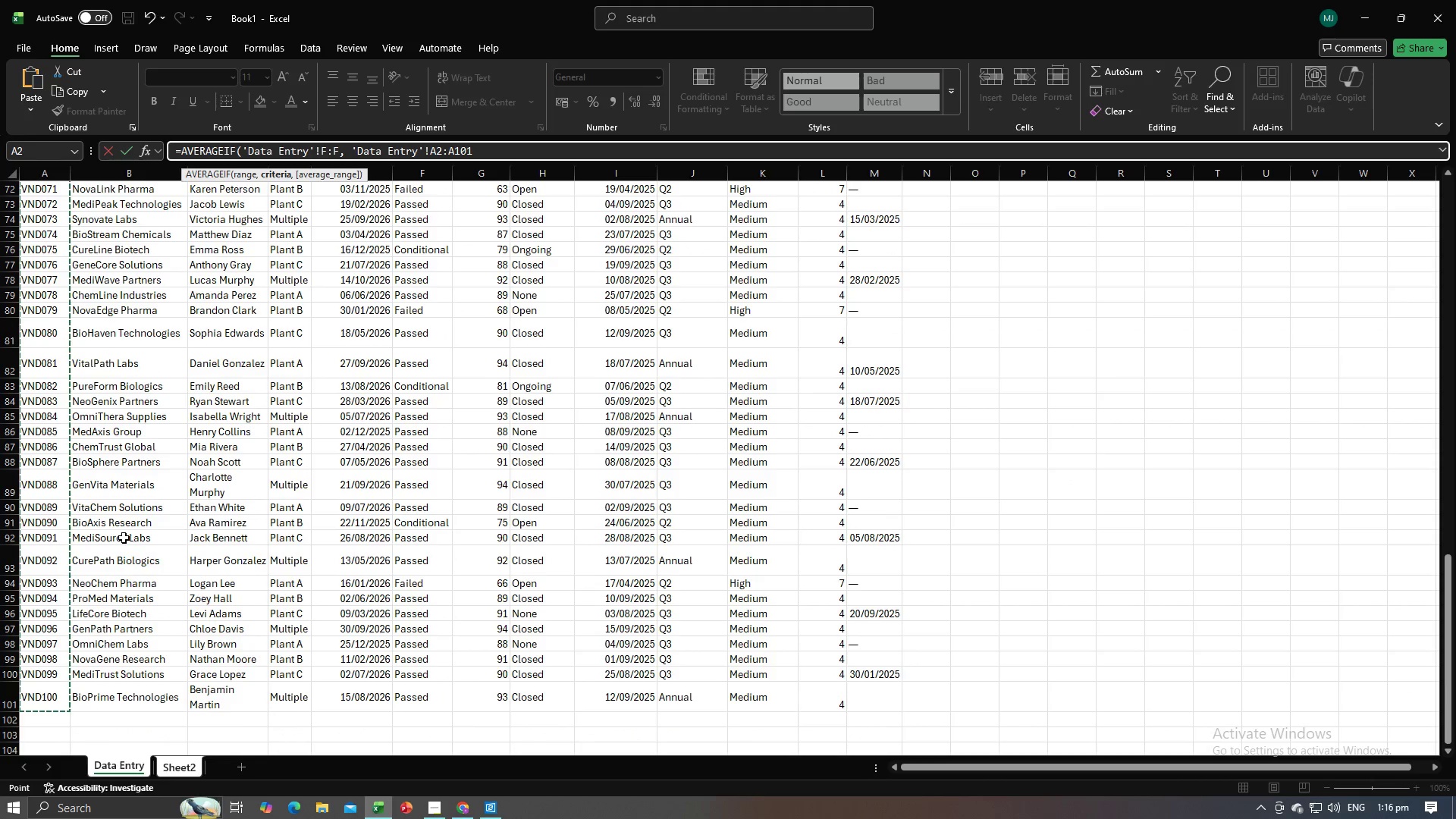 
key(Backspace)
 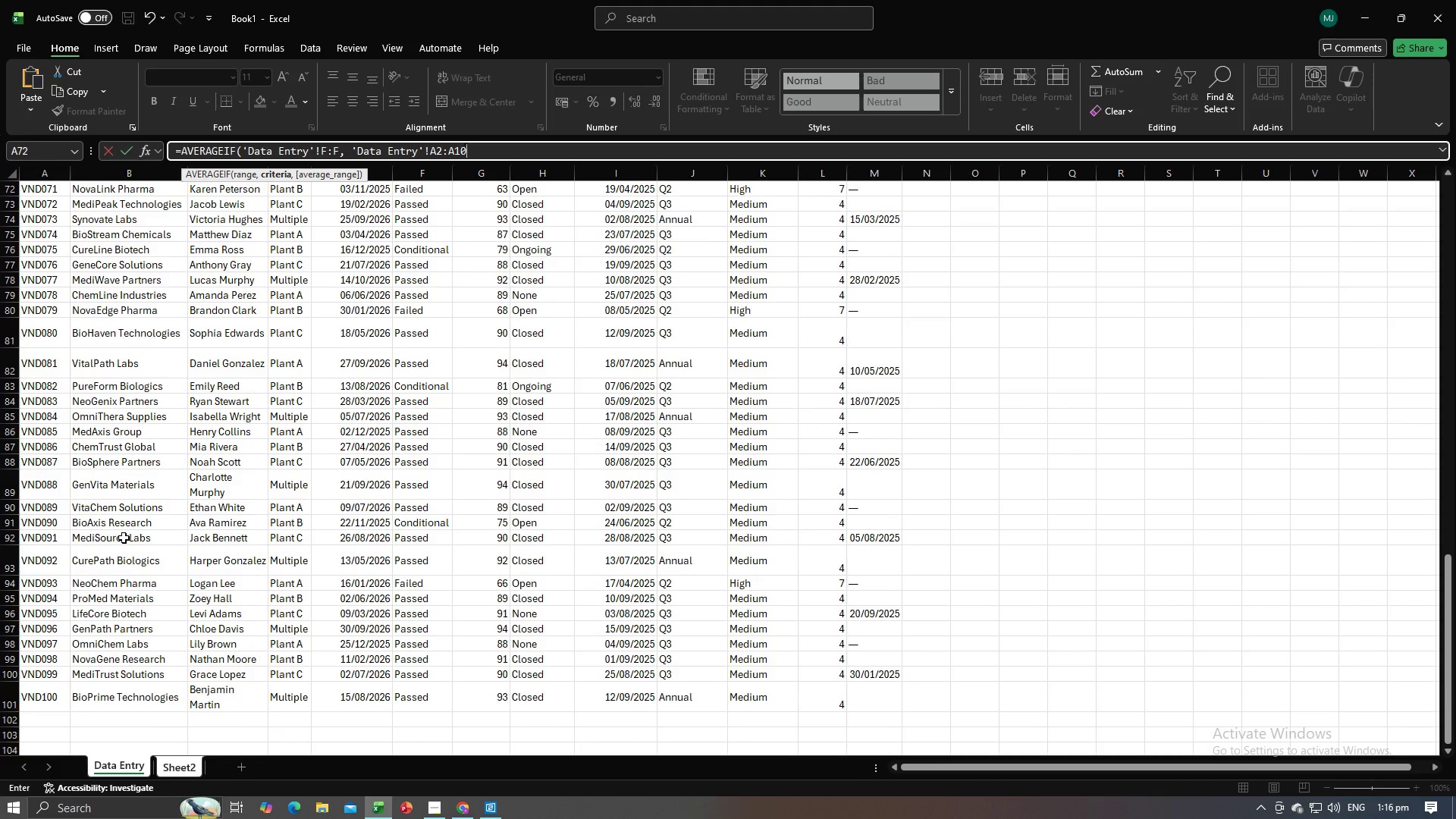 
key(Backspace)
 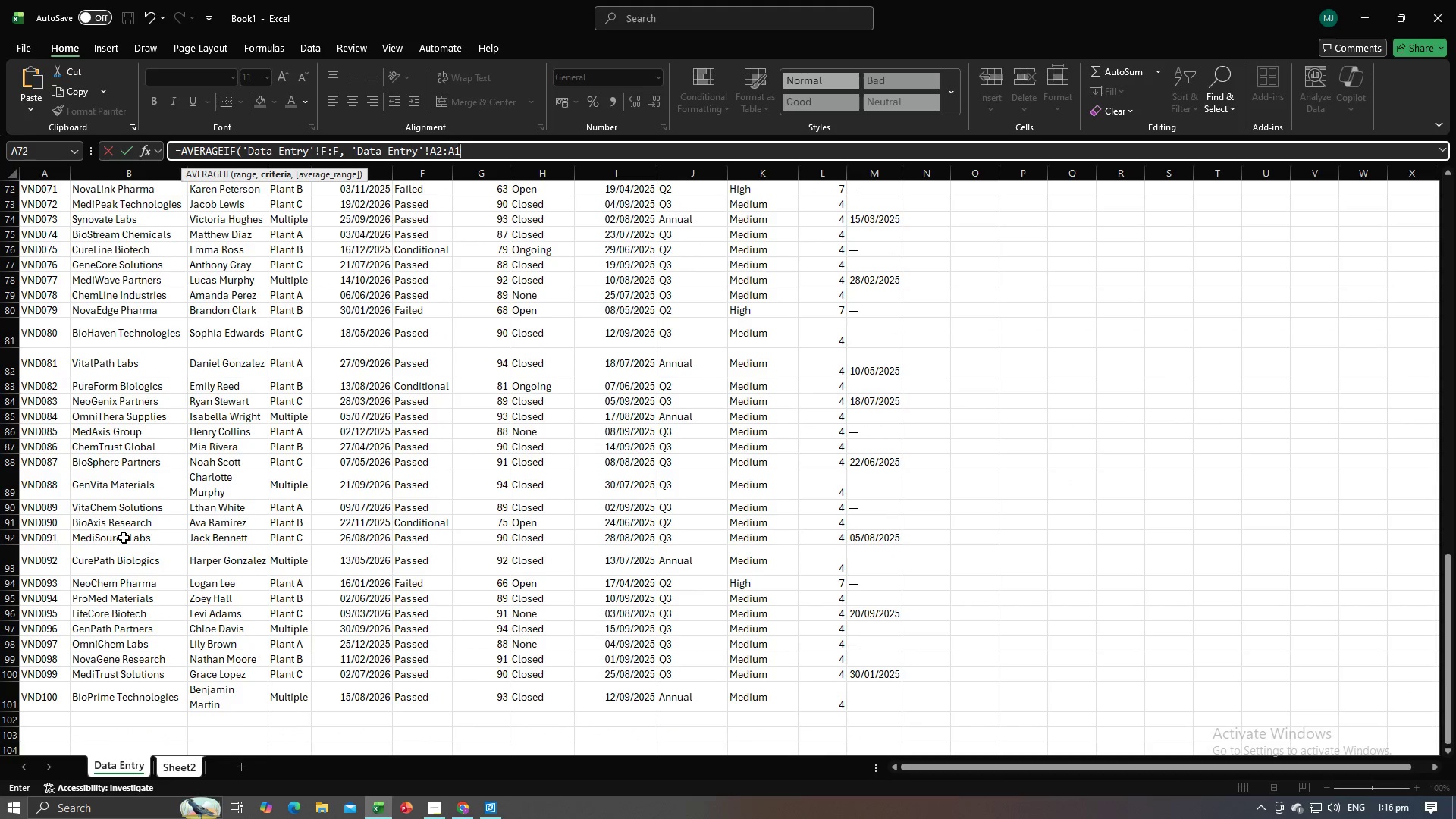 
key(Backspace)
 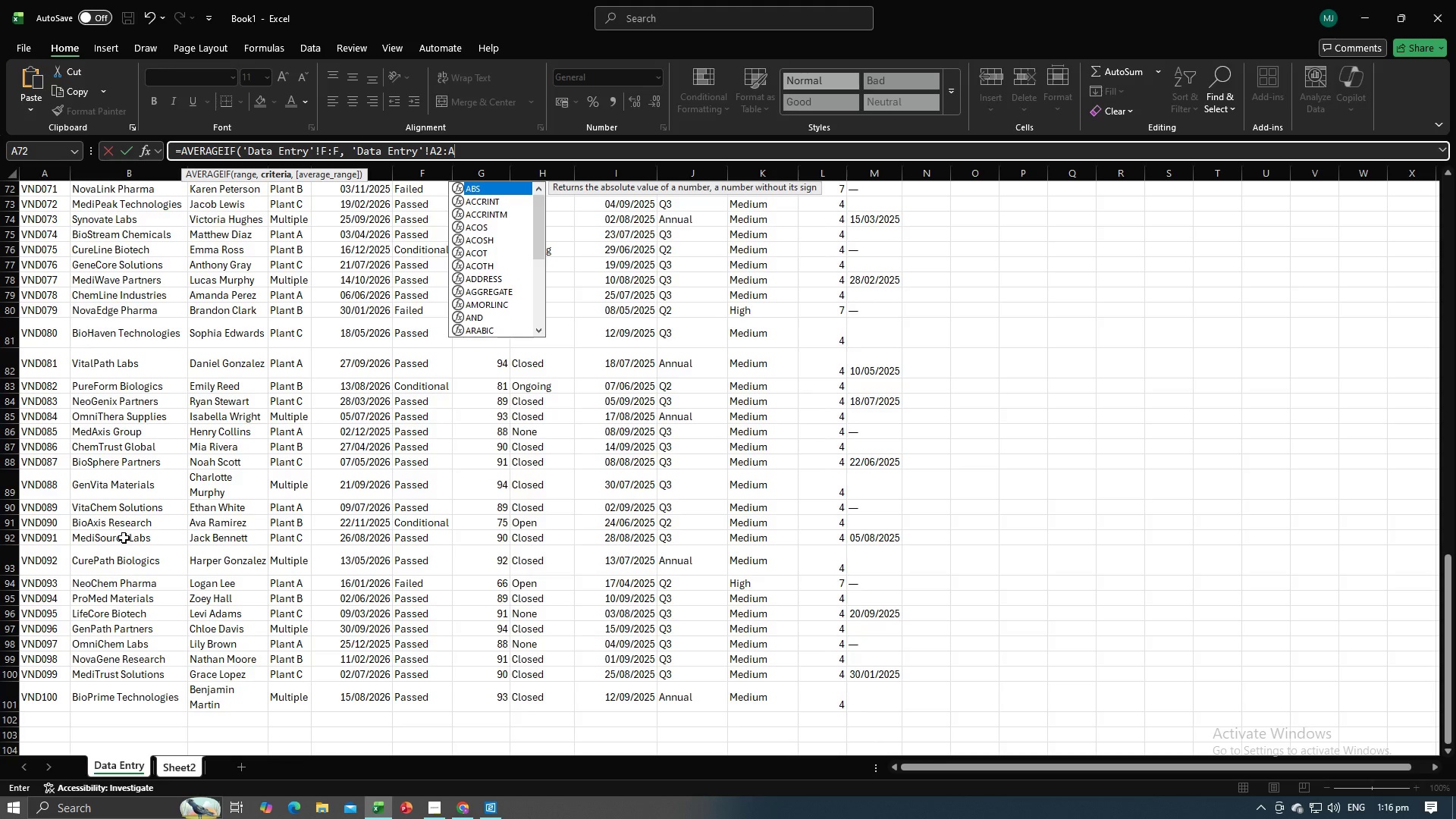 
key(ArrowLeft)
 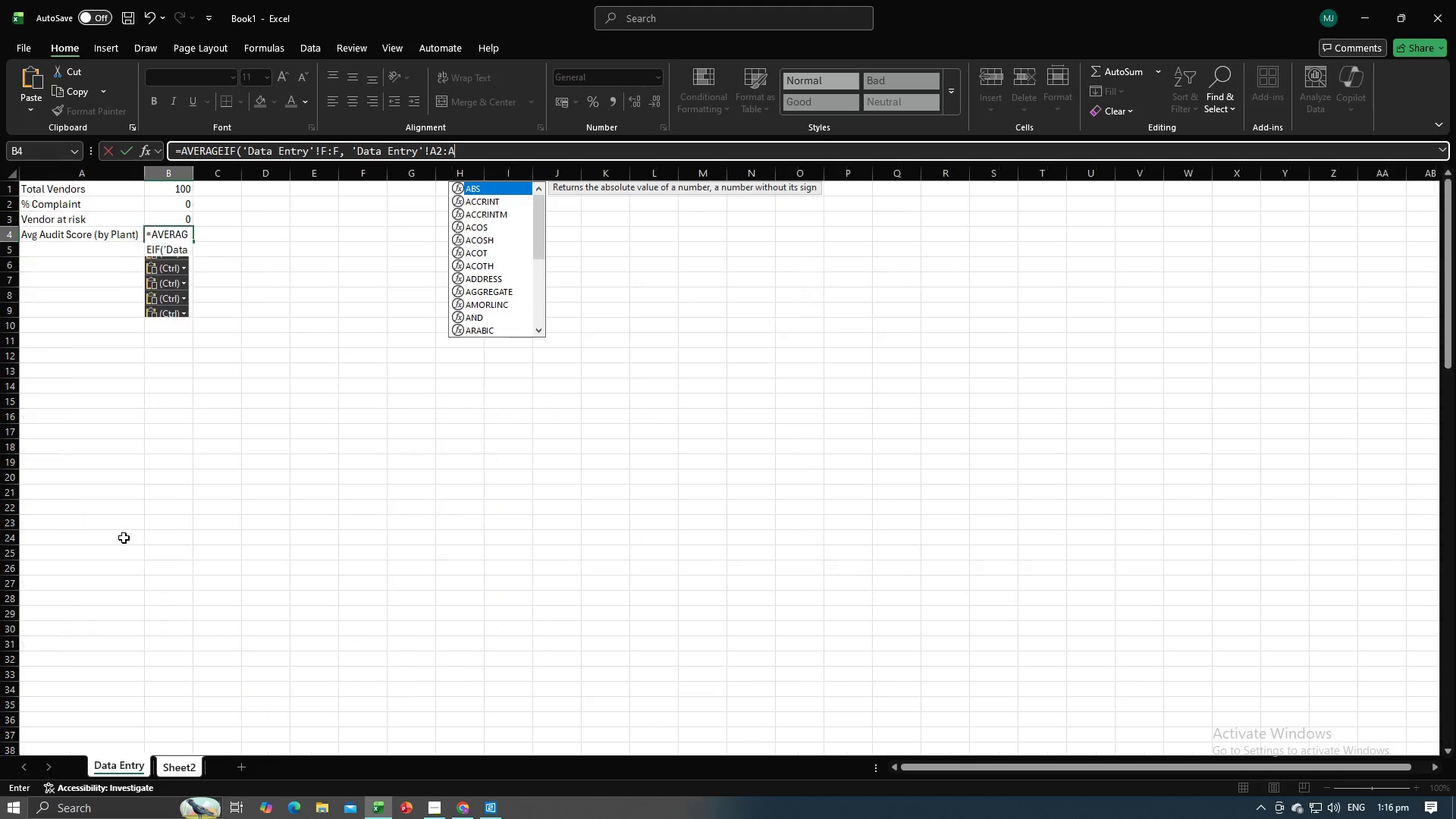 
key(ArrowLeft)
 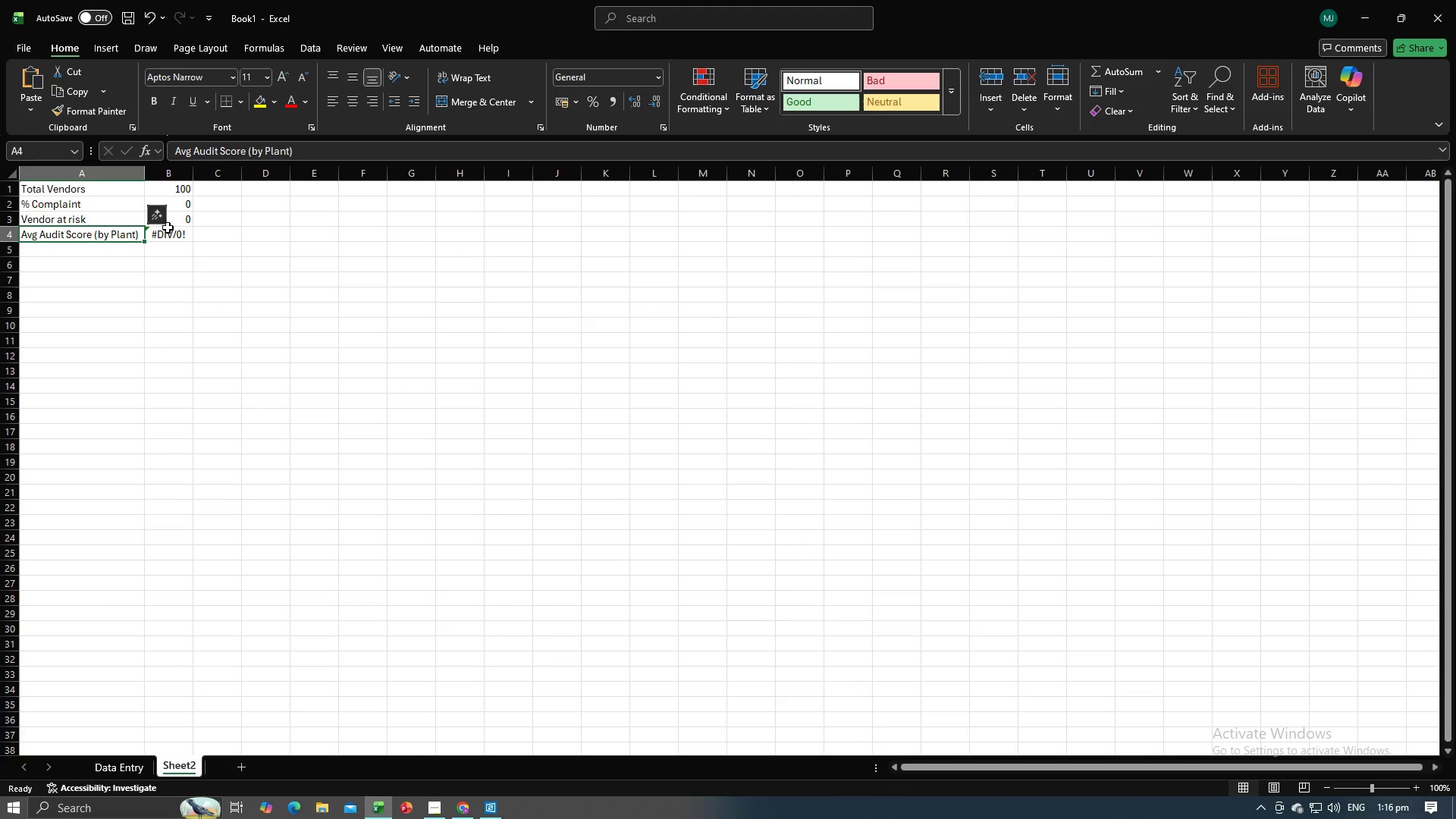 
double_click([171, 233])
 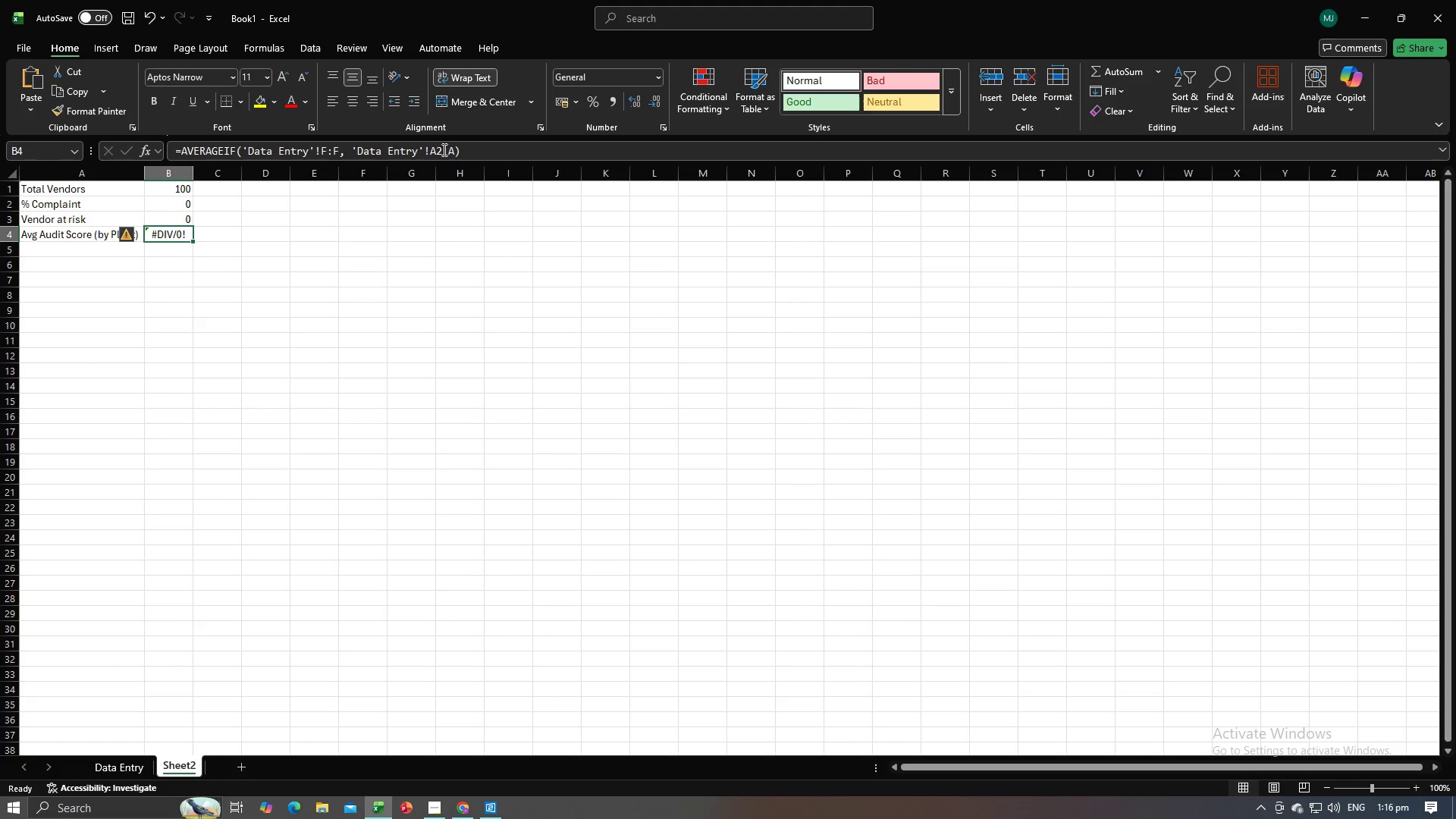 
left_click([443, 149])
 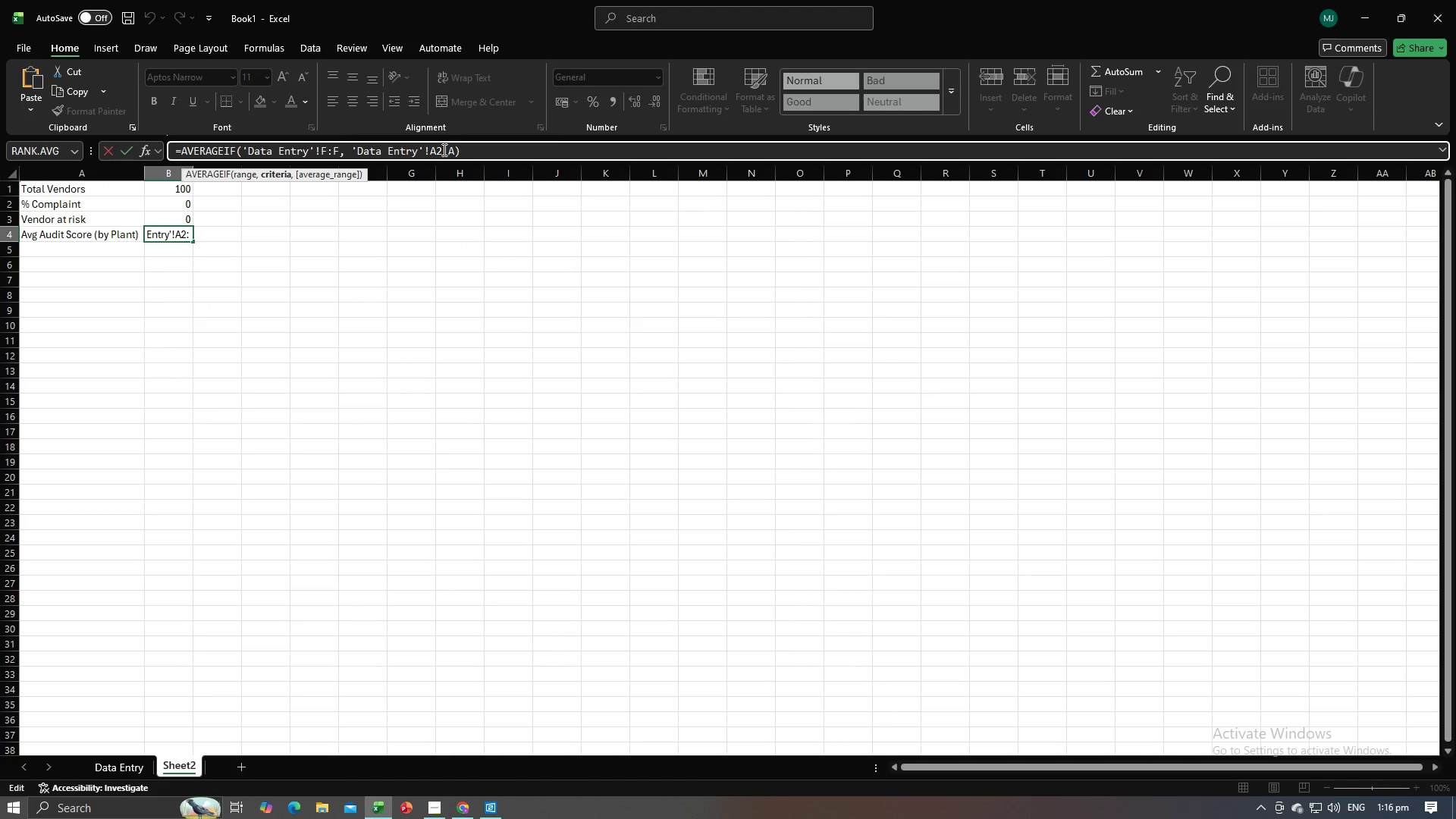 
key(Backspace)
 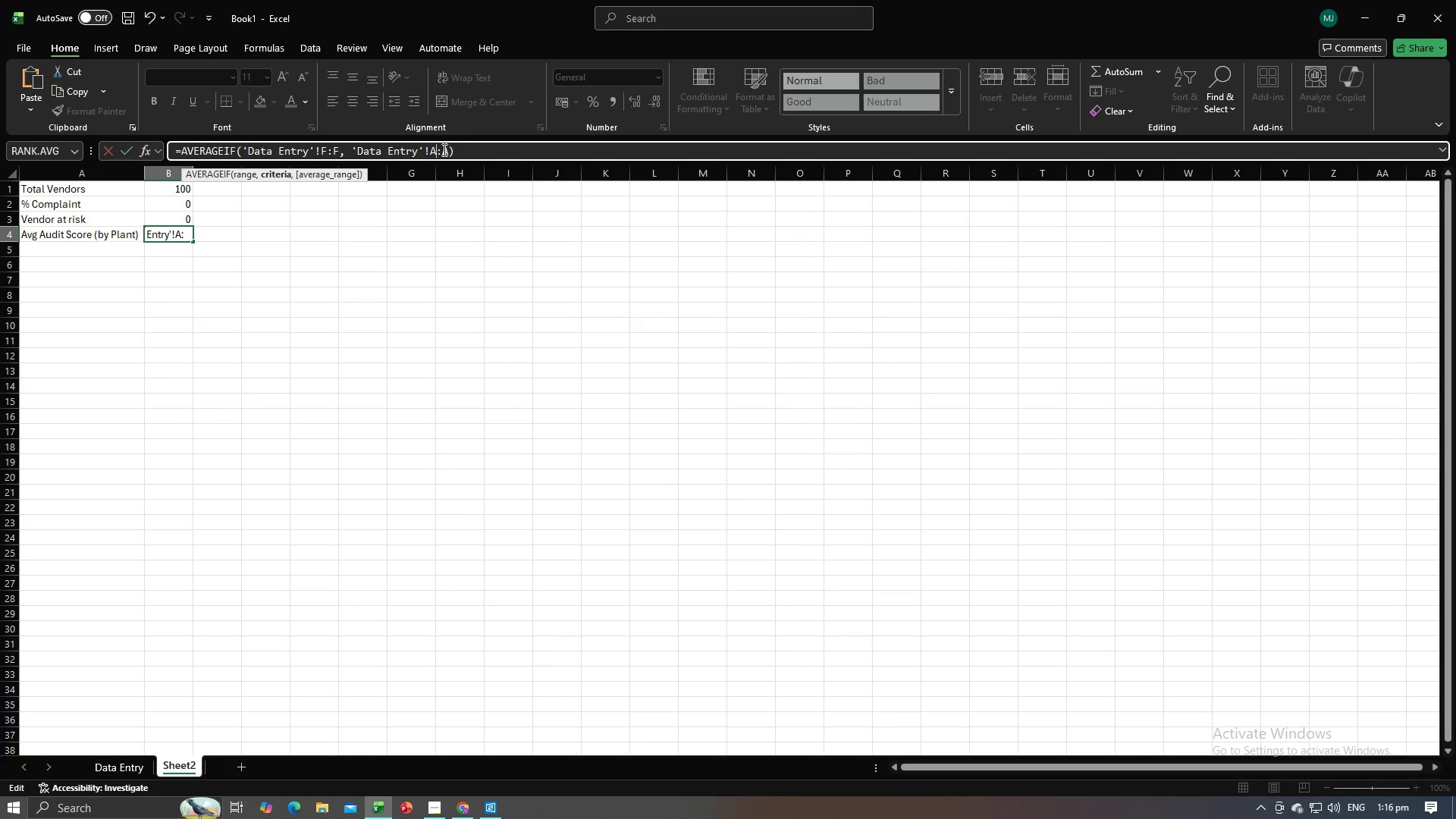 
key(ArrowRight)
 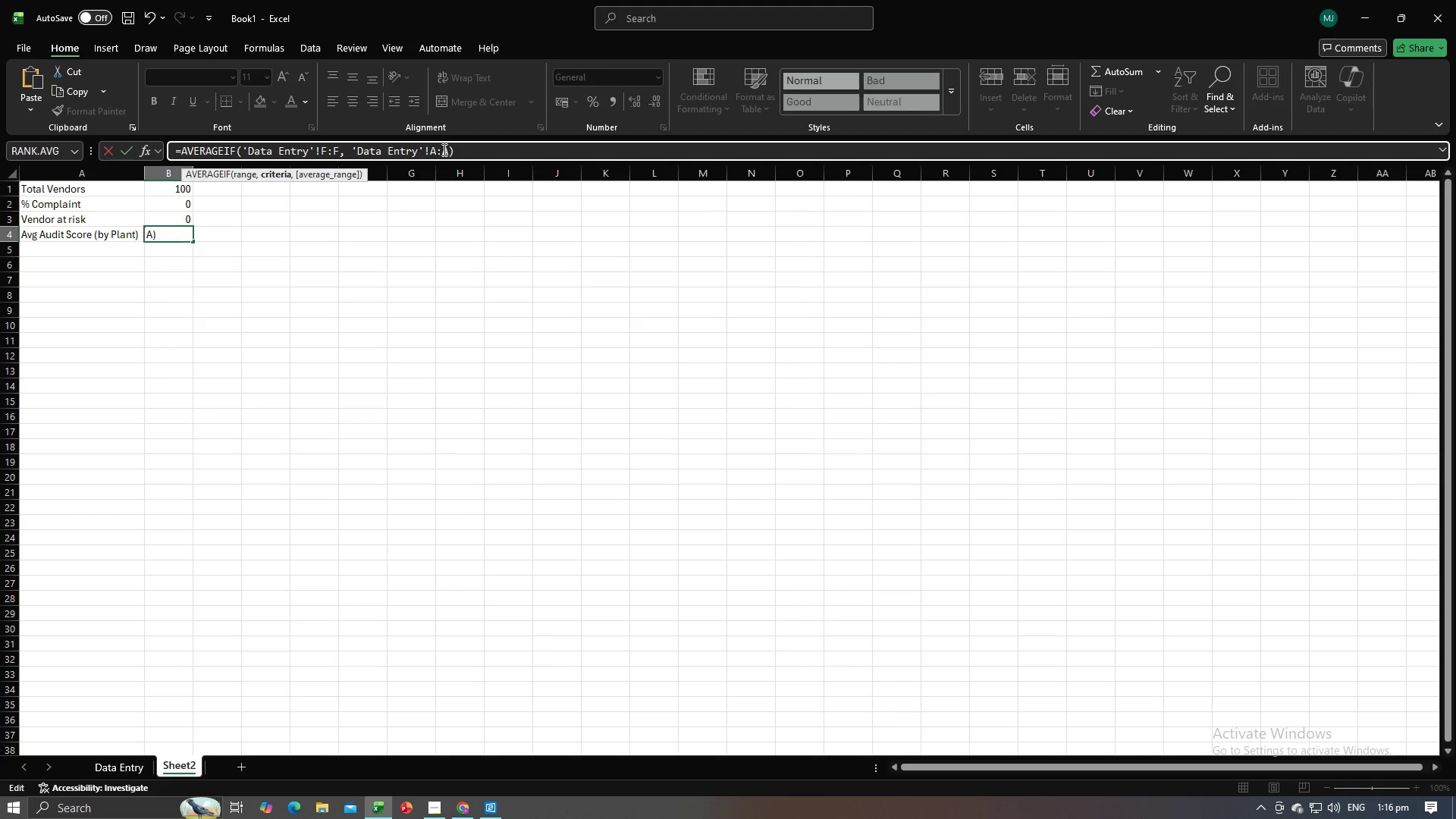 
key(ArrowRight)
 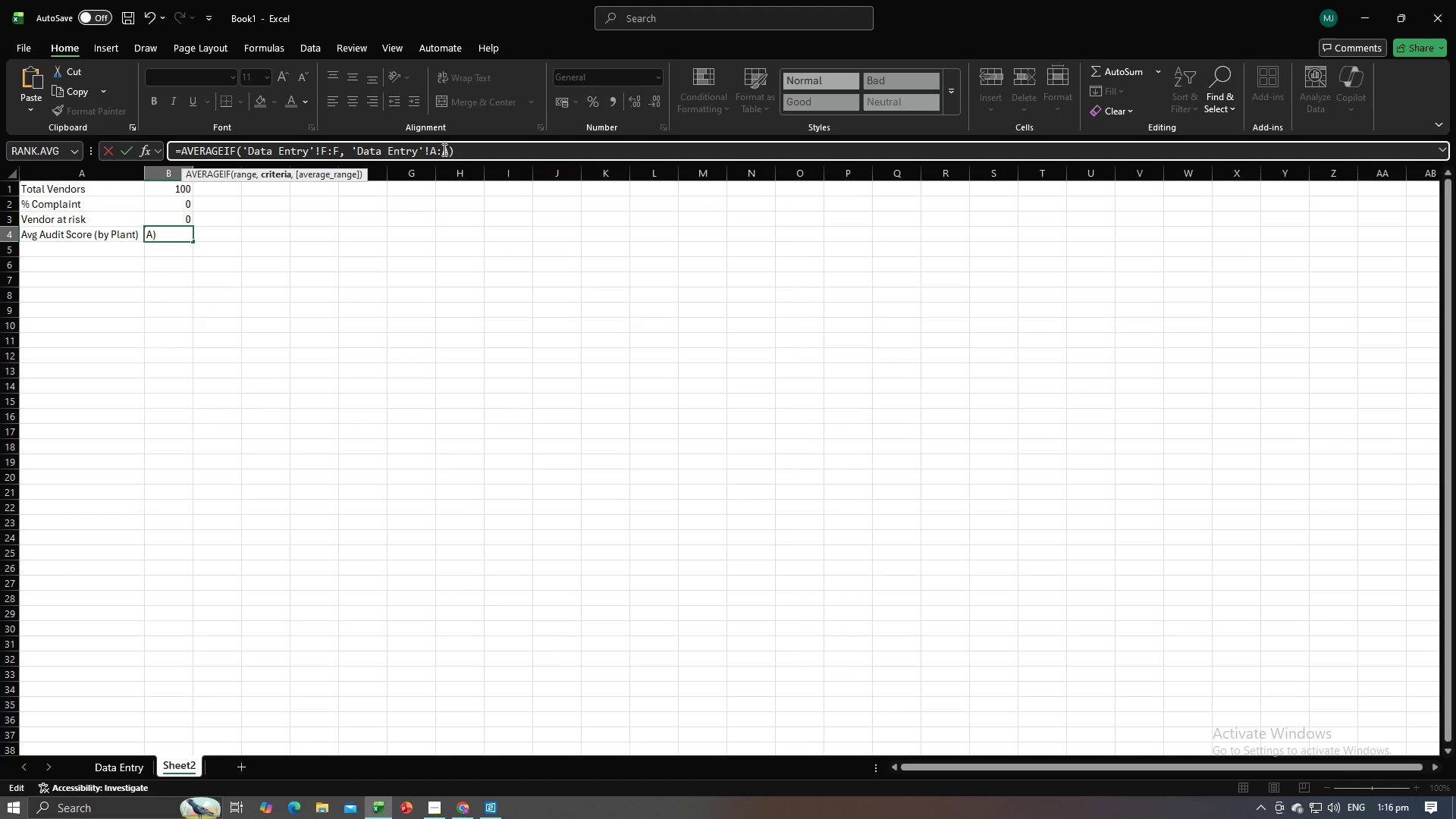 
key(Comma)
 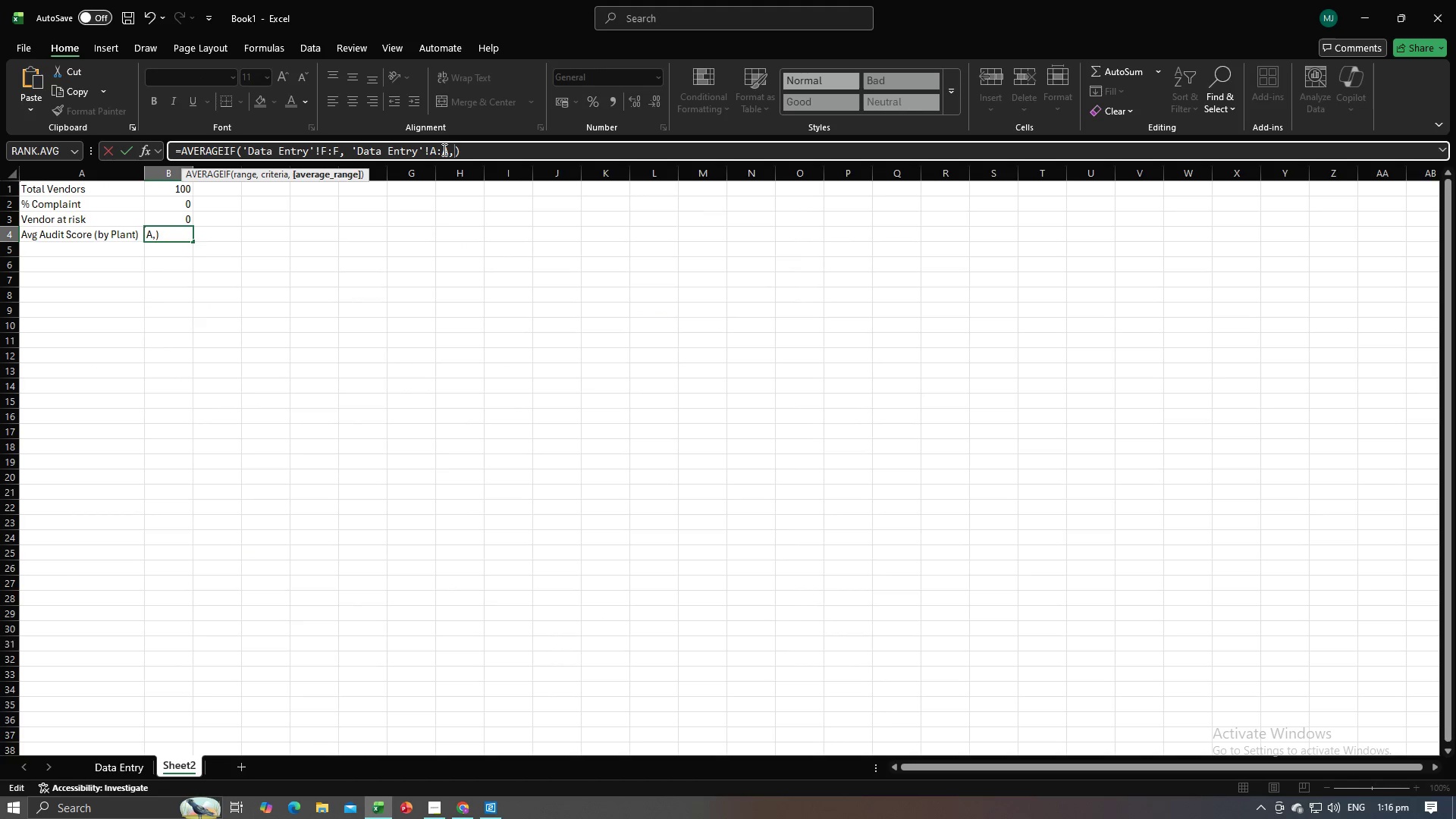 
key(Space)
 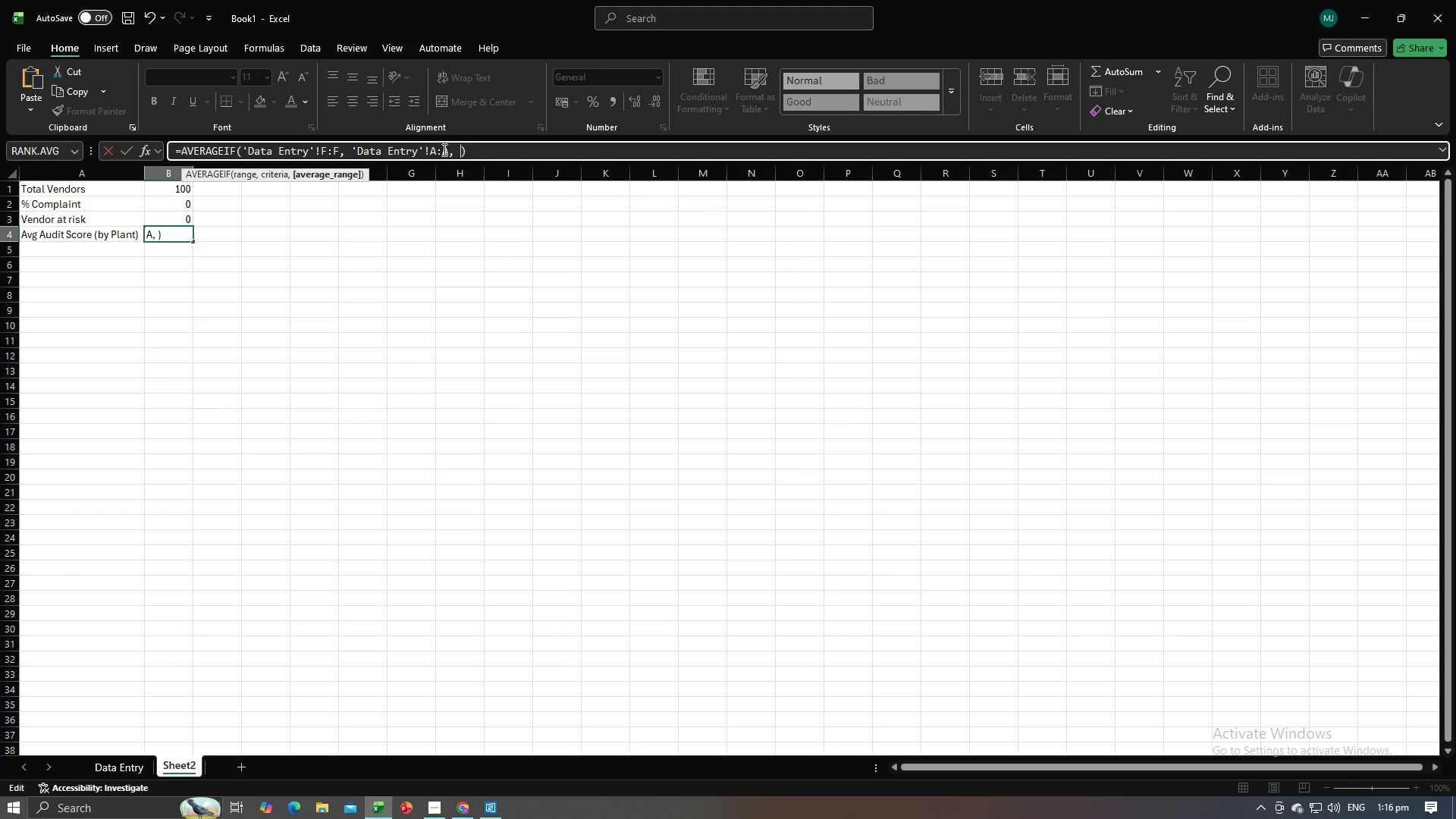 
key(Alt+AltLeft)
 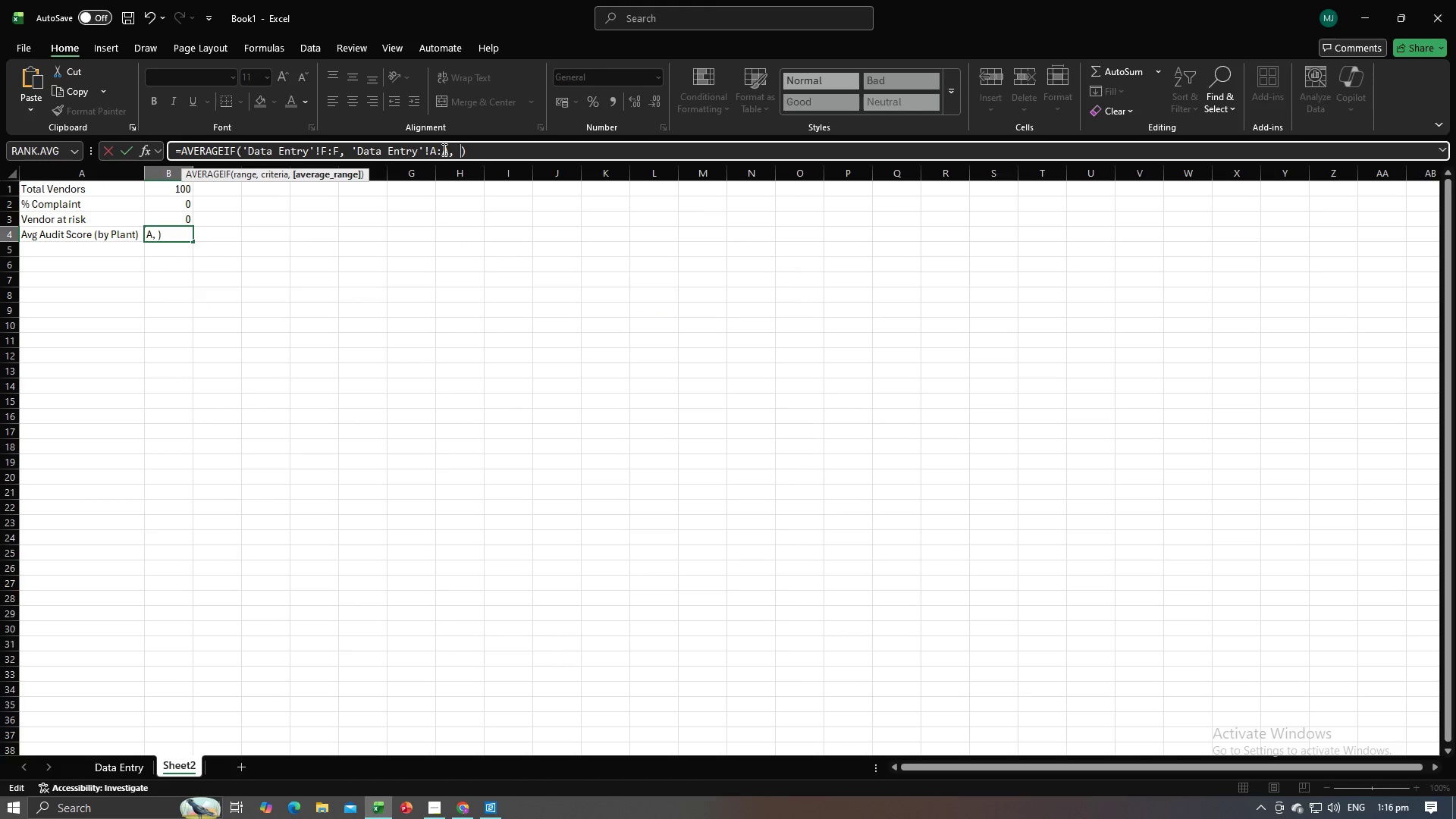 
key(Alt+Tab)
 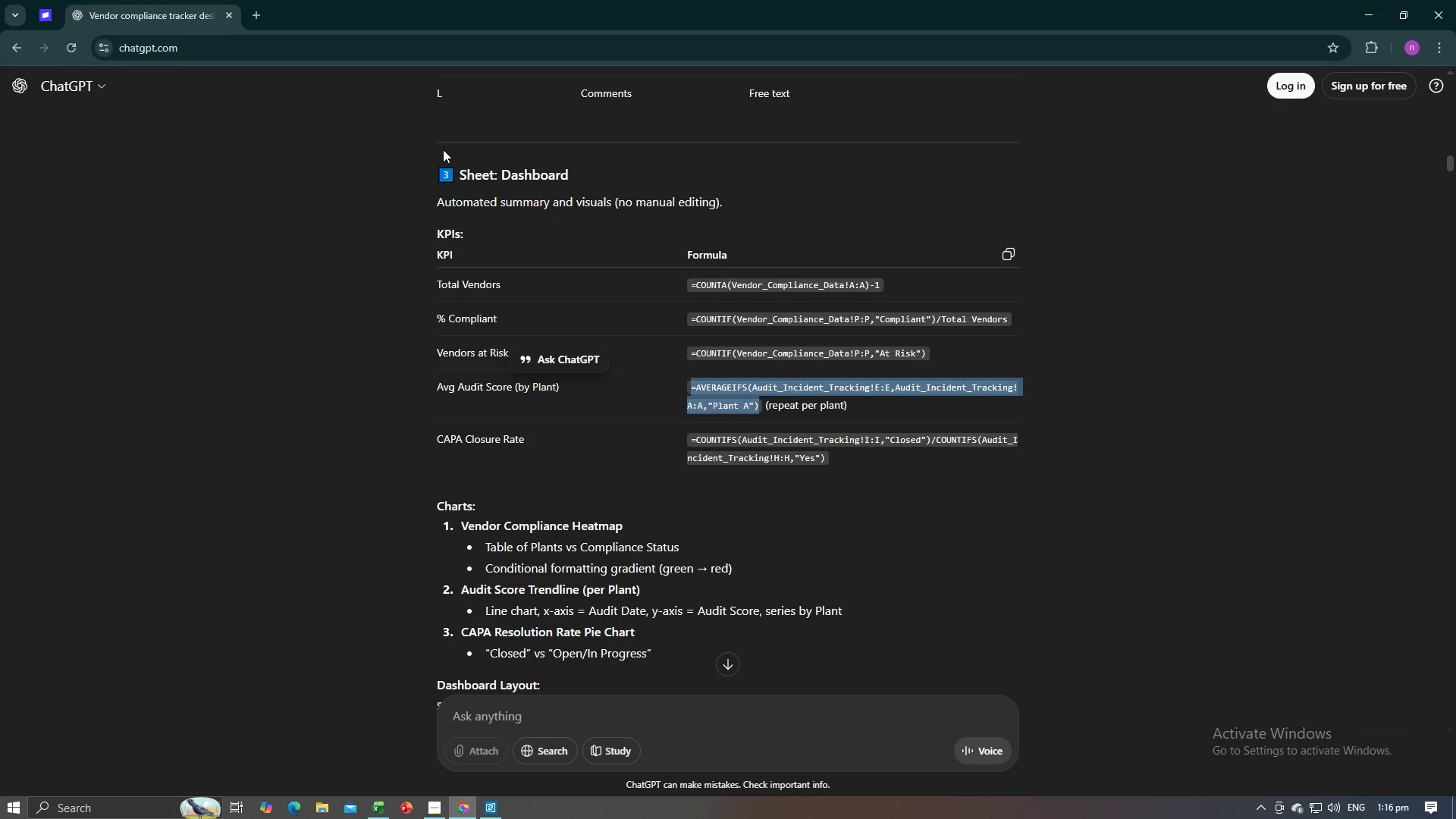 
key(Alt+AltLeft)
 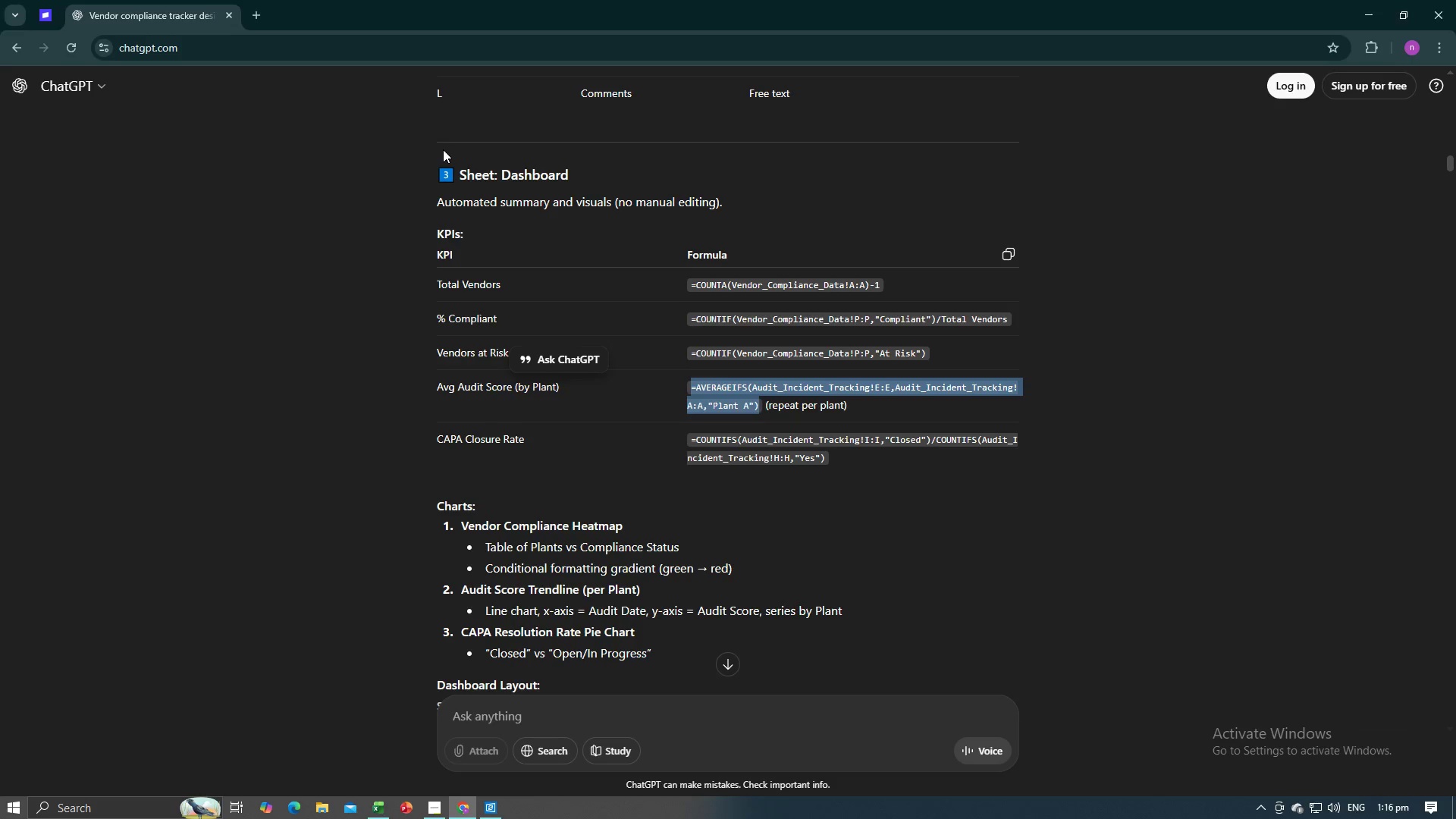 
key(Alt+Tab)
 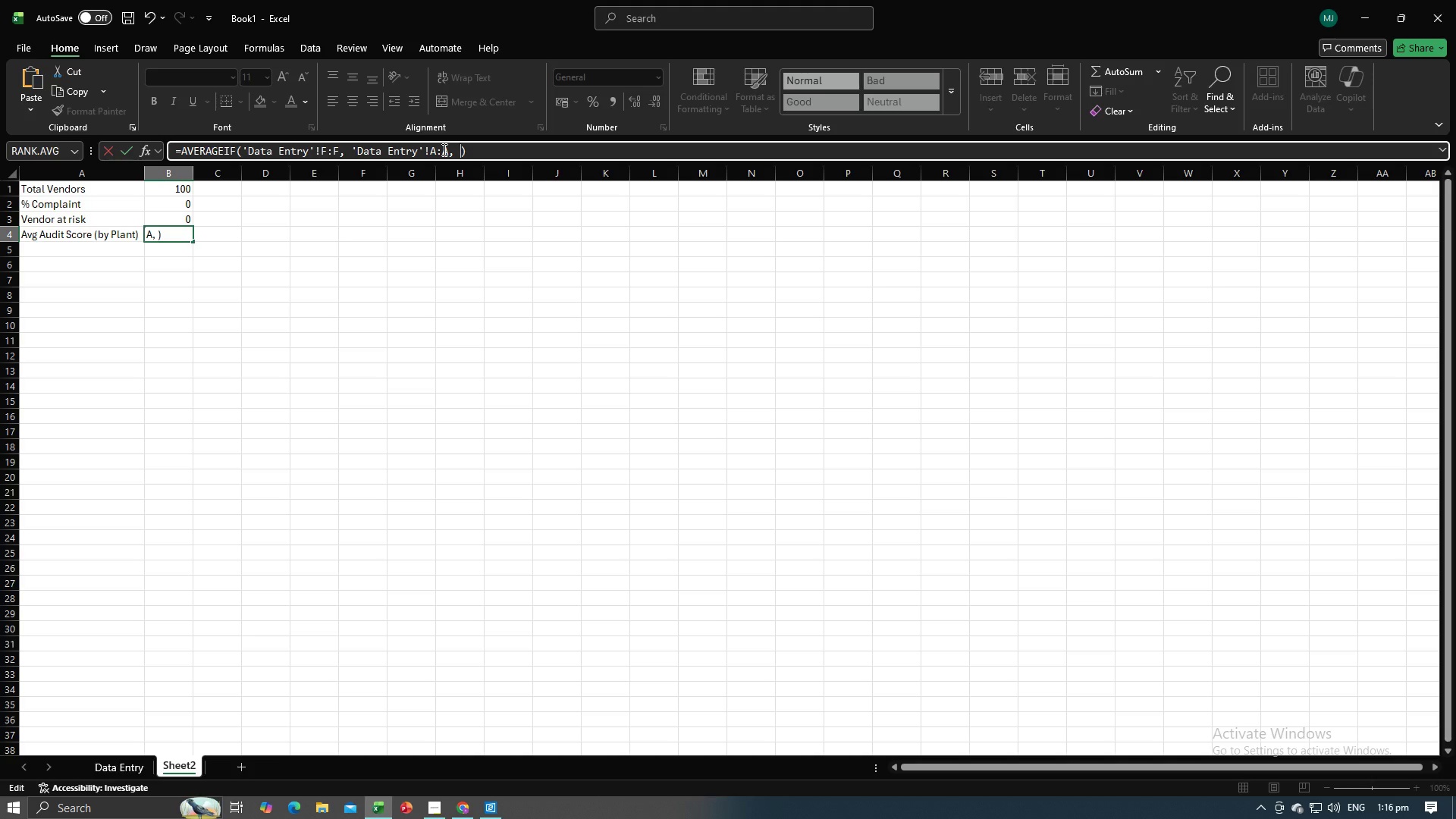 
key(Alt+AltLeft)
 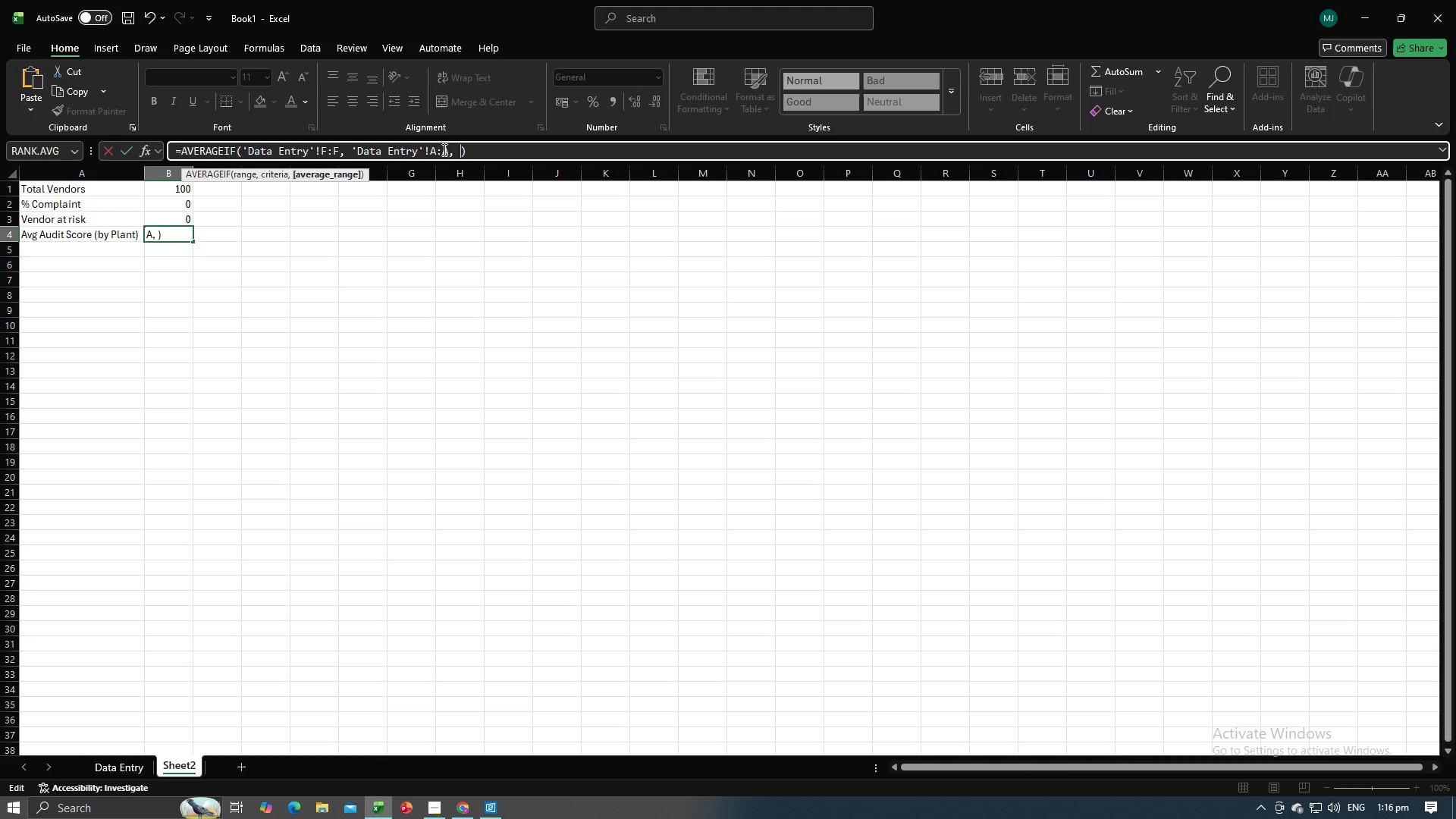 
key(Alt+Tab)
 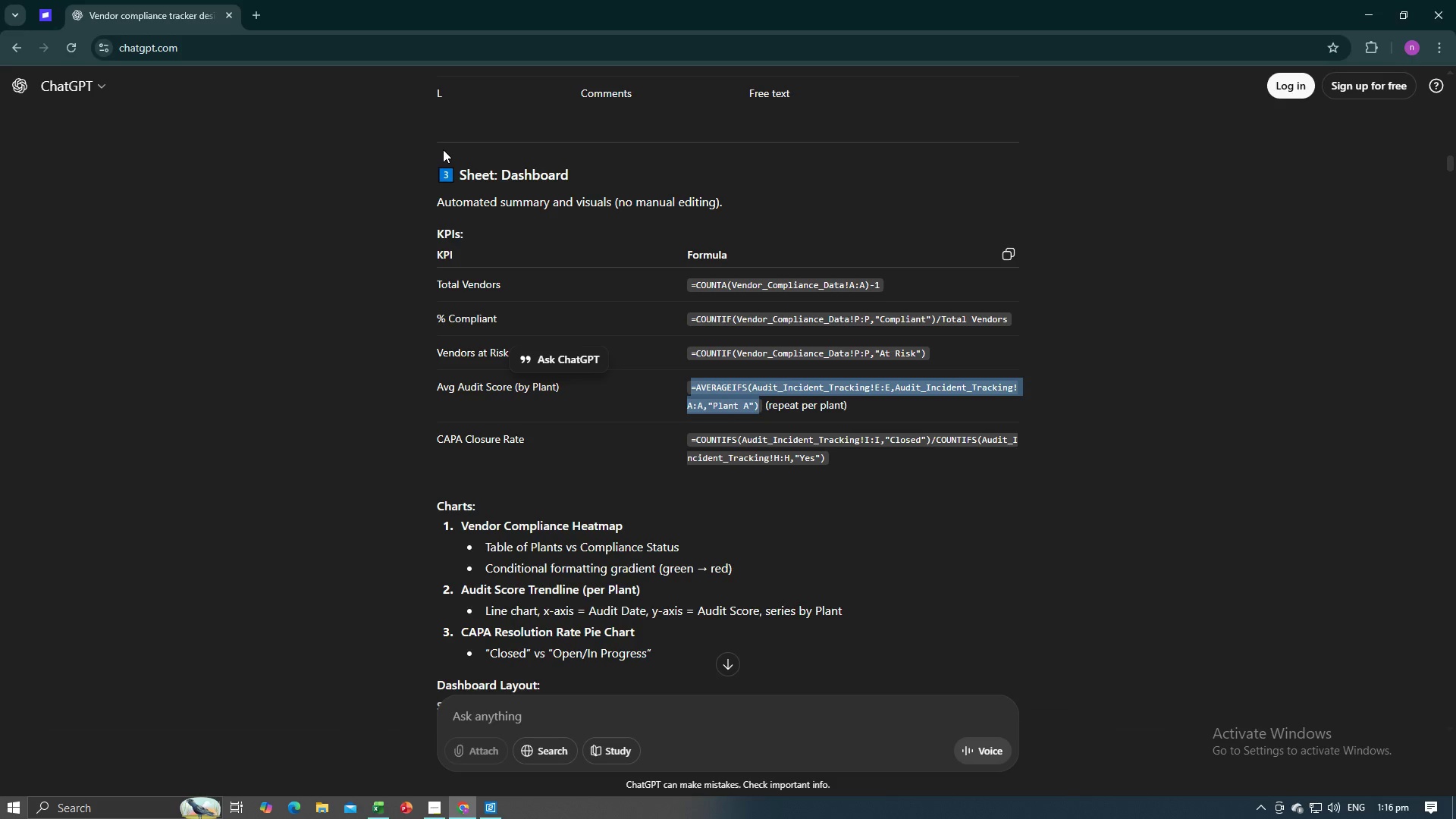 
key(Alt+AltLeft)
 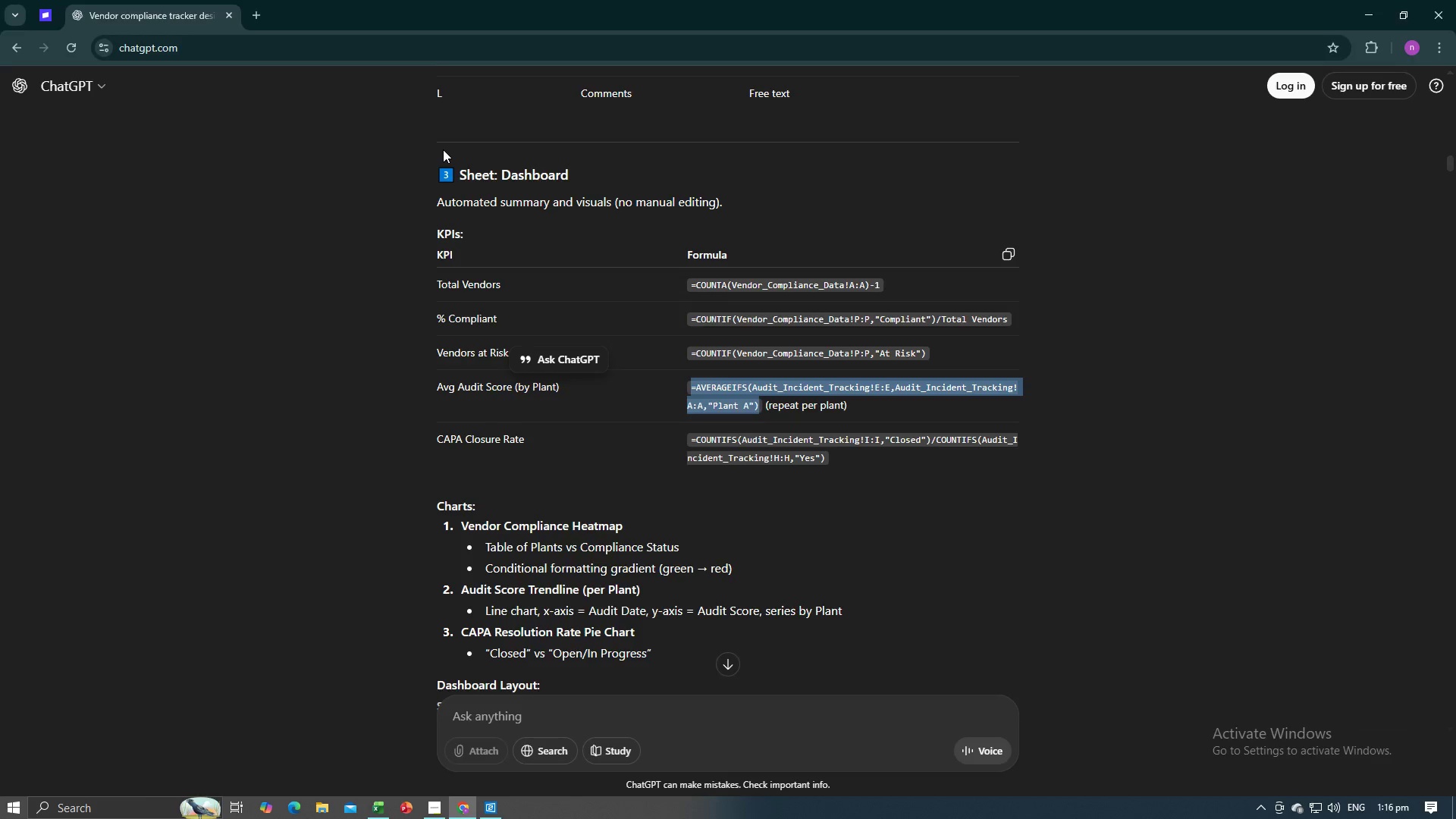 
key(Tab)
type("pLAM)
key(Backspace)
key(Backspace)
key(Backspace)
key(Backspace)
type(Plant A")
 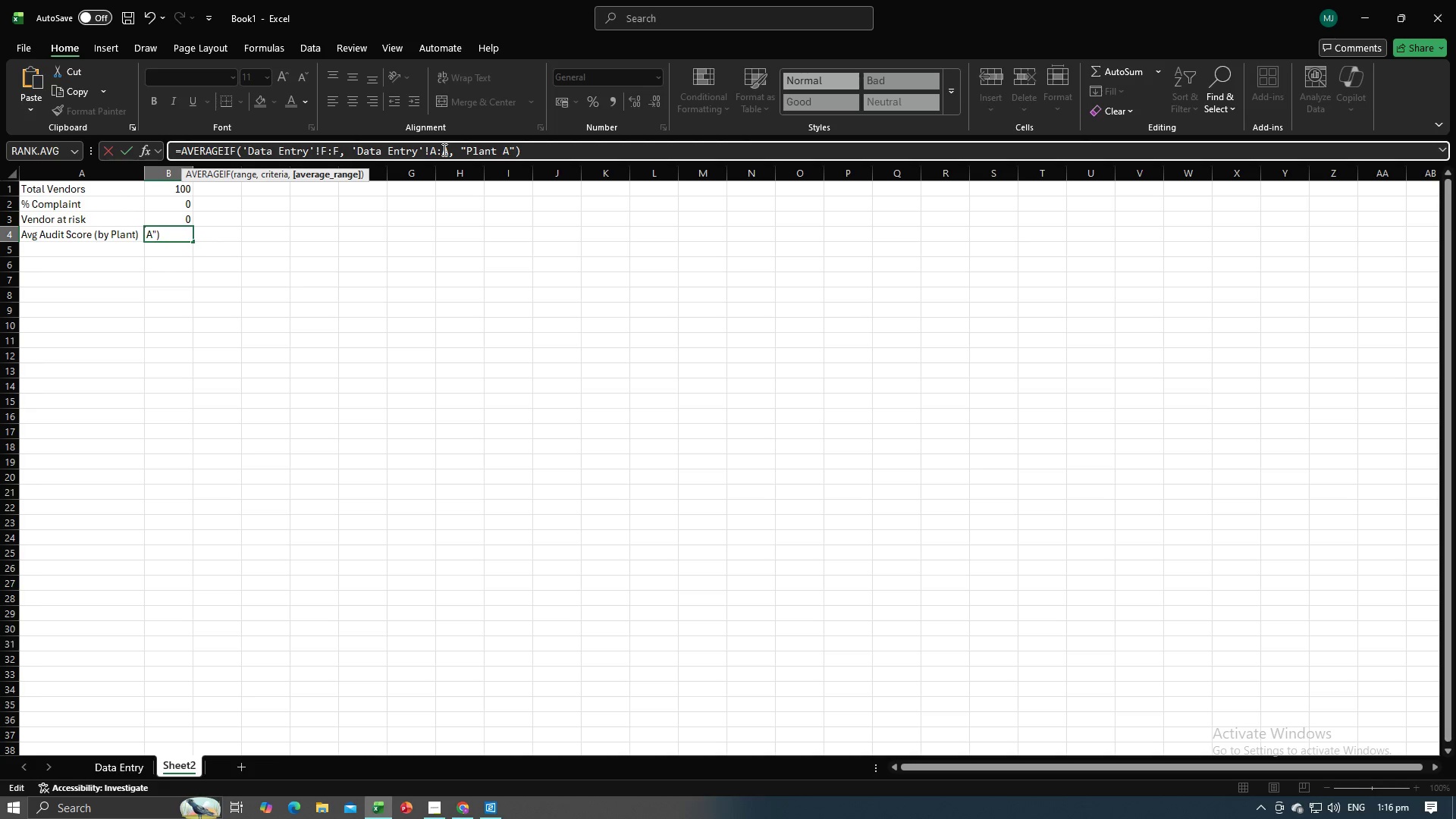 
key(Enter)
 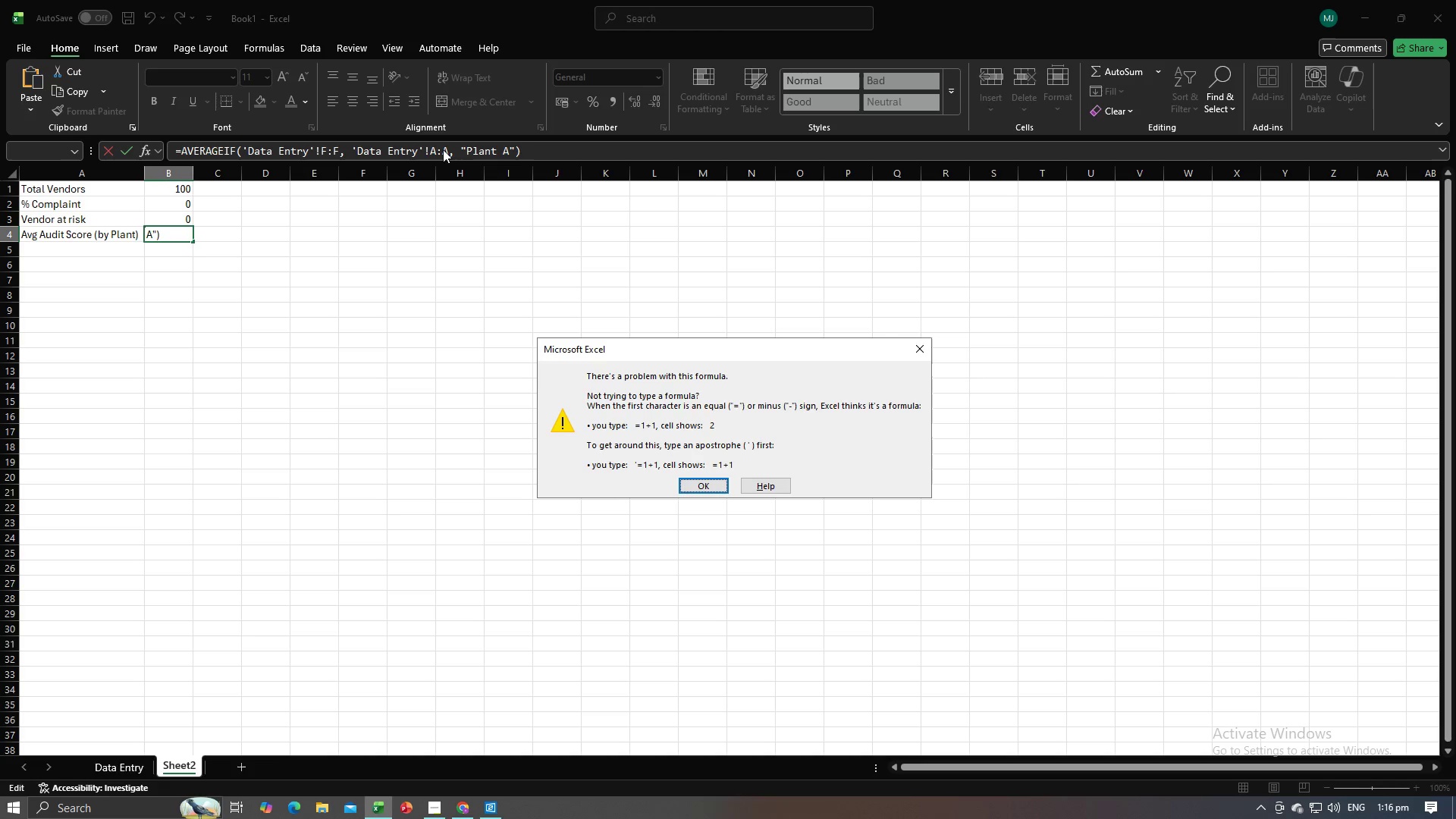 
key(Enter)
 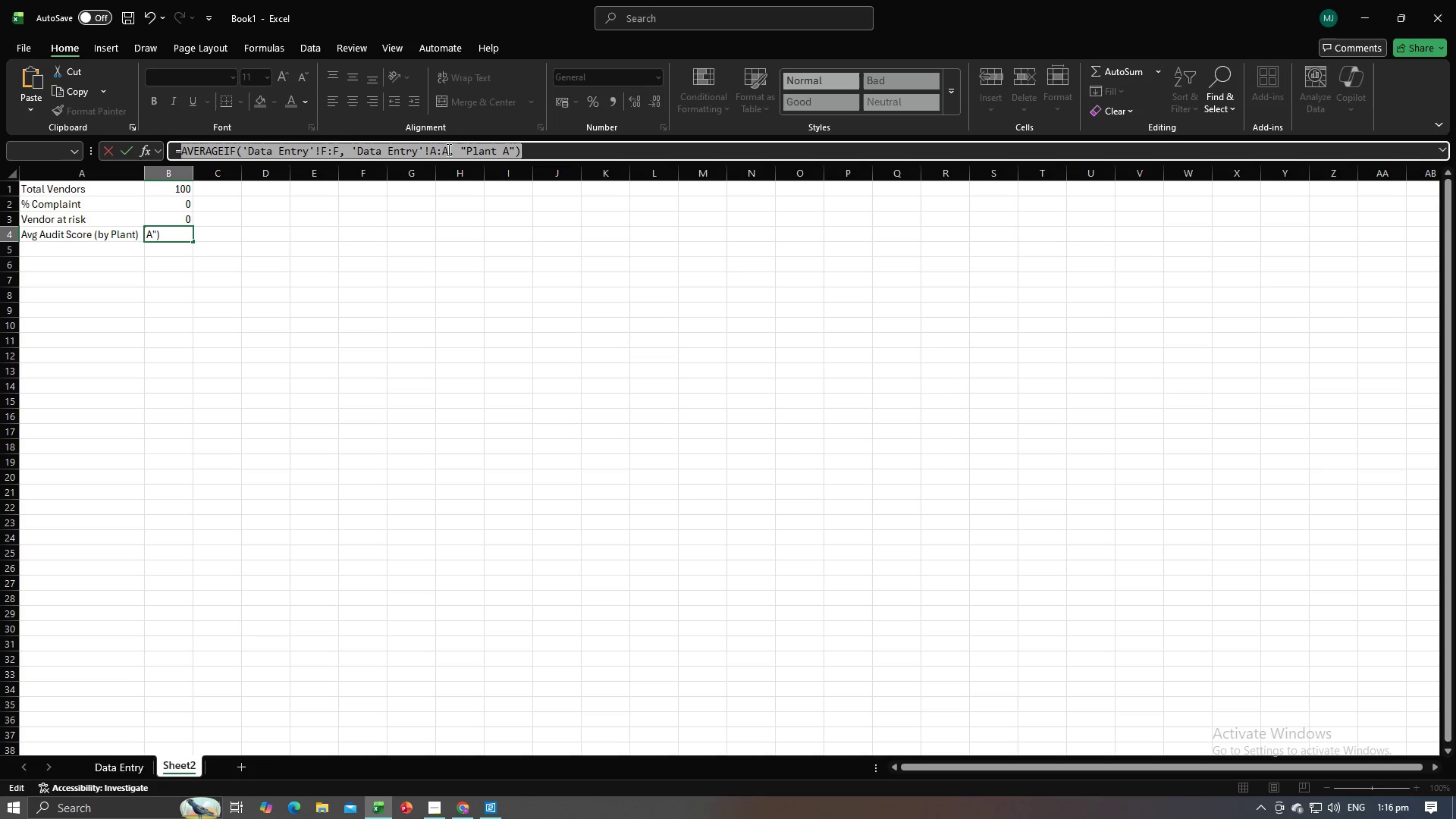 
left_click([485, 155])
 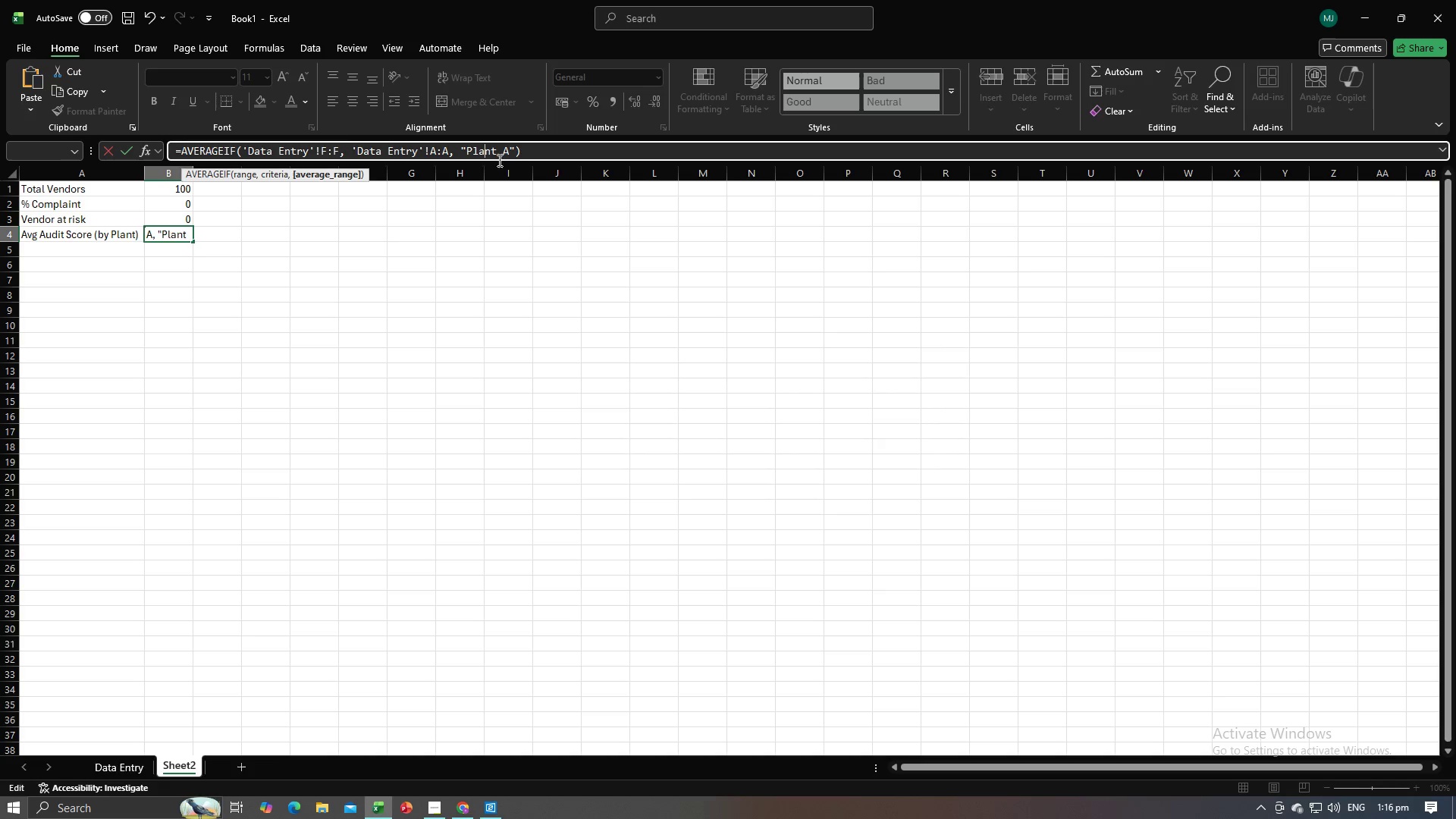 
key(Alt+AltLeft)
 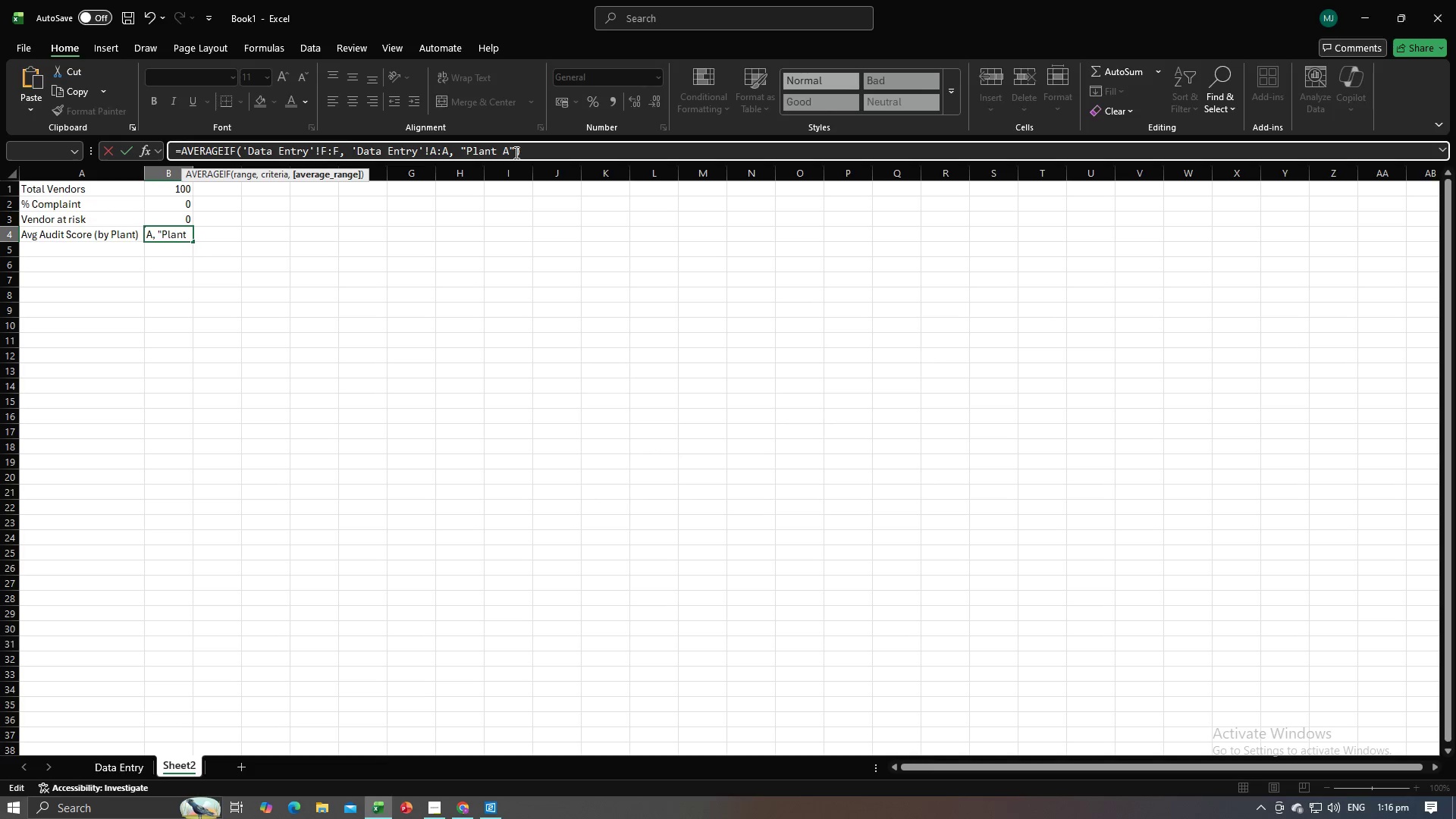 
key(Alt+Tab)
 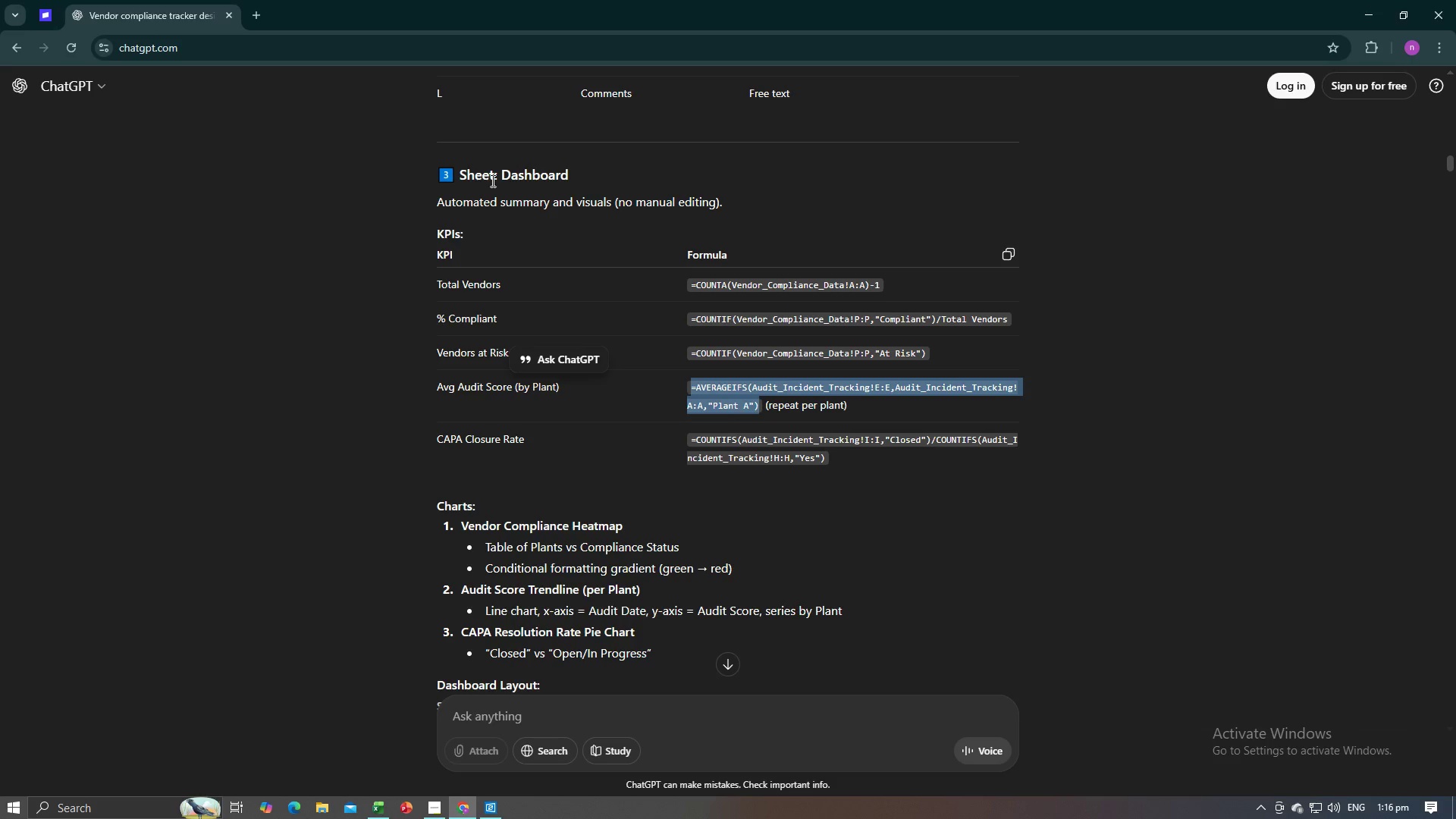 
key(Alt+AltLeft)
 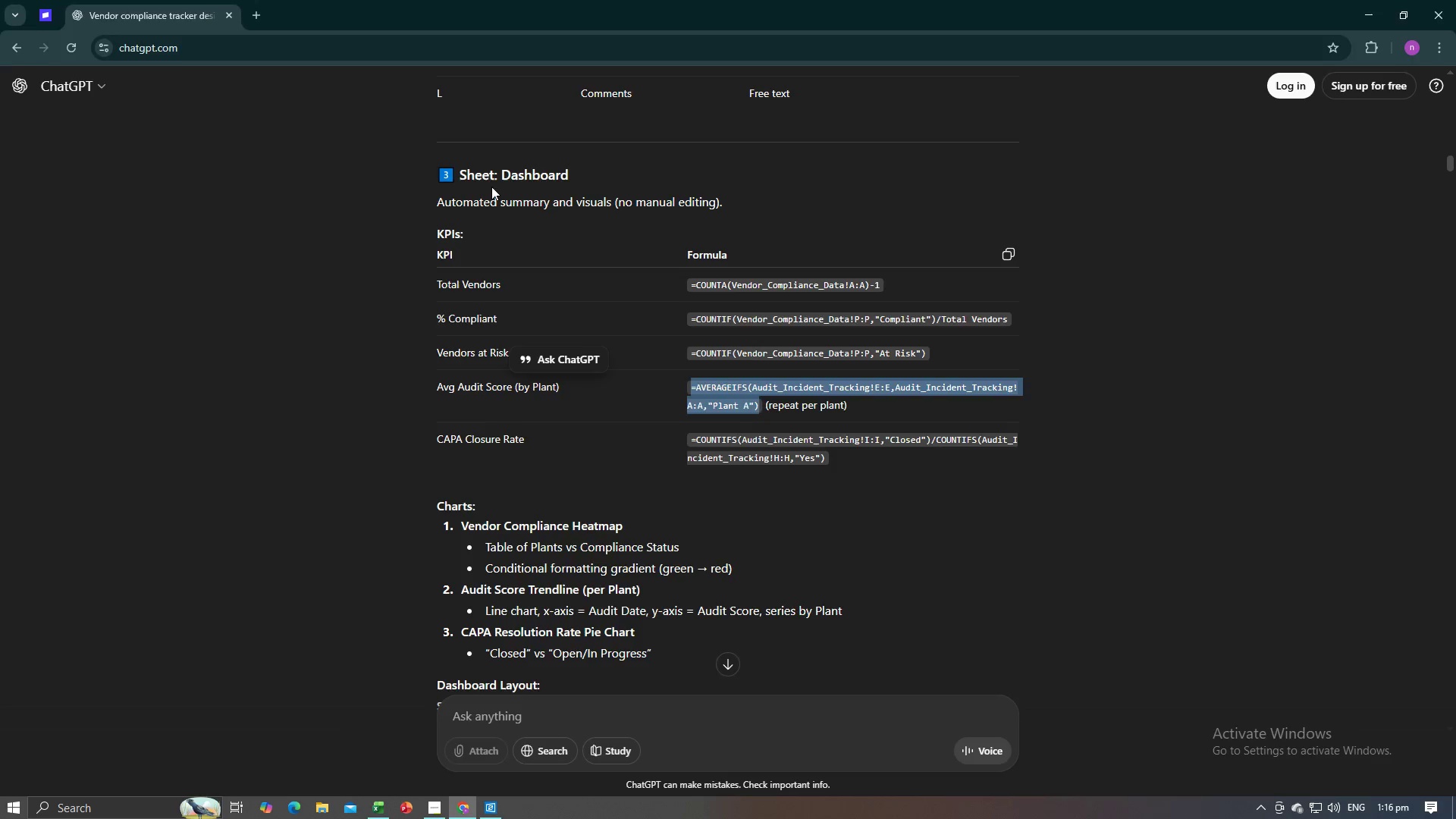 
key(Alt+Tab)
 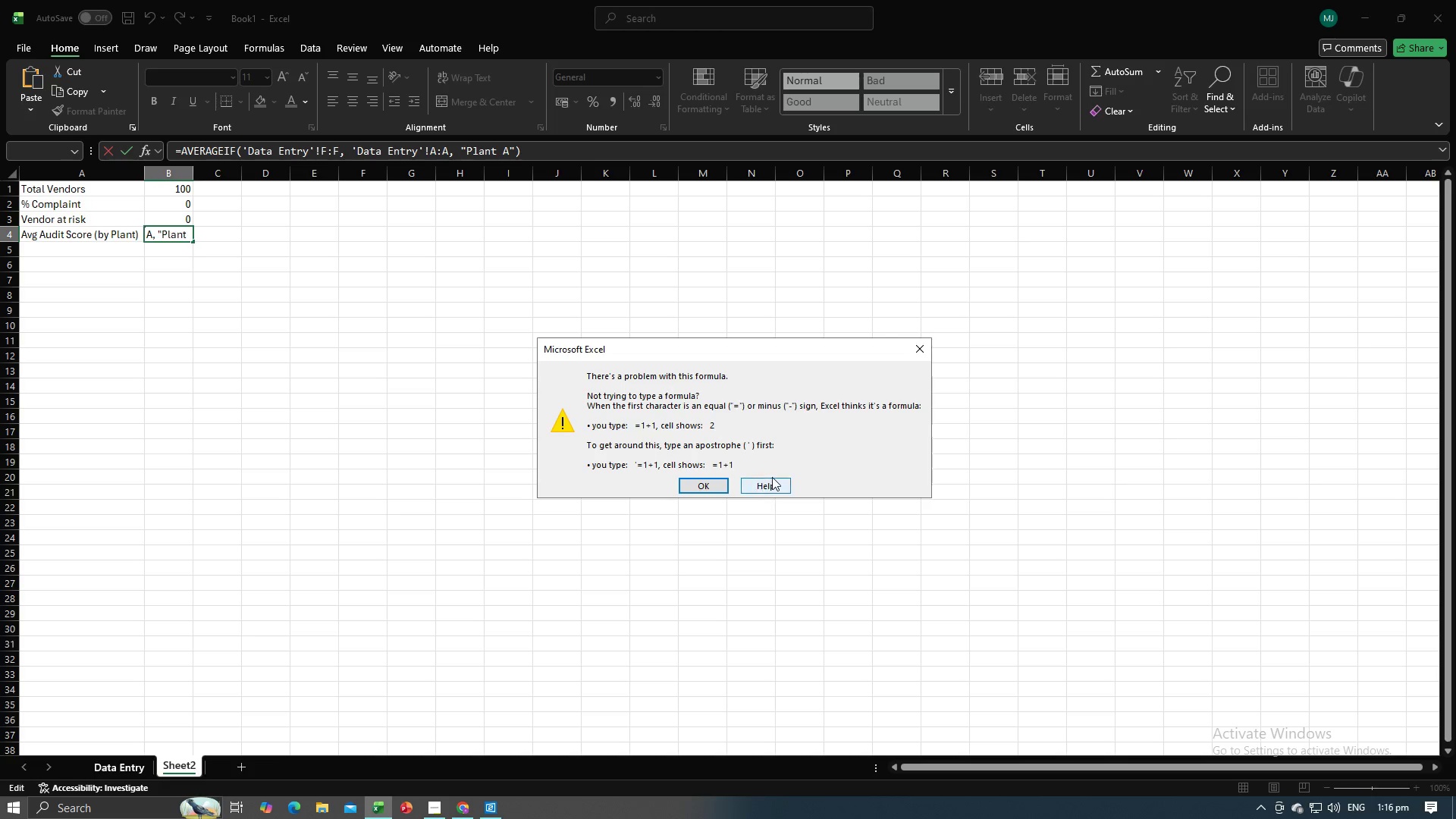 
left_click([716, 488])
 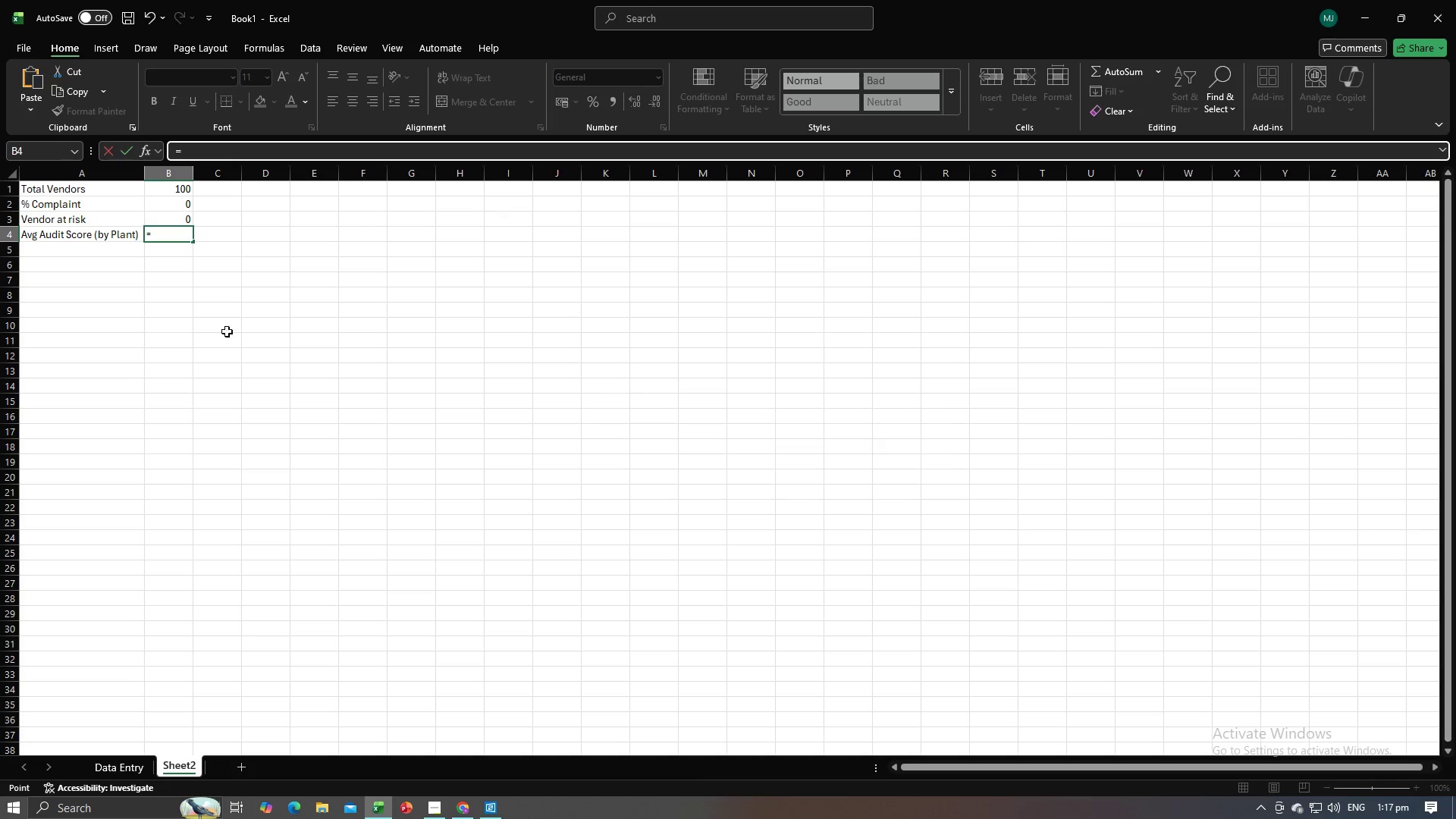 
left_click([195, 393])
 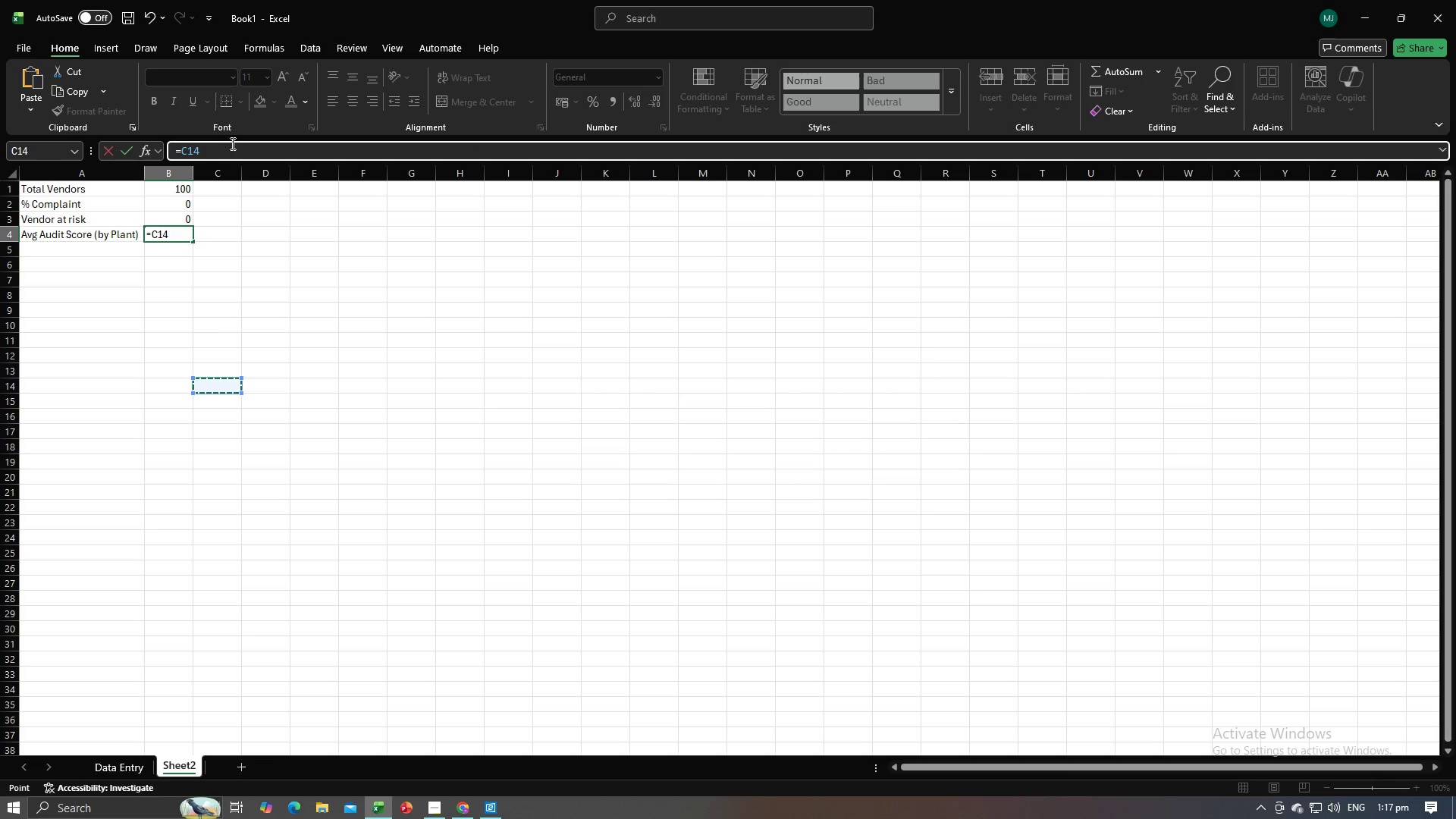 
left_click([231, 145])
 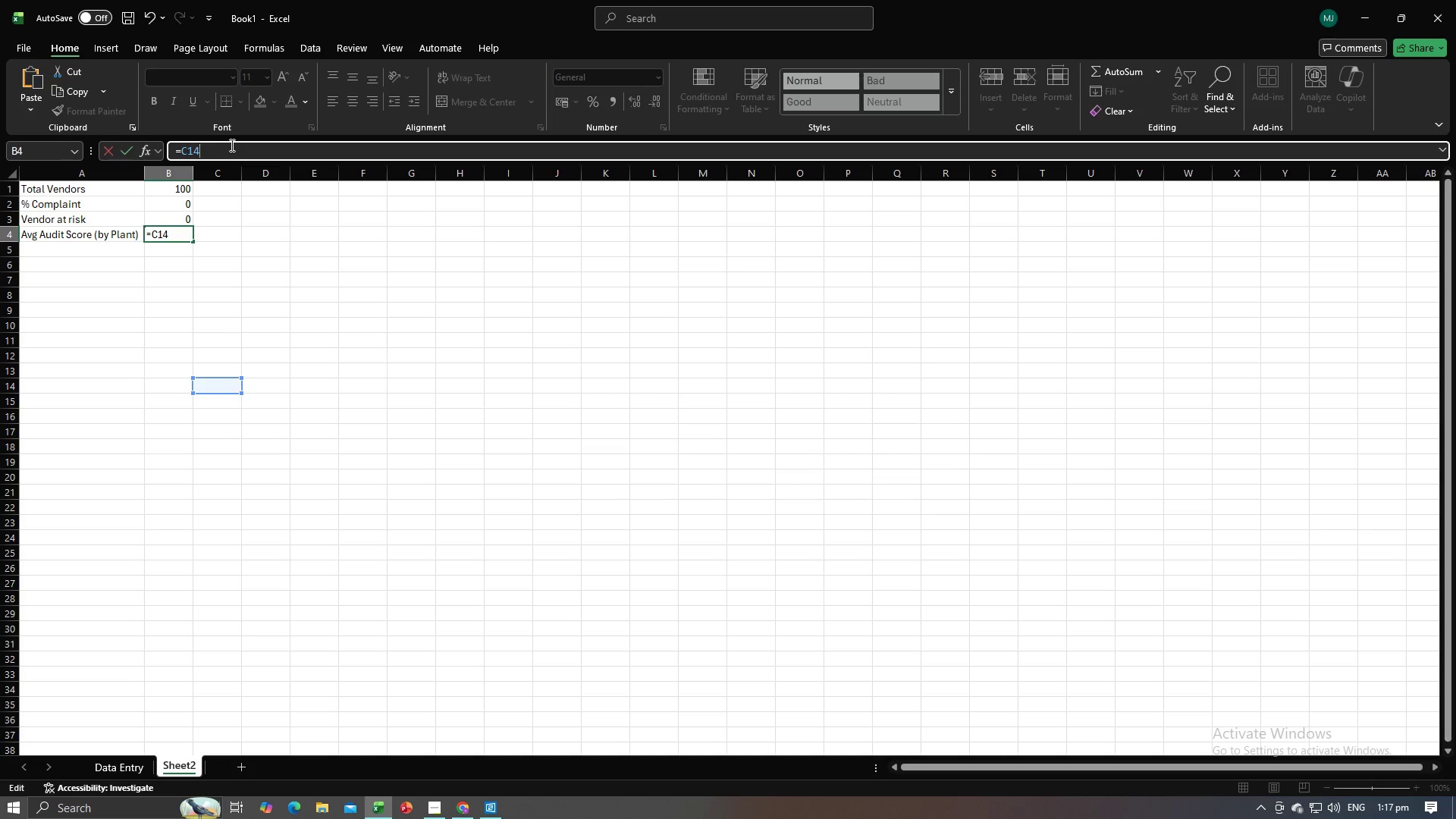 
key(Backspace)
 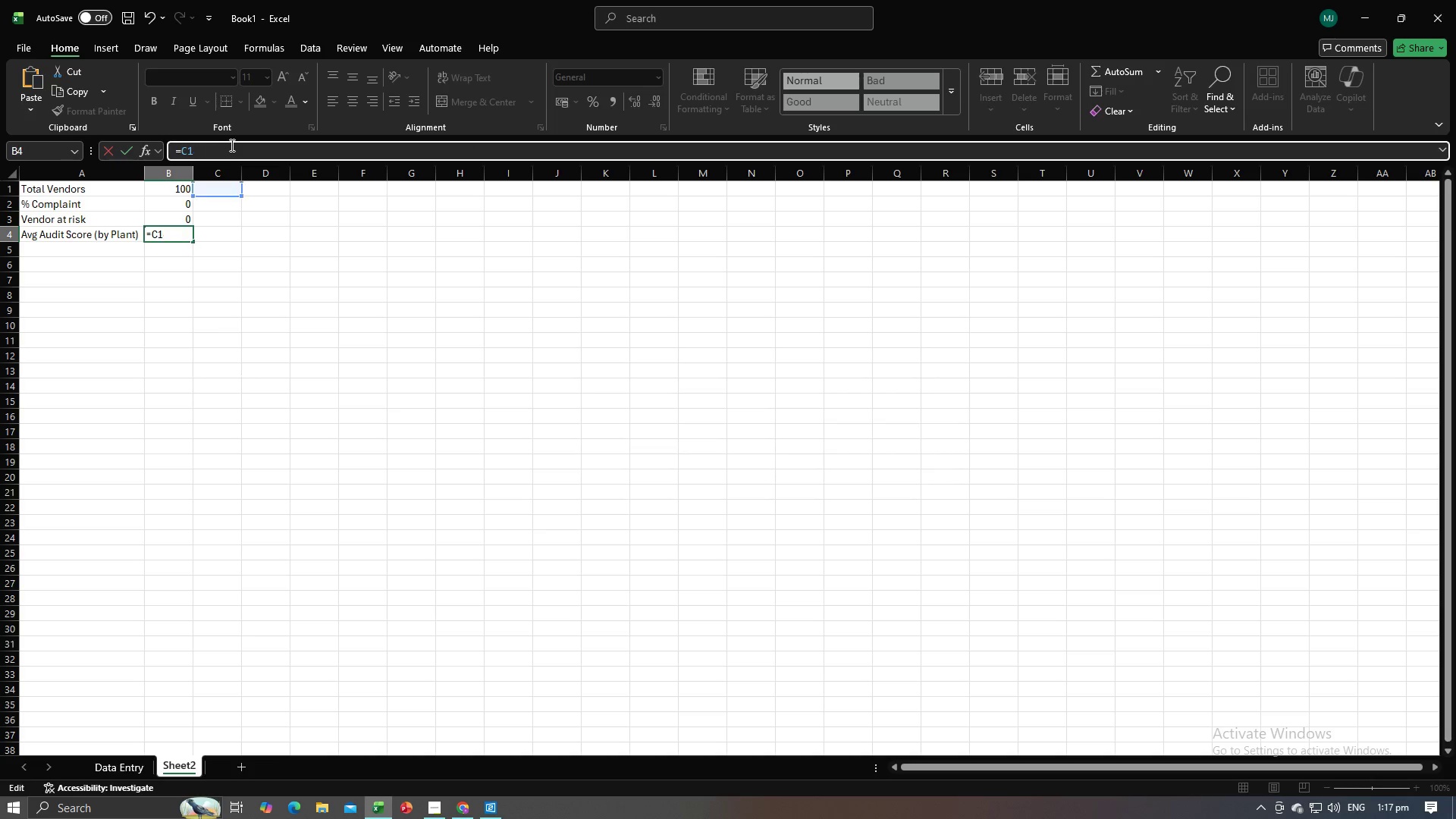 
key(Backspace)
 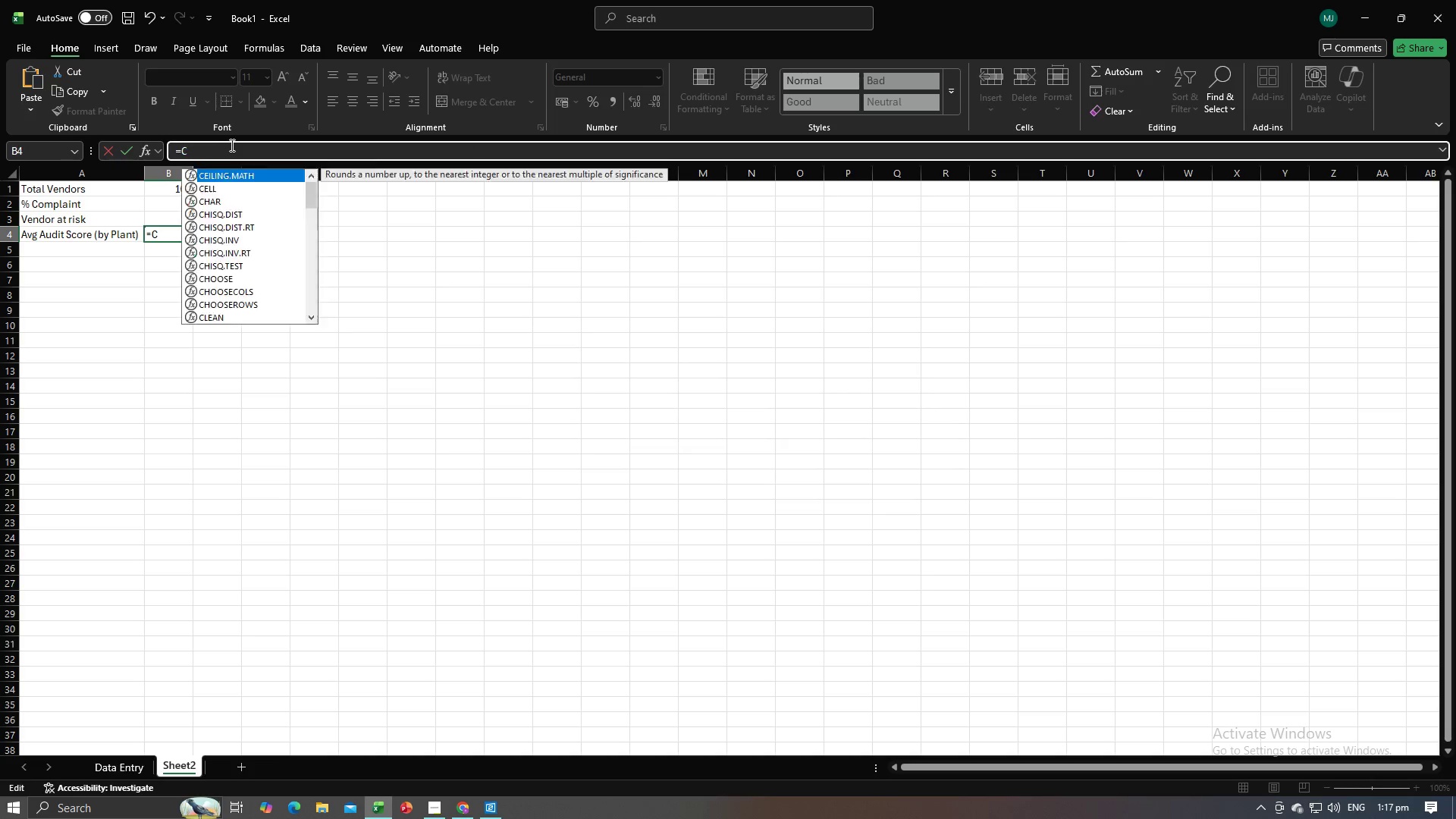 
key(Backspace)
 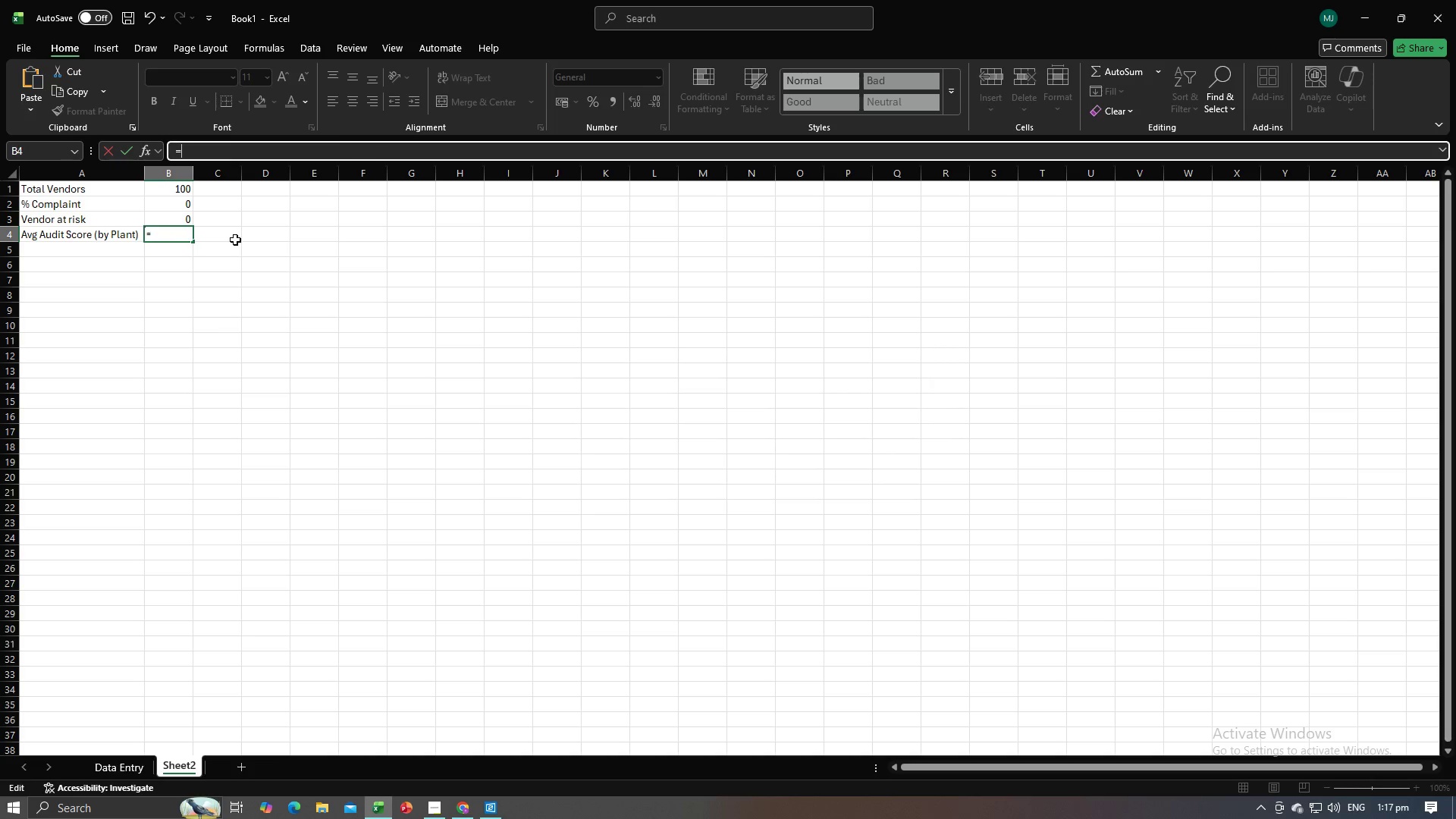 
key(Backspace)
 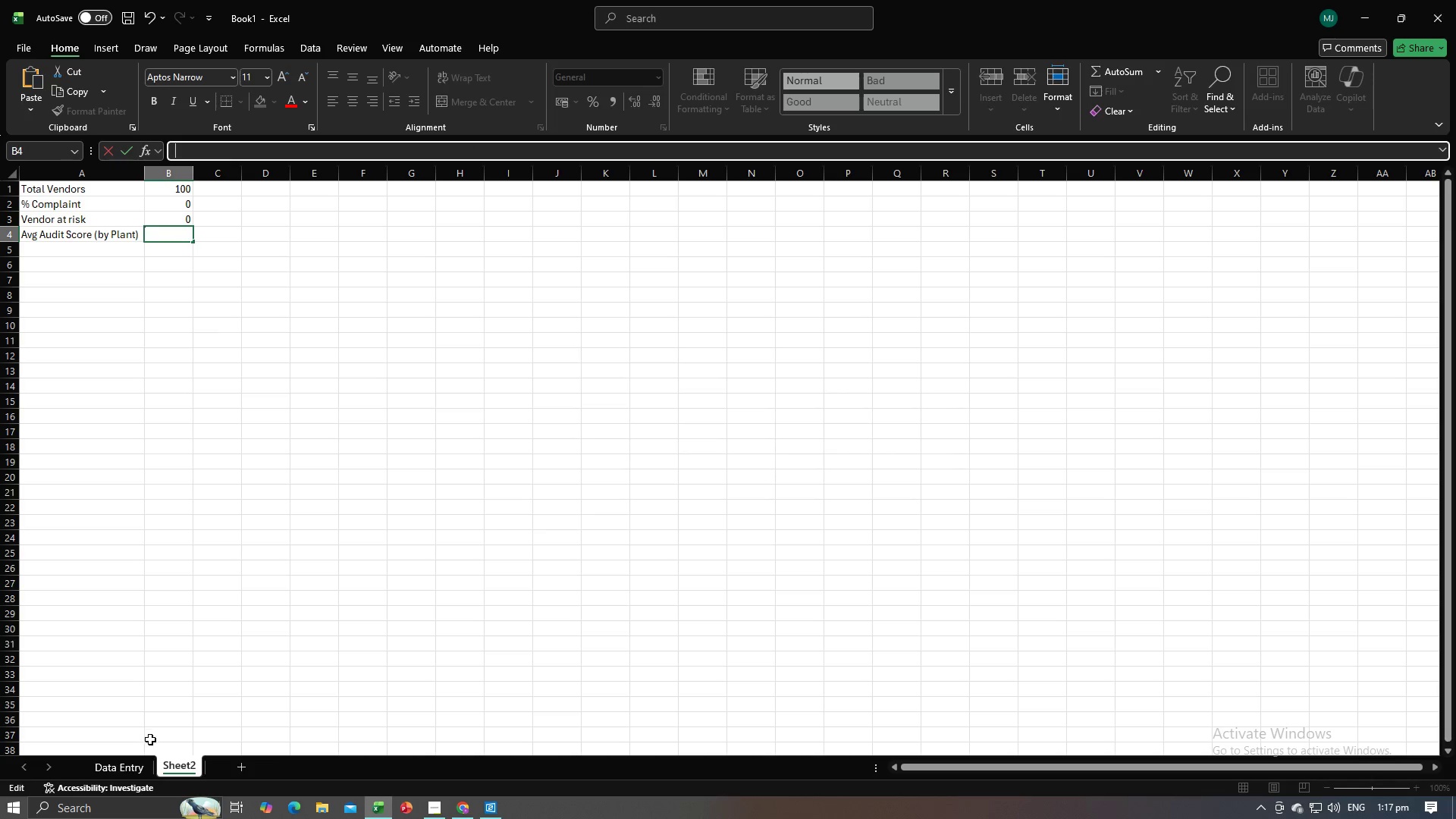 
left_click([136, 768])
 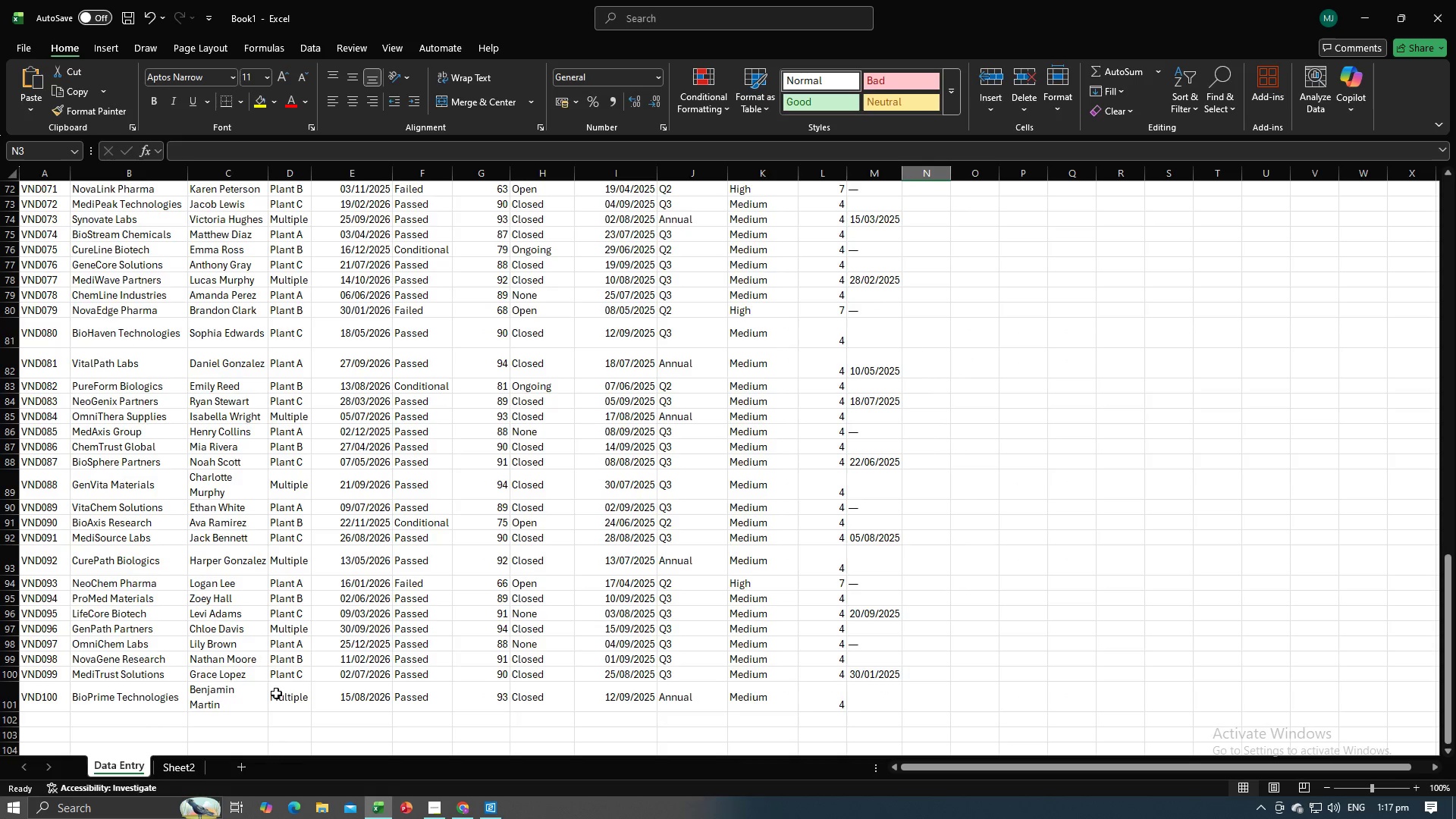 
scroll: coordinate [526, 595], scroll_direction: up, amount: 15.0
 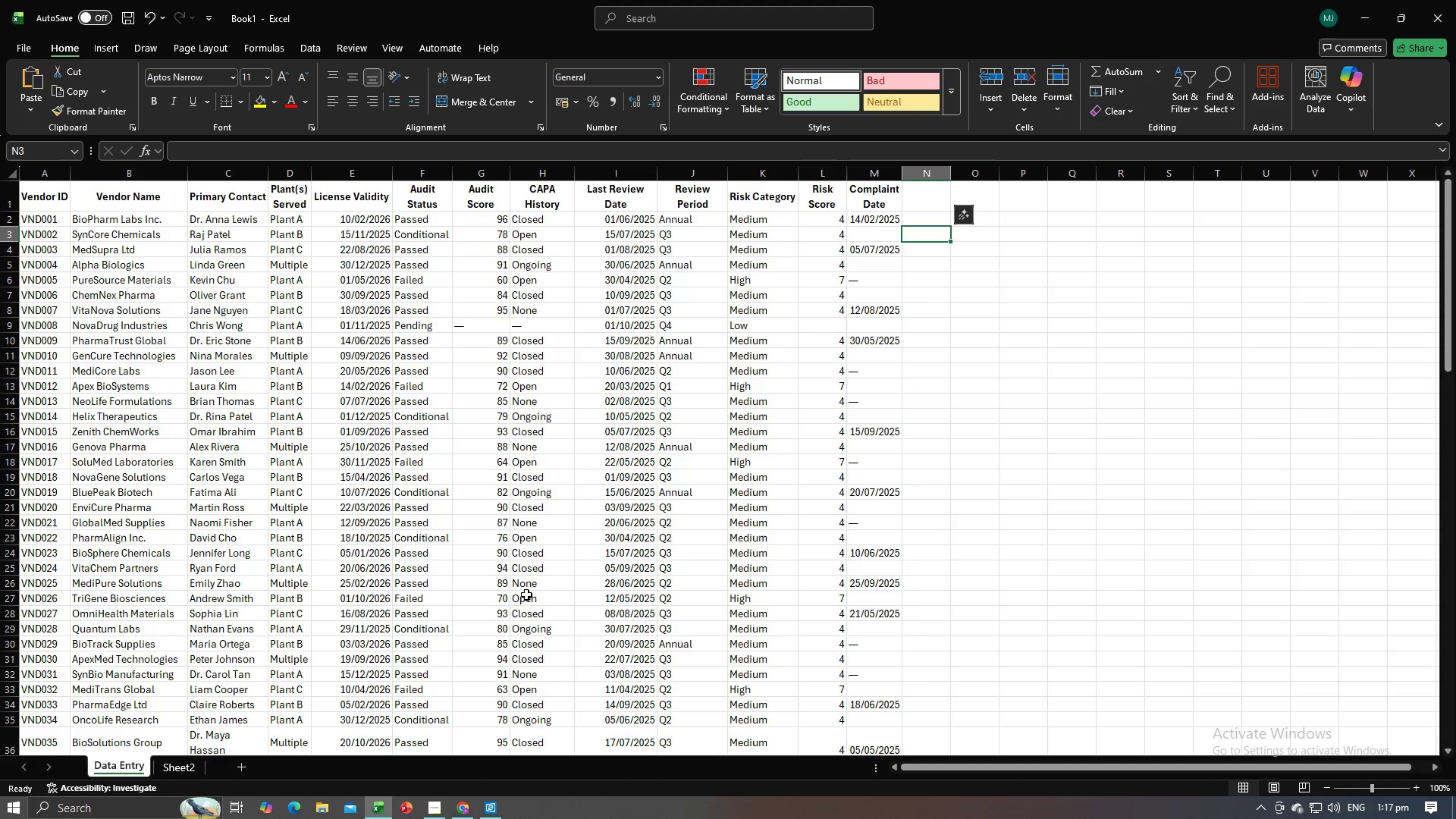 
key(Alt+AltLeft)
 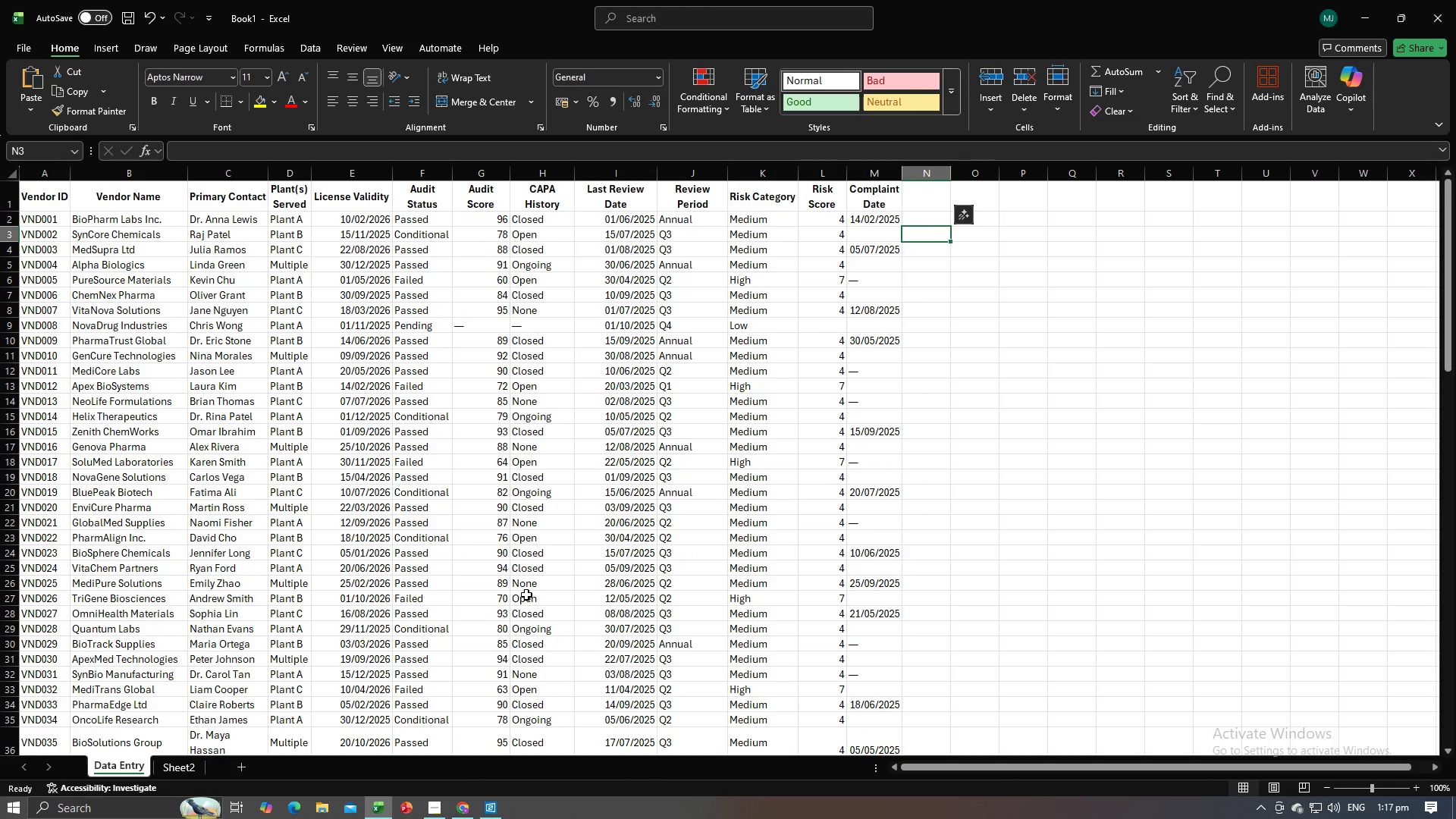 
key(Alt+Tab)
 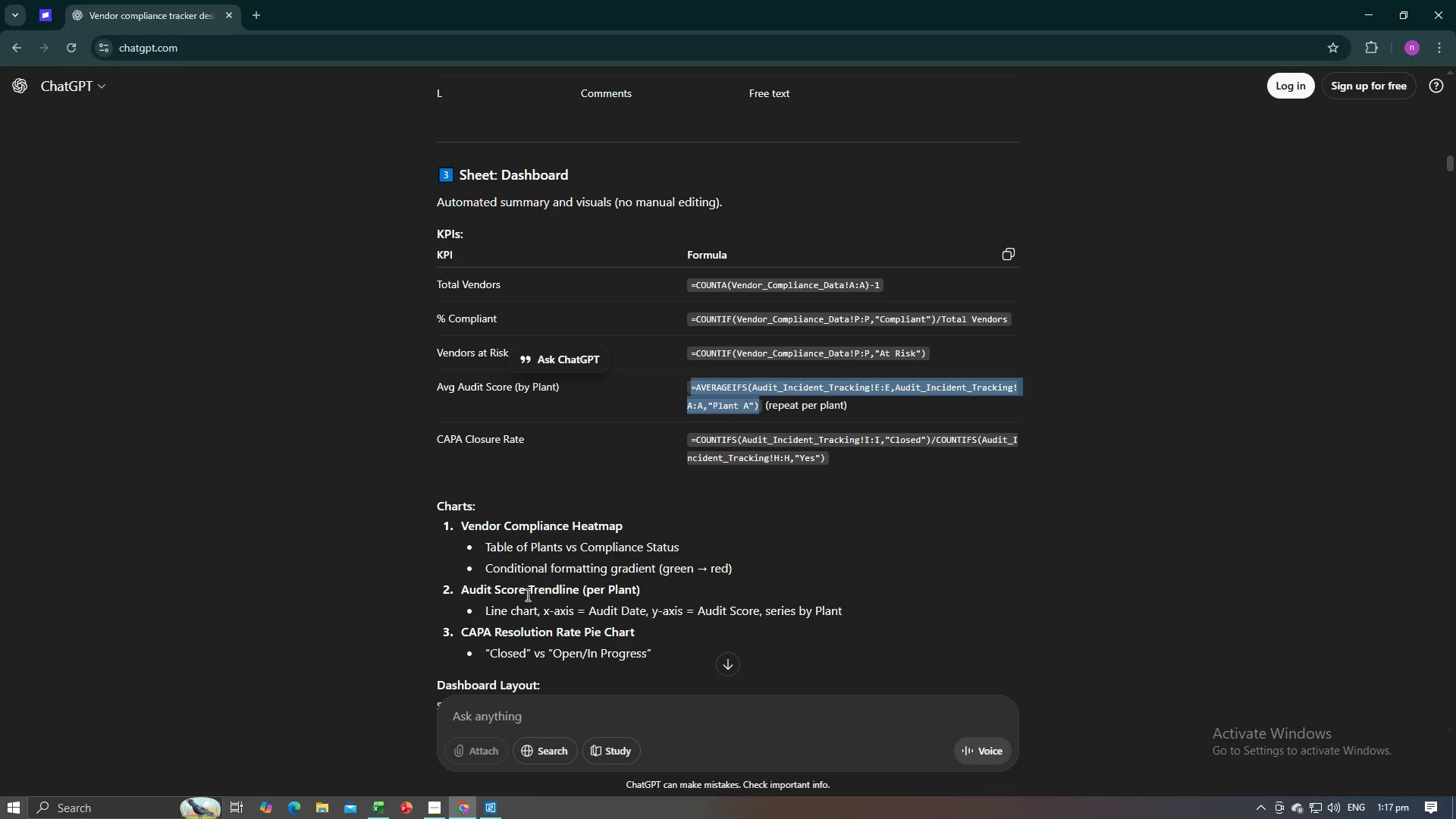 
key(Alt+AltLeft)
 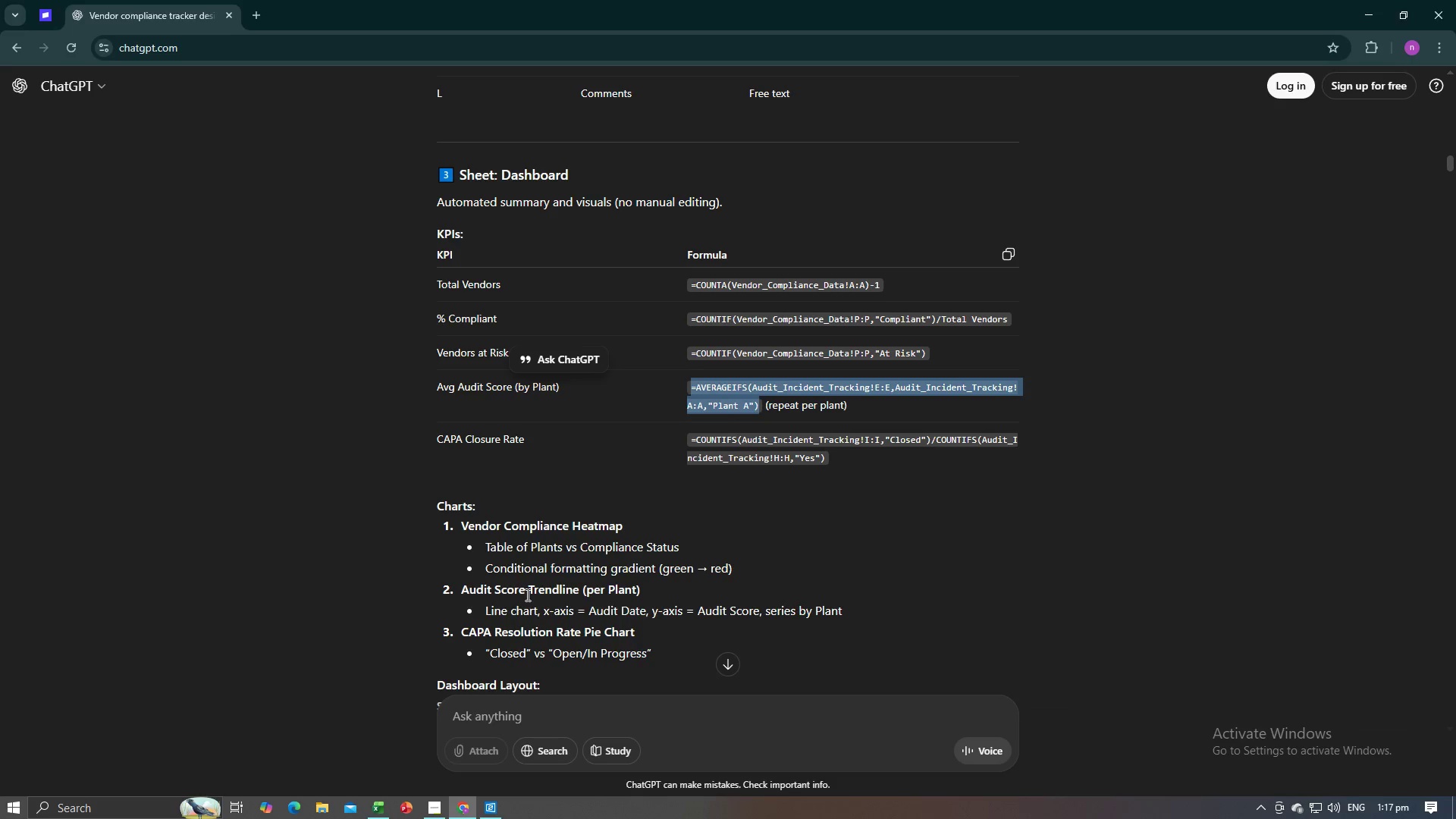 
key(Alt+Tab)
 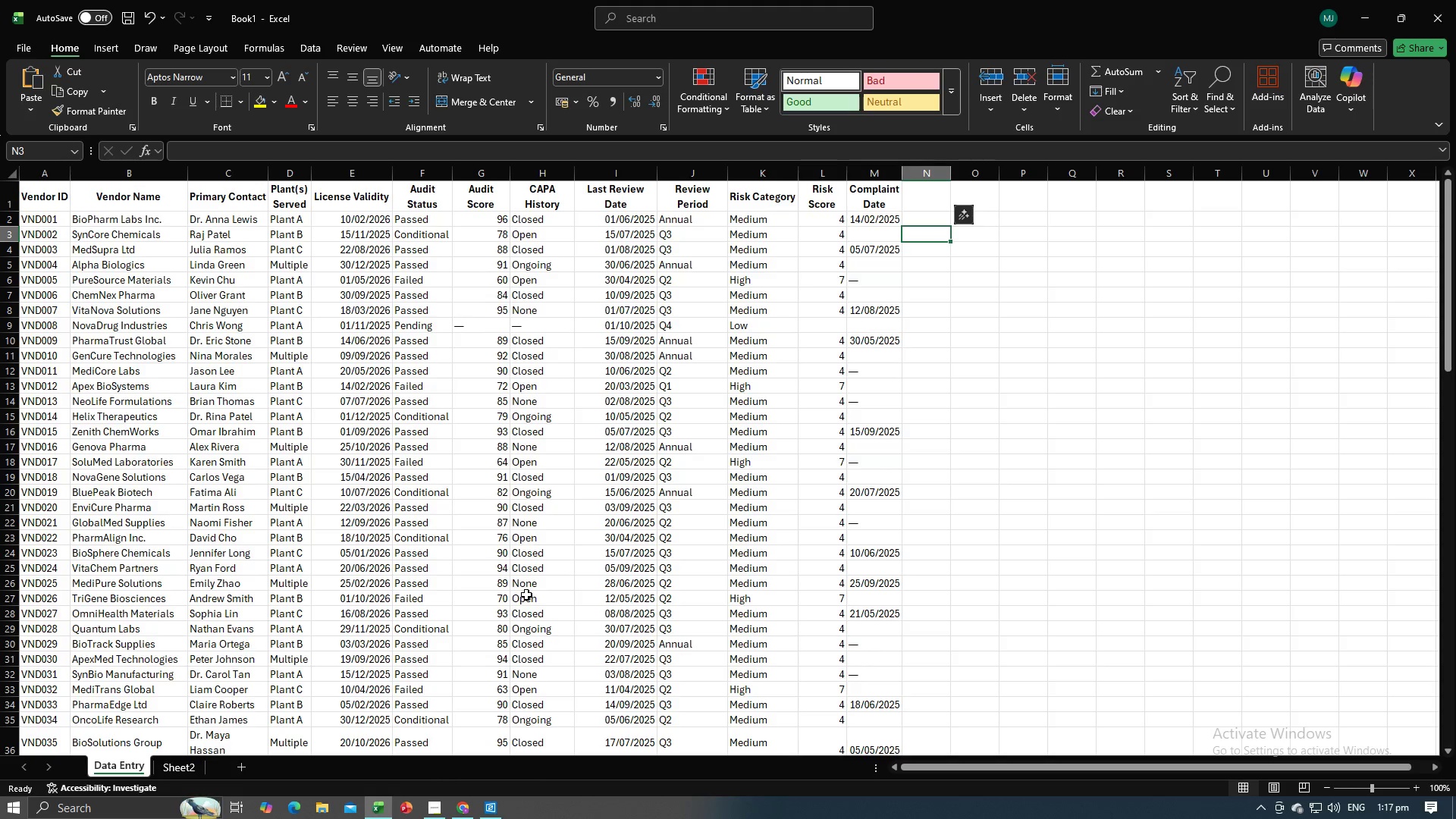 
key(Alt+AltLeft)
 